 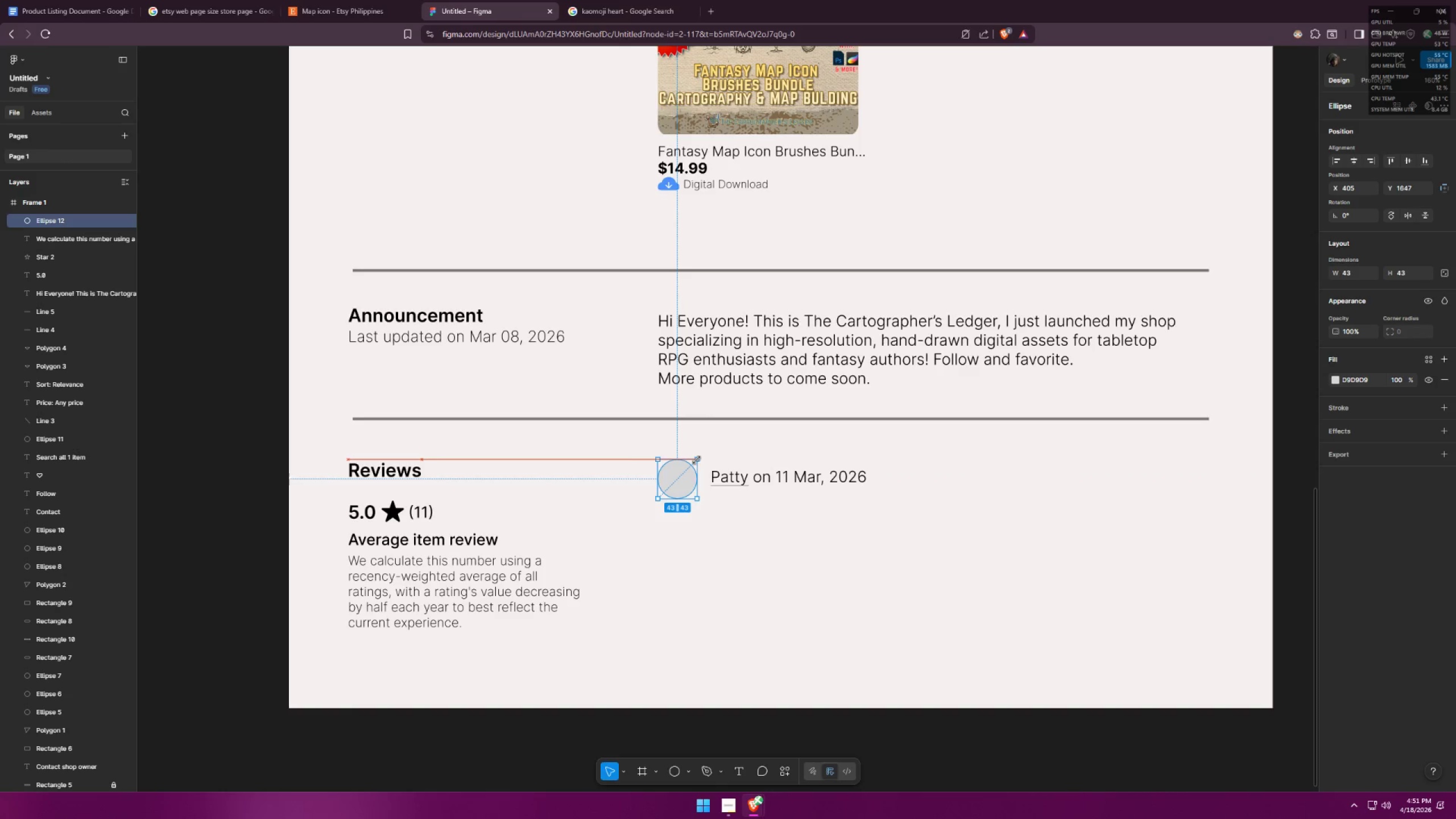 
key(Shift+ShiftLeft)
 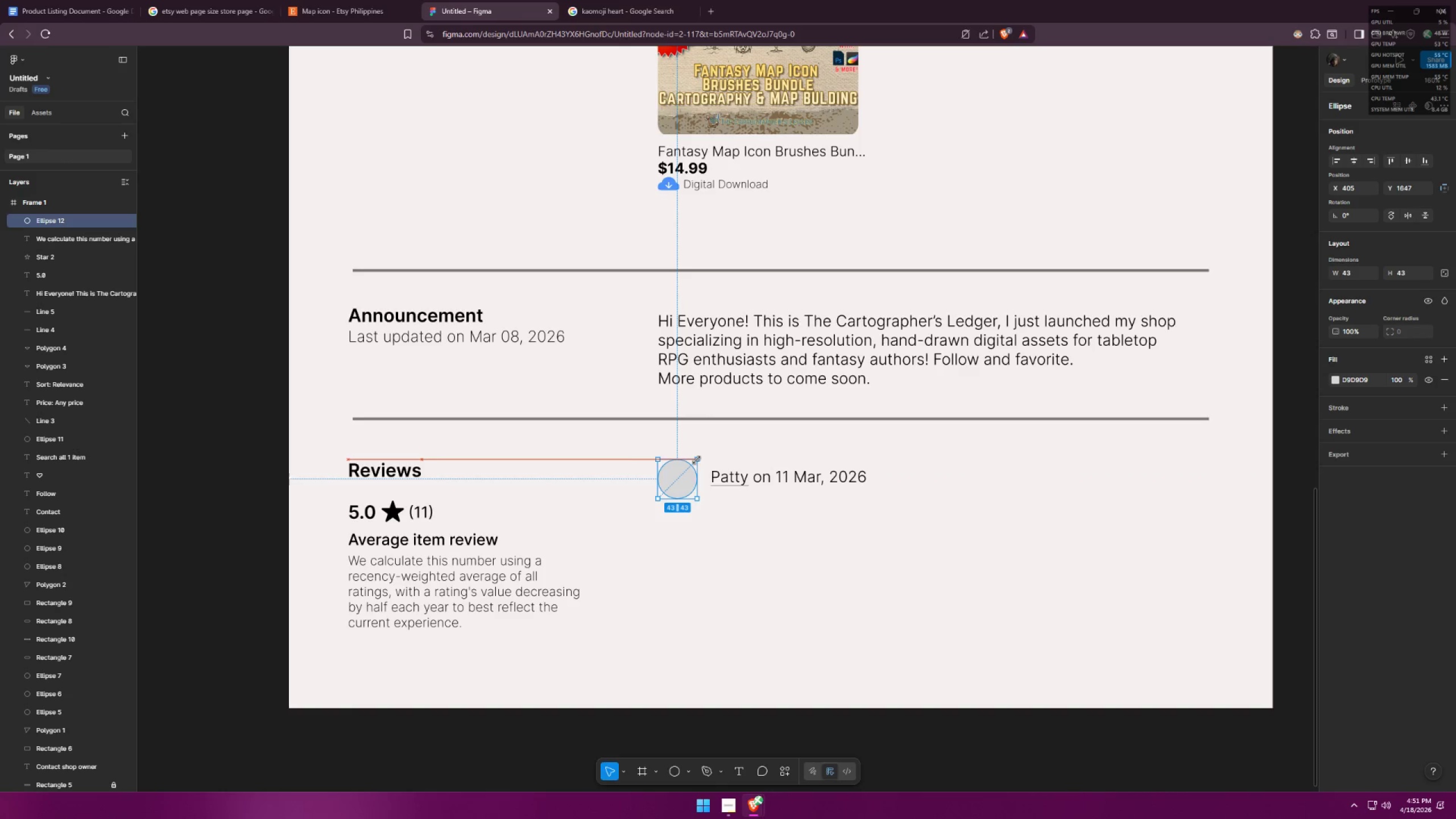 
key(Shift+ShiftLeft)
 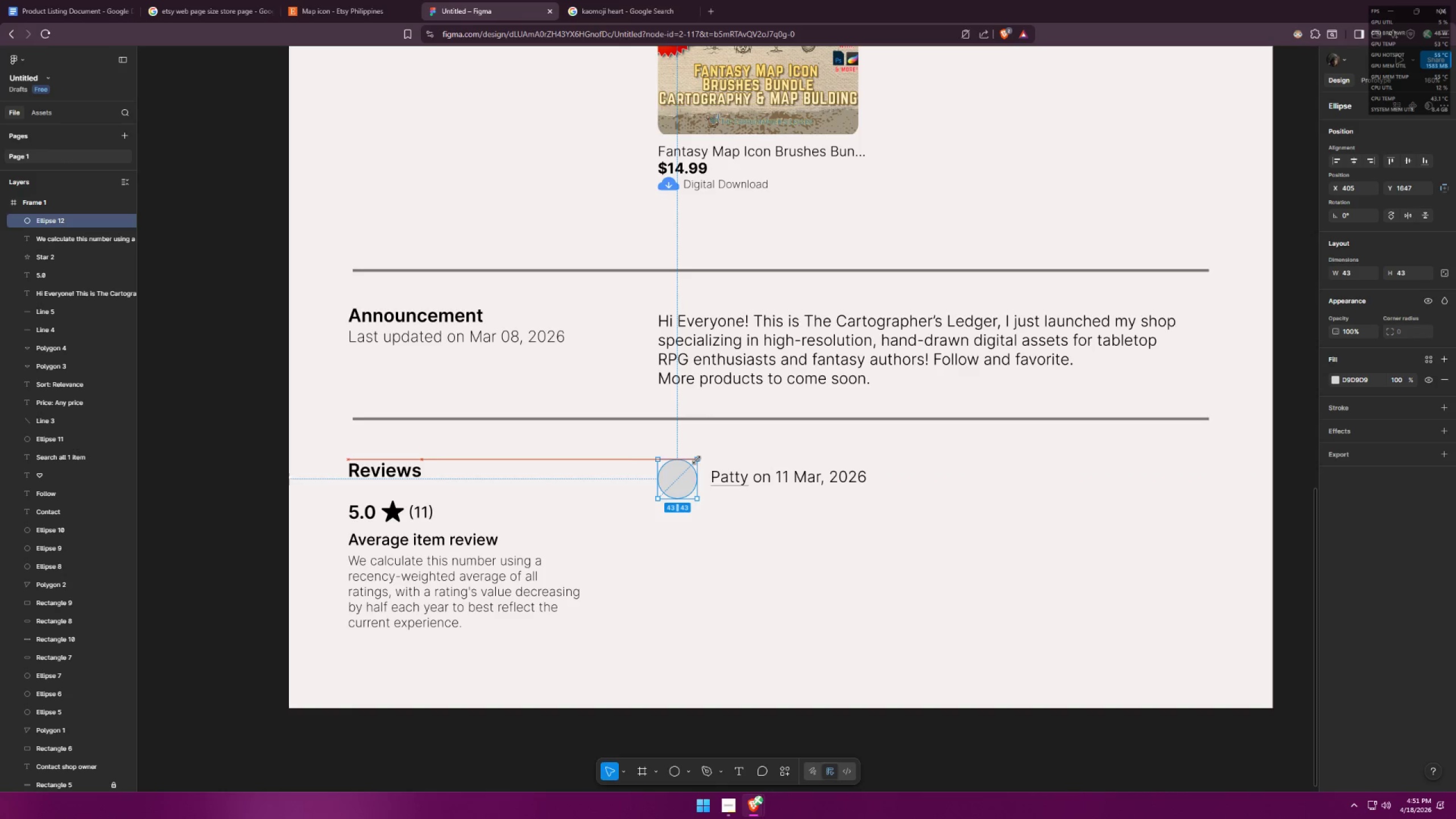 
key(Shift+ShiftLeft)
 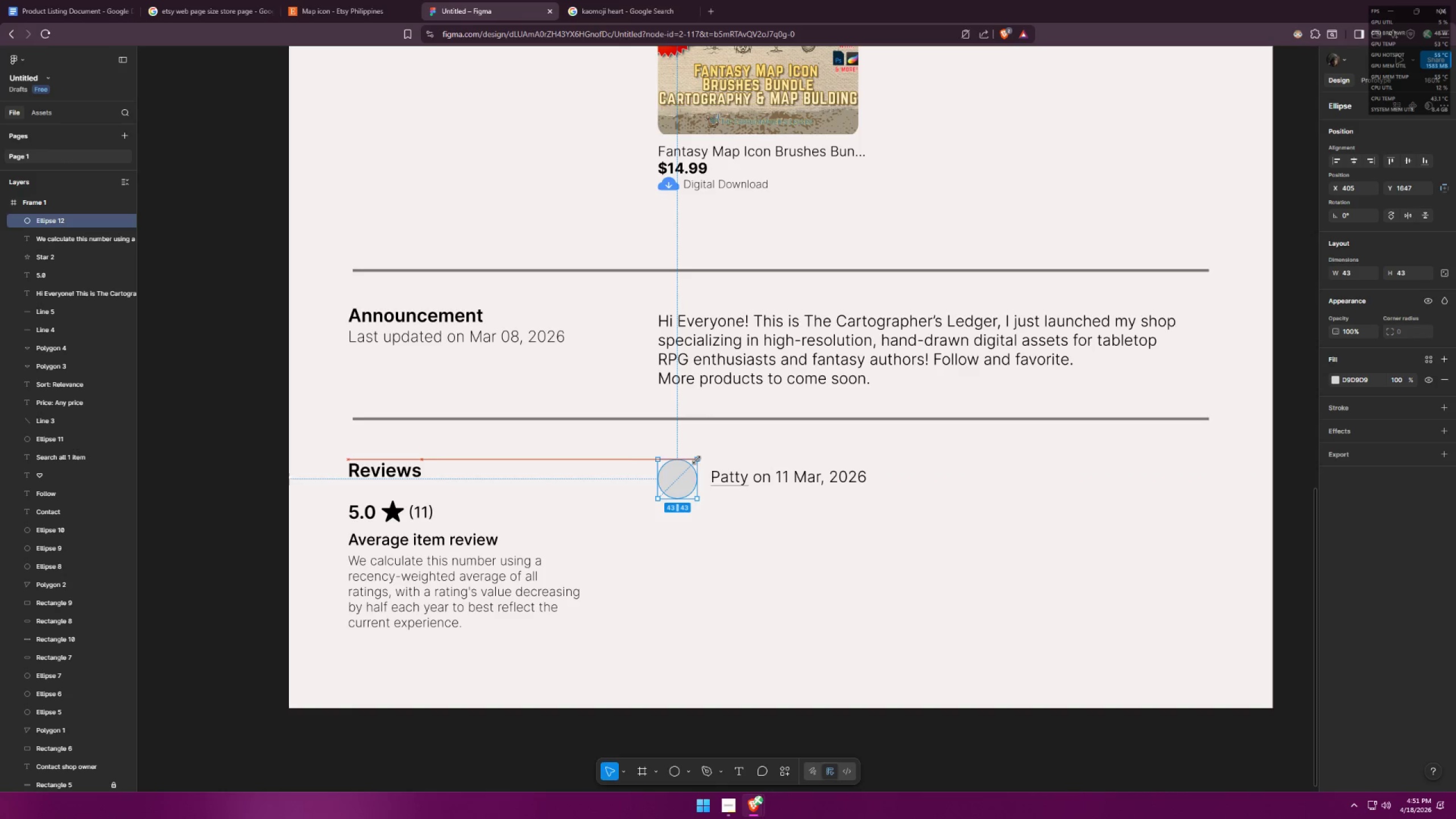 
key(Shift+ShiftLeft)
 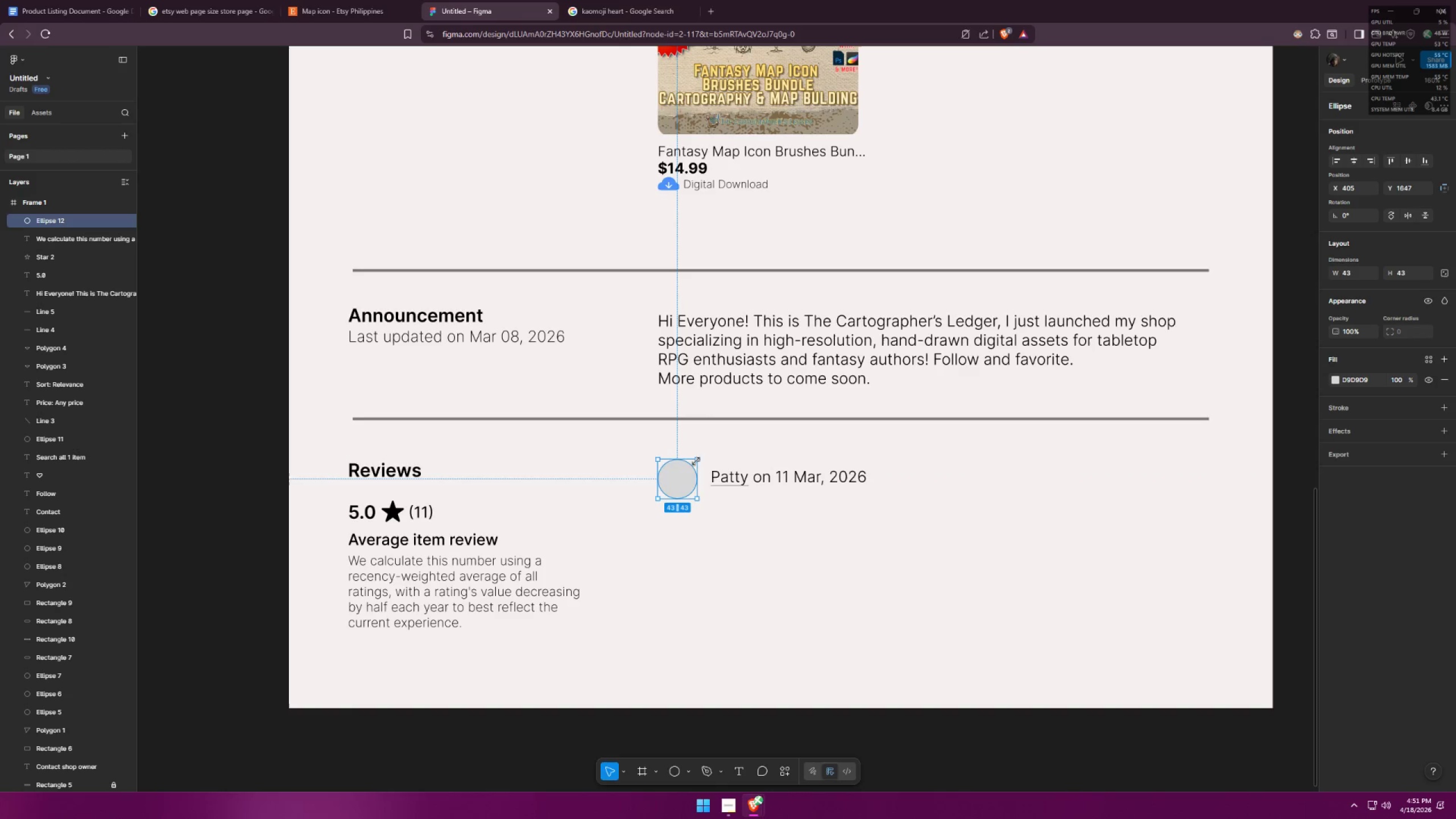 
key(Shift+ShiftLeft)
 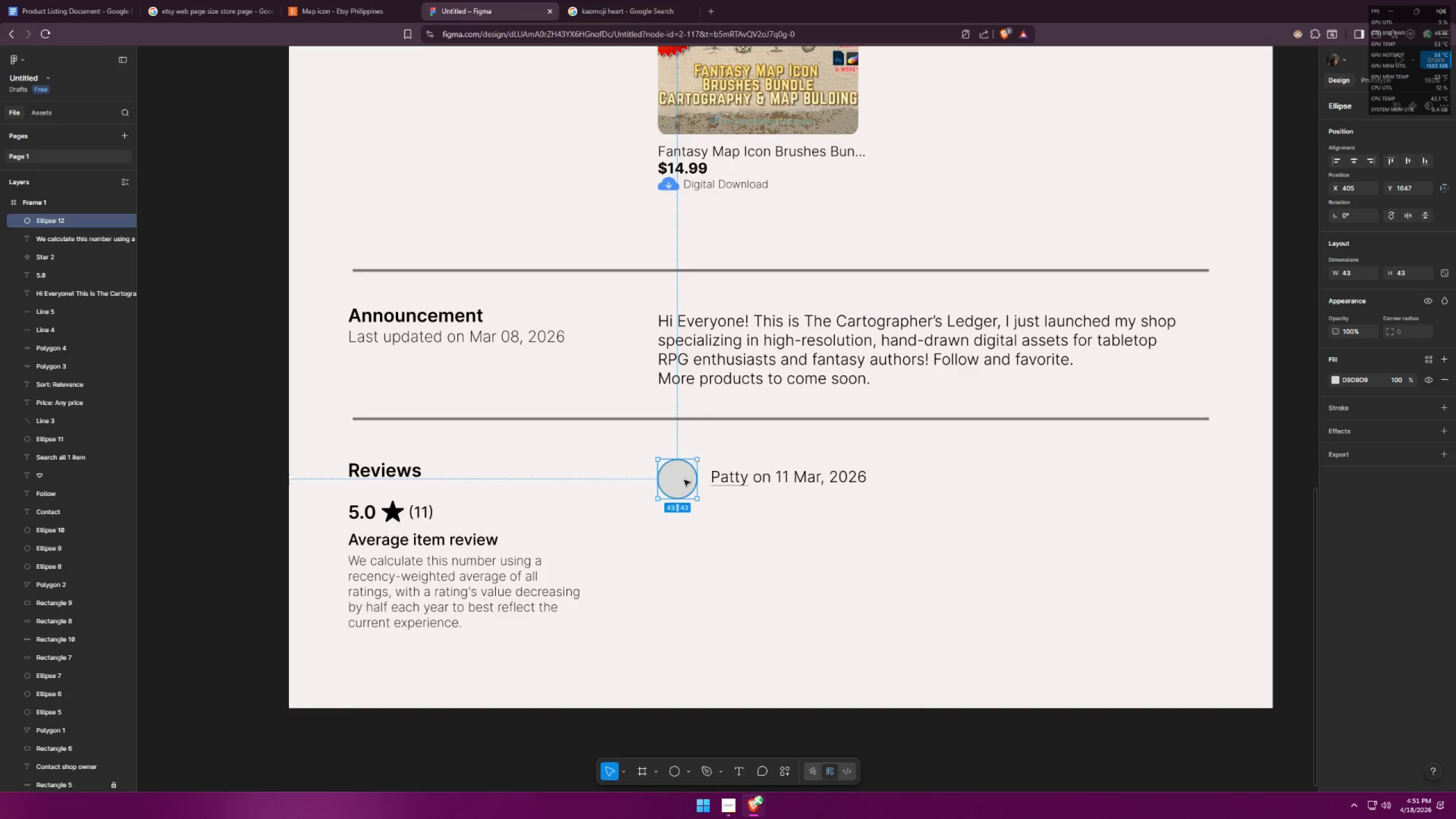 
left_click_drag(start_coordinate=[684, 481], to_coordinate=[684, 475])
 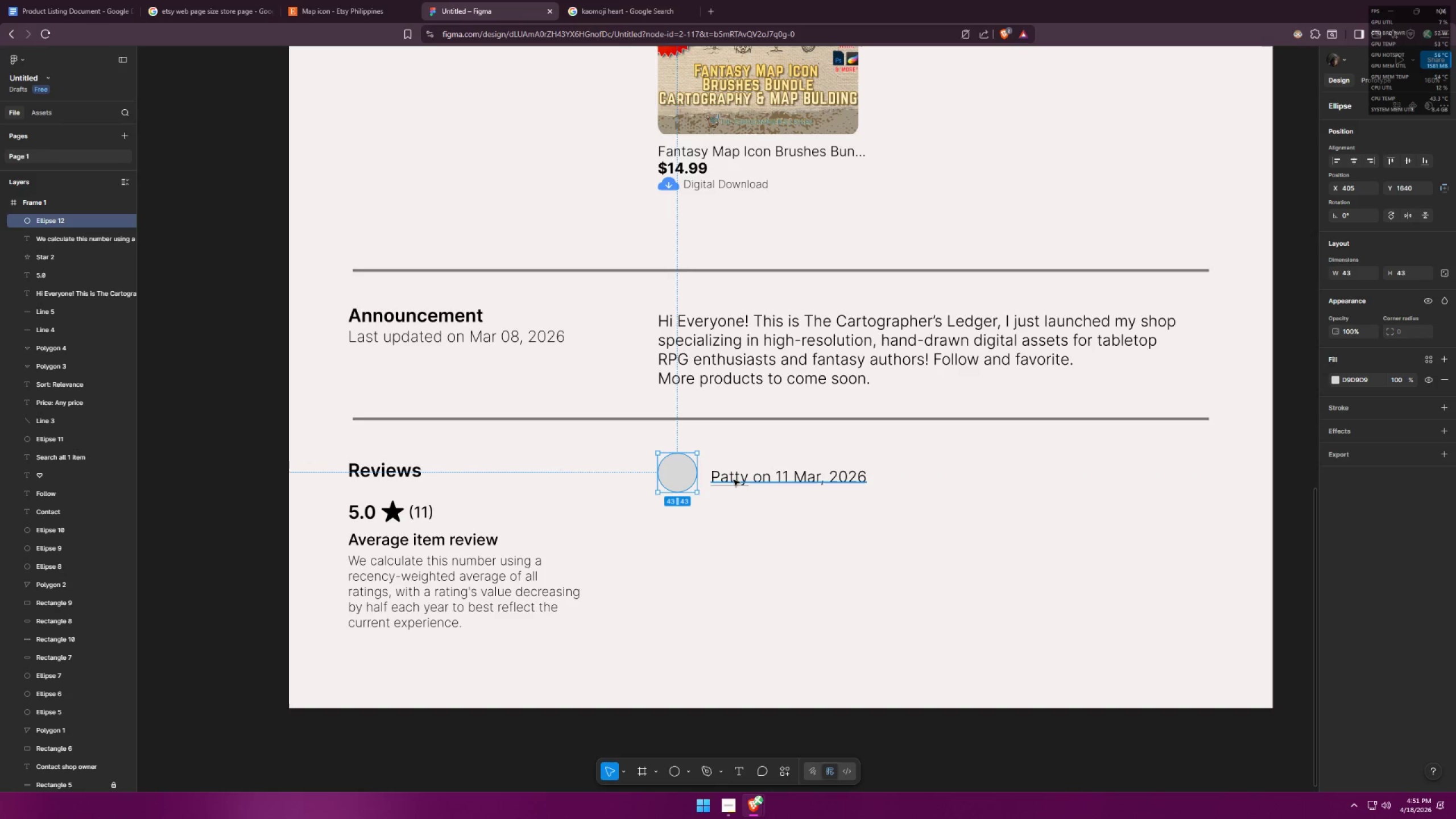 
left_click_drag(start_coordinate=[734, 480], to_coordinate=[727, 480])
 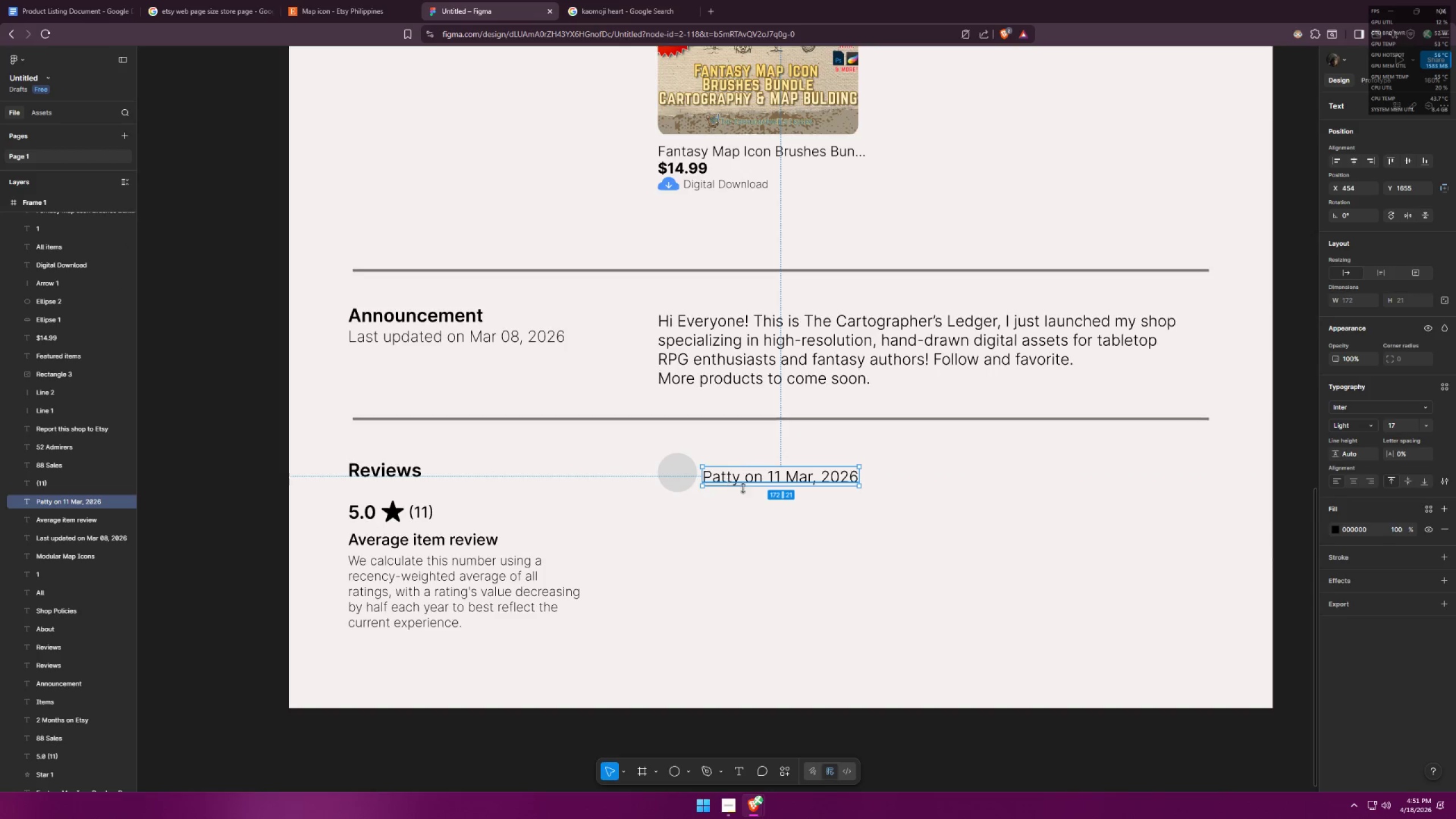 
left_click([824, 516])
 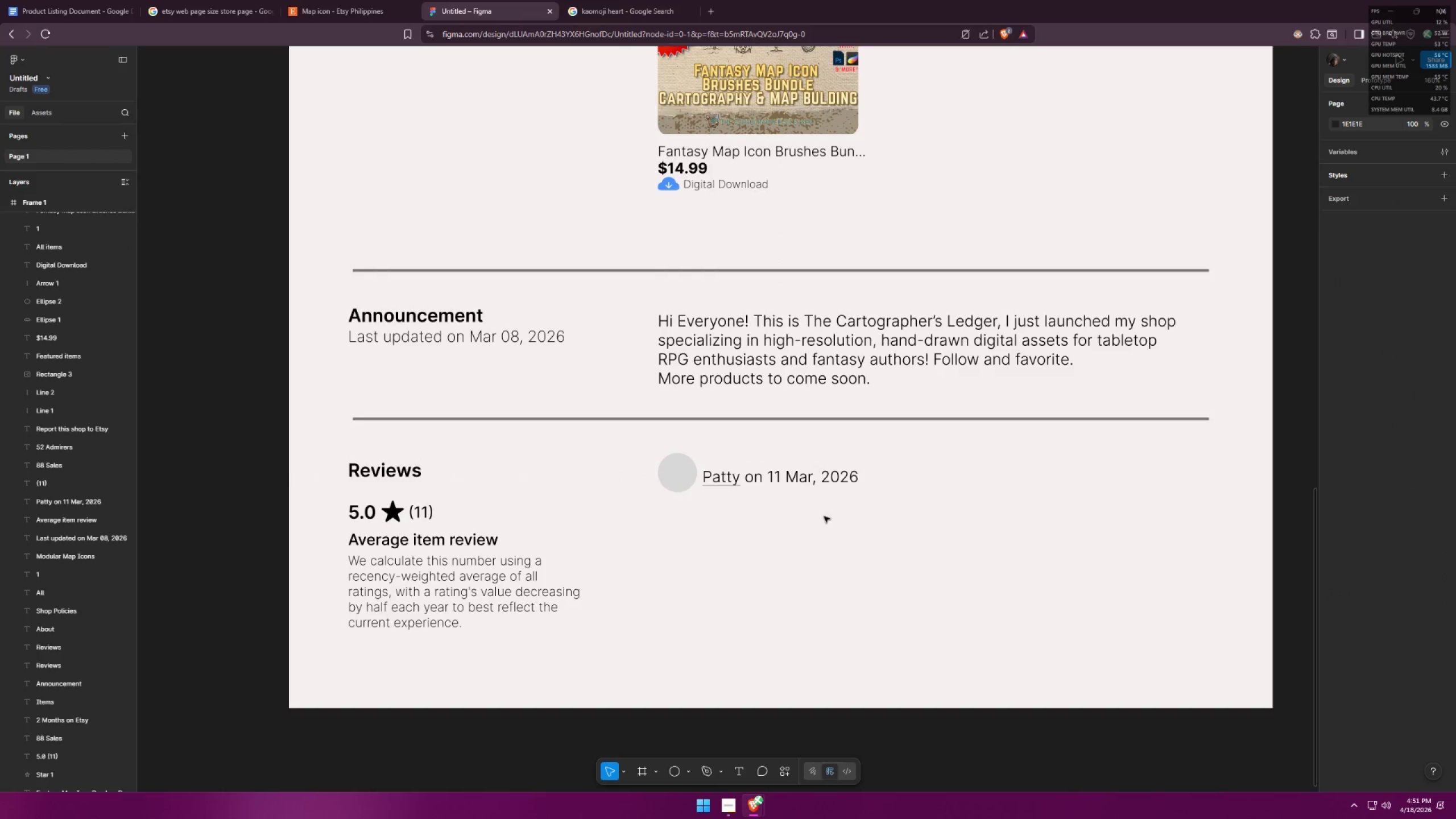 
key(Alt+AltLeft)
 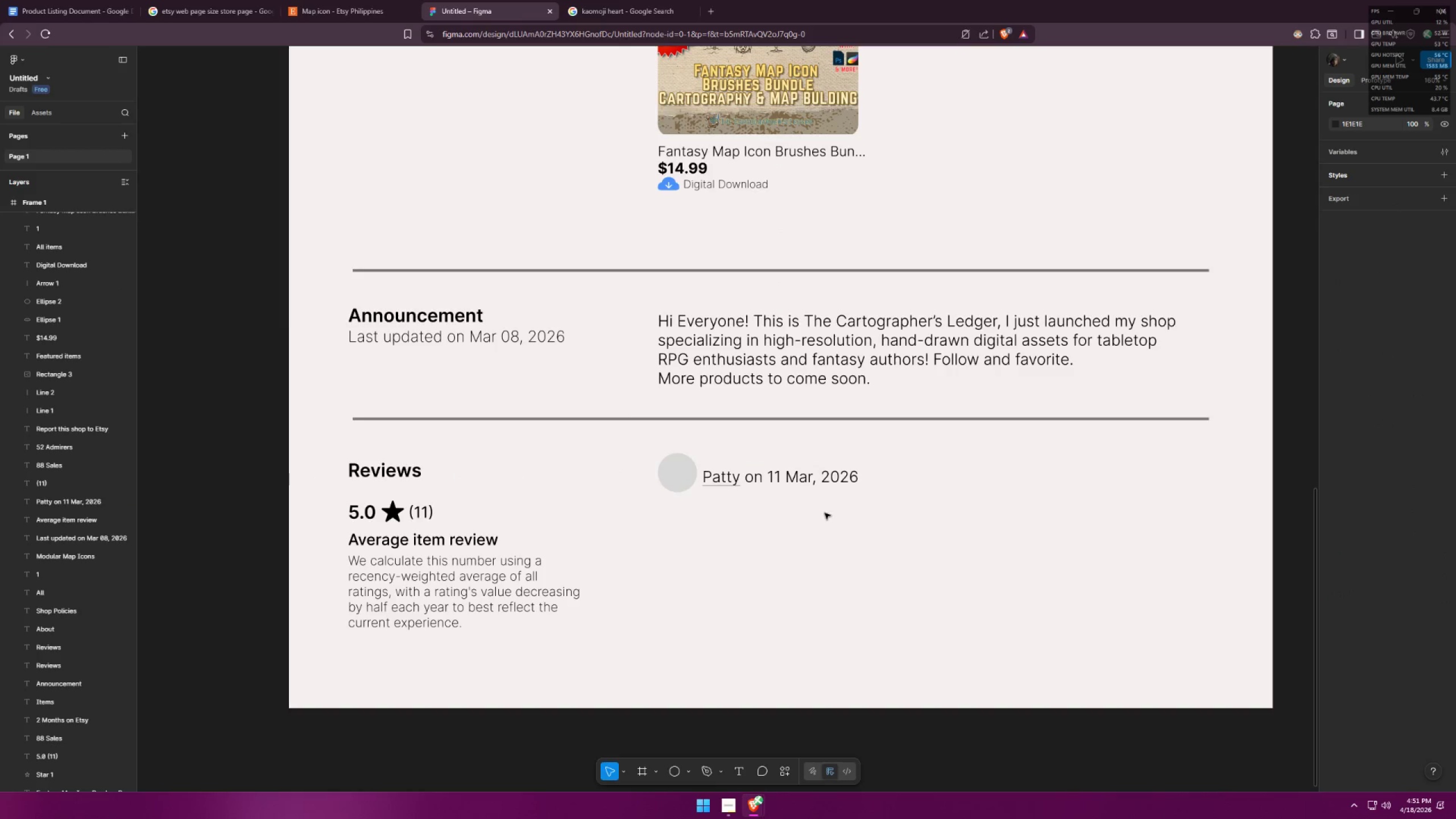 
key(Alt+Tab)
 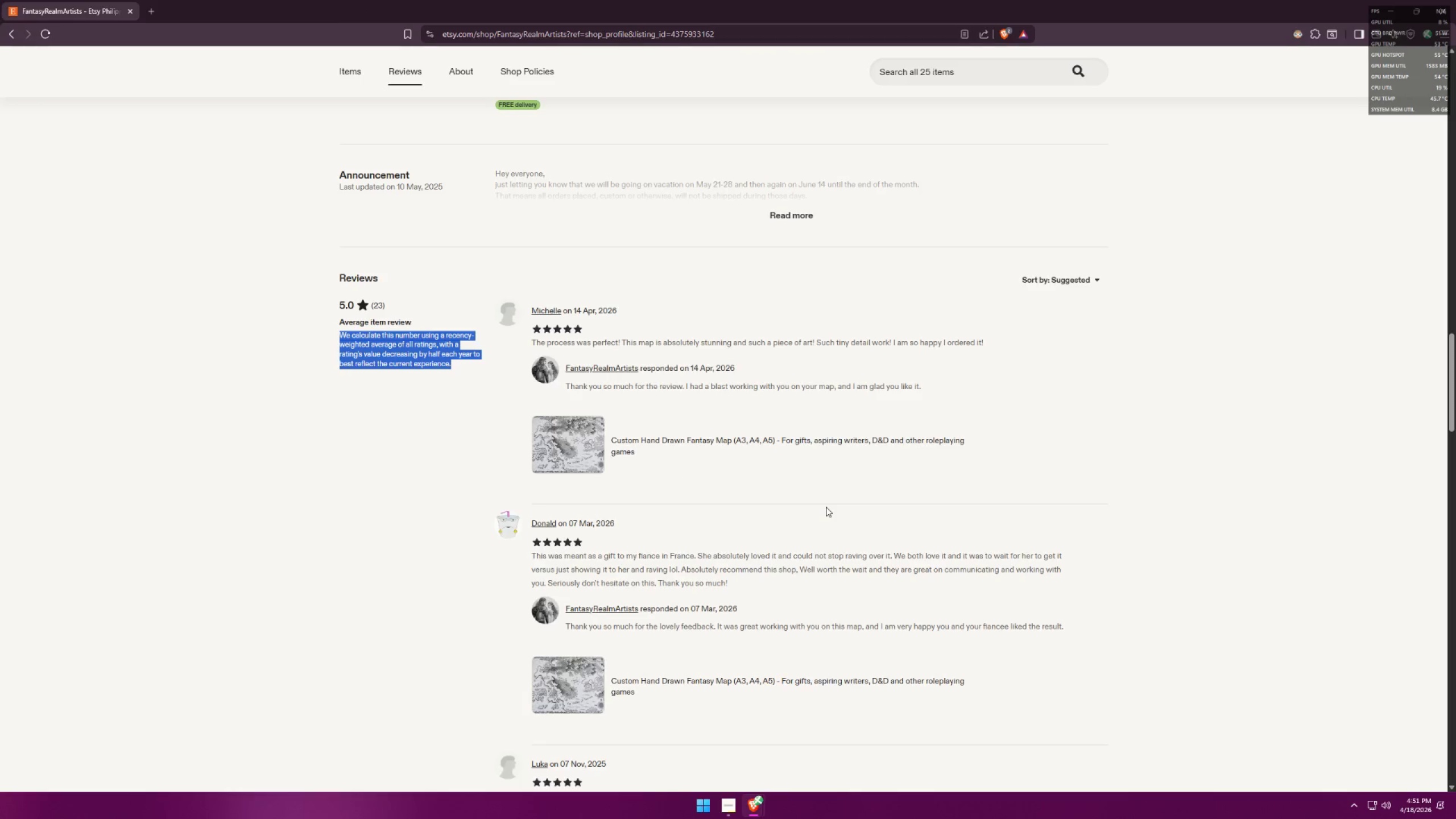 
key(Alt+AltLeft)
 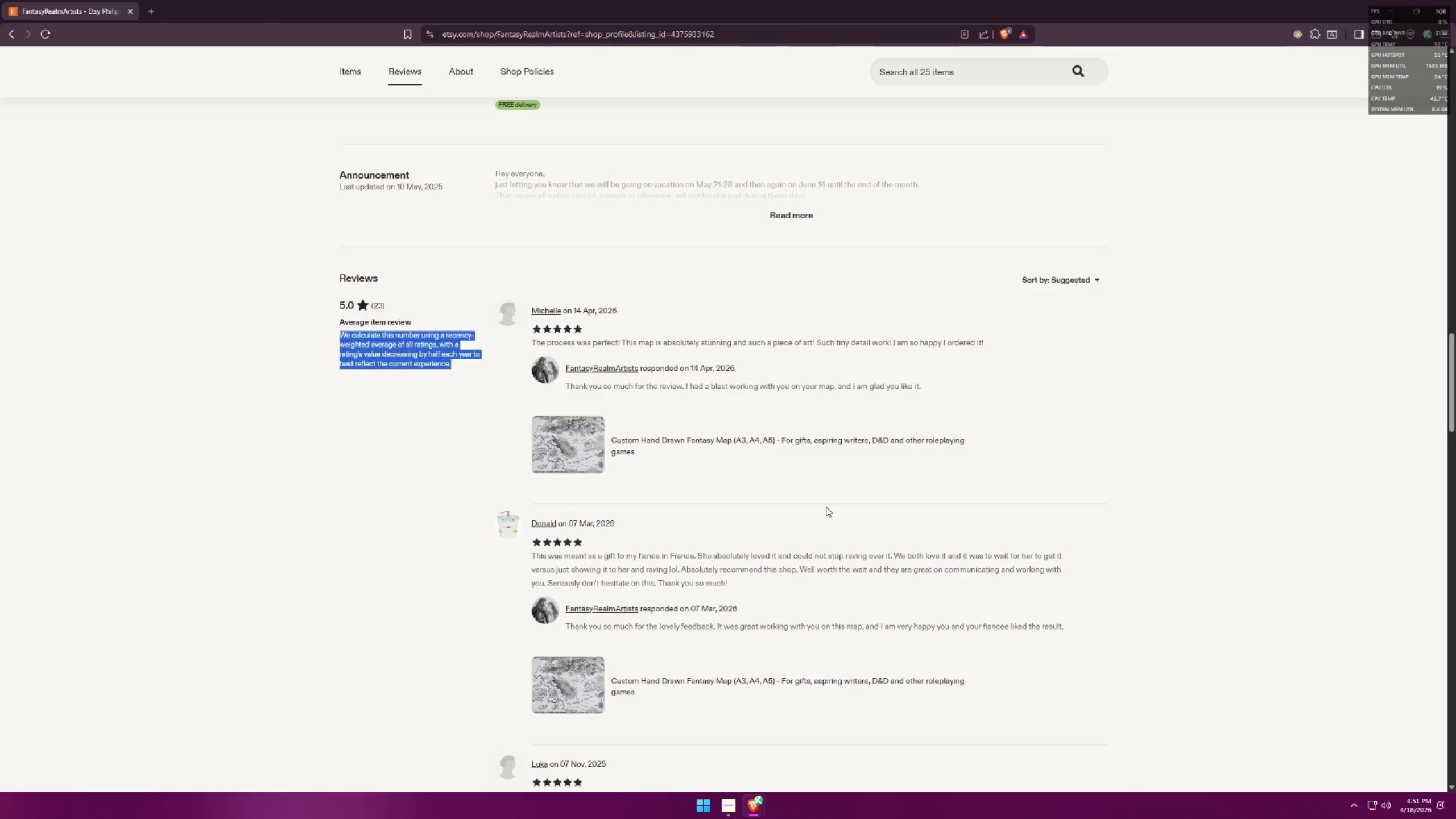 
key(Alt+Tab)
 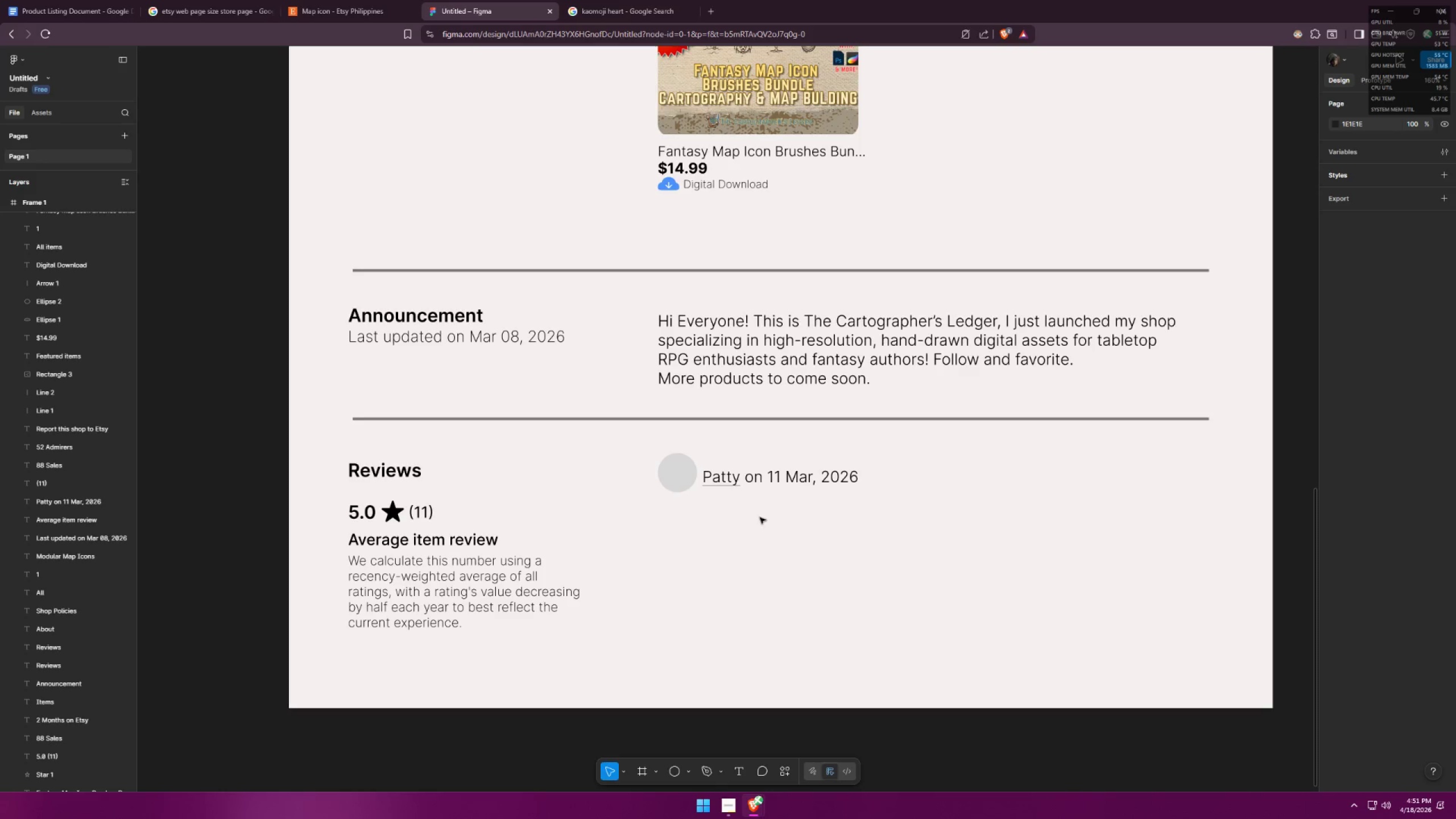 
left_click([745, 528])
 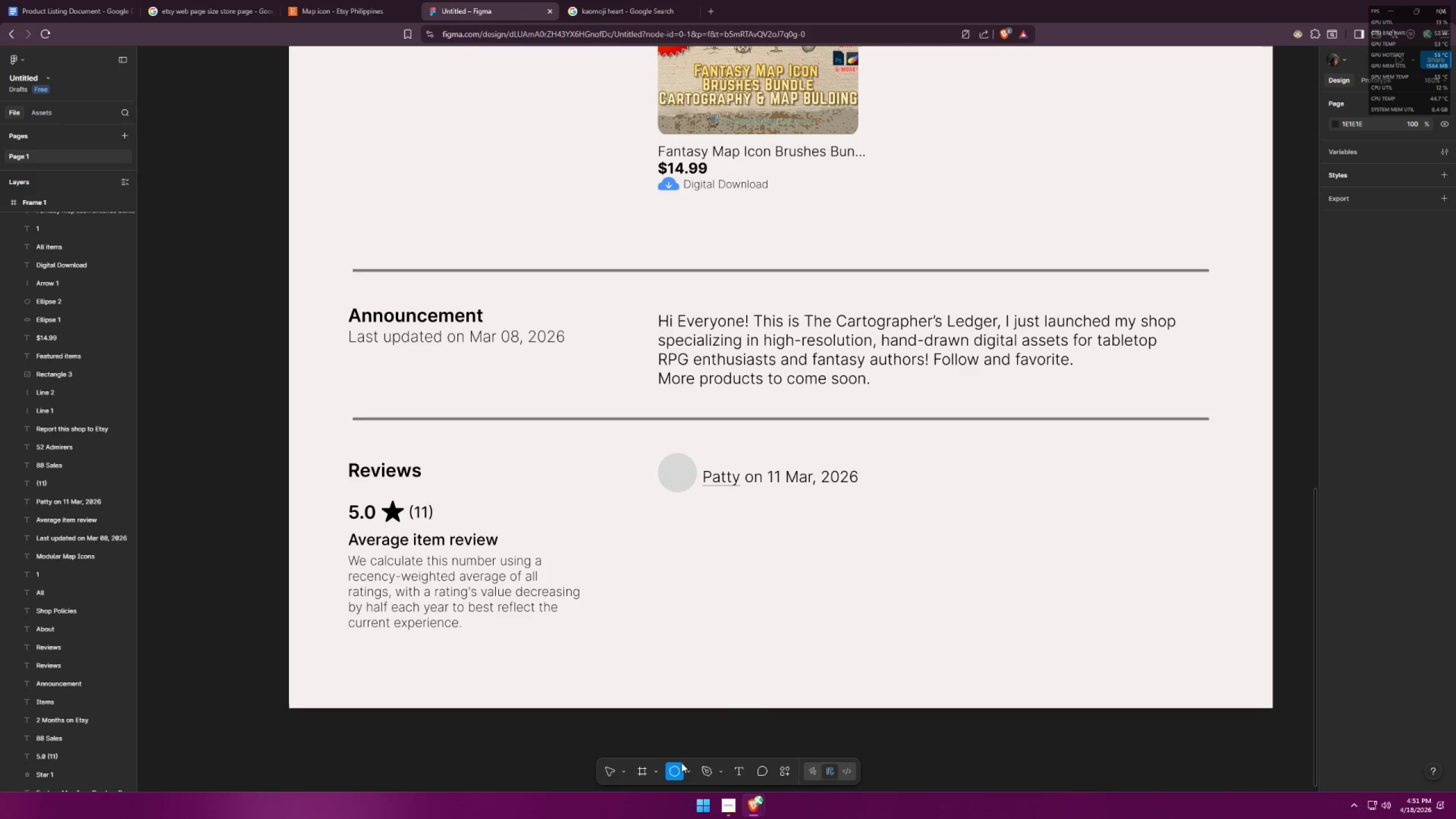 
left_click([692, 771])
 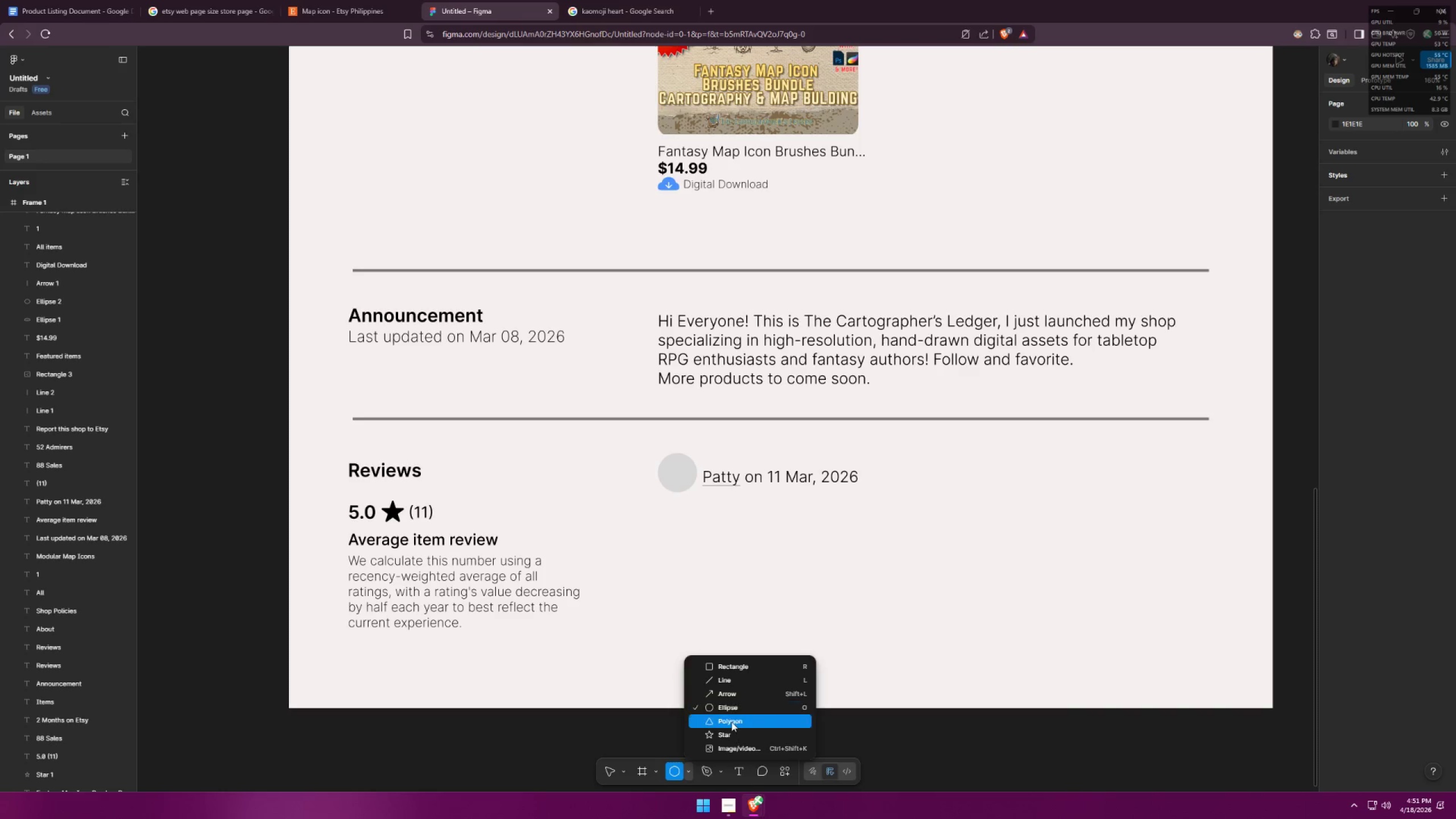 
left_click([729, 731])
 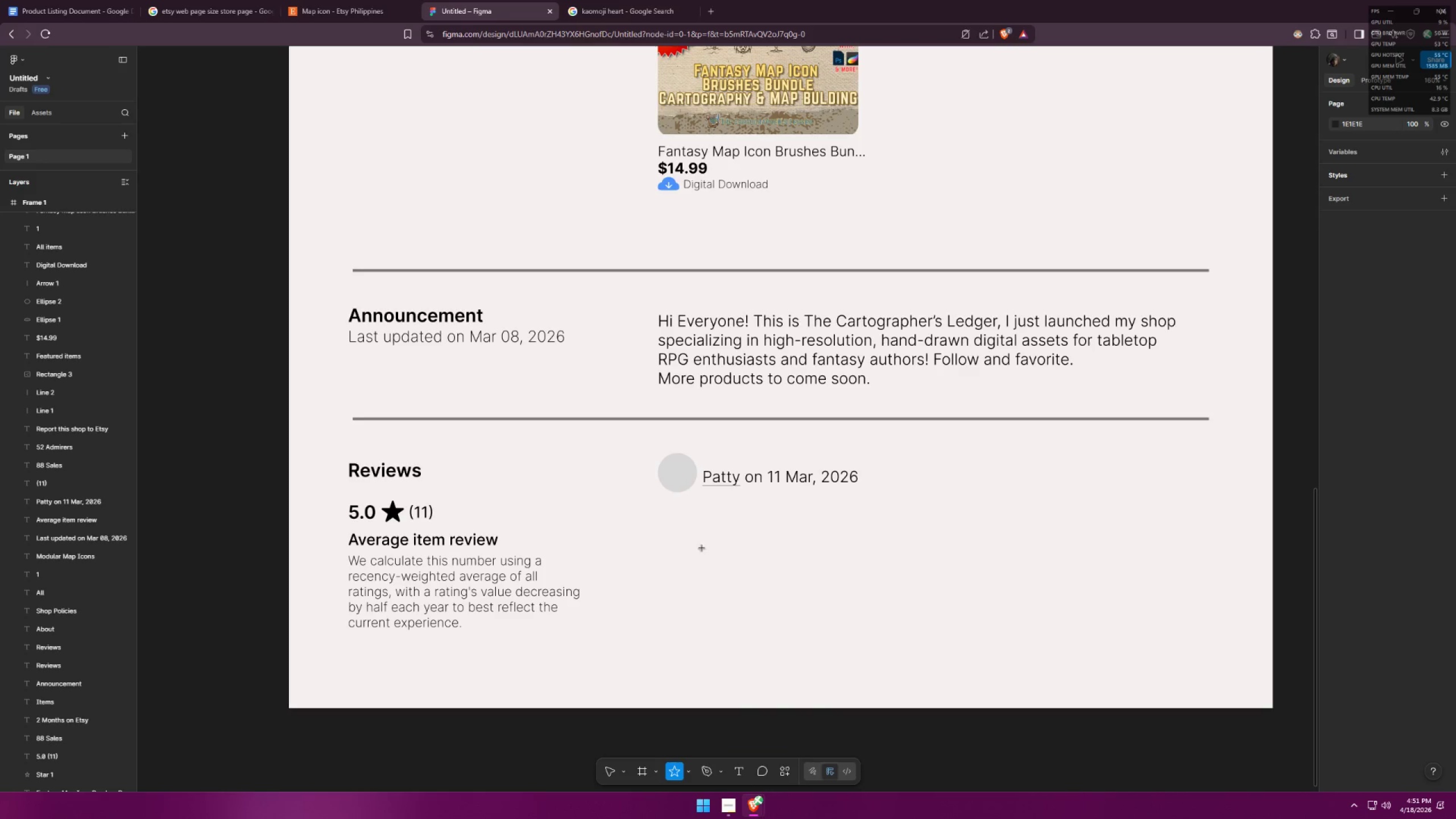 
left_click_drag(start_coordinate=[706, 540], to_coordinate=[727, 560])
 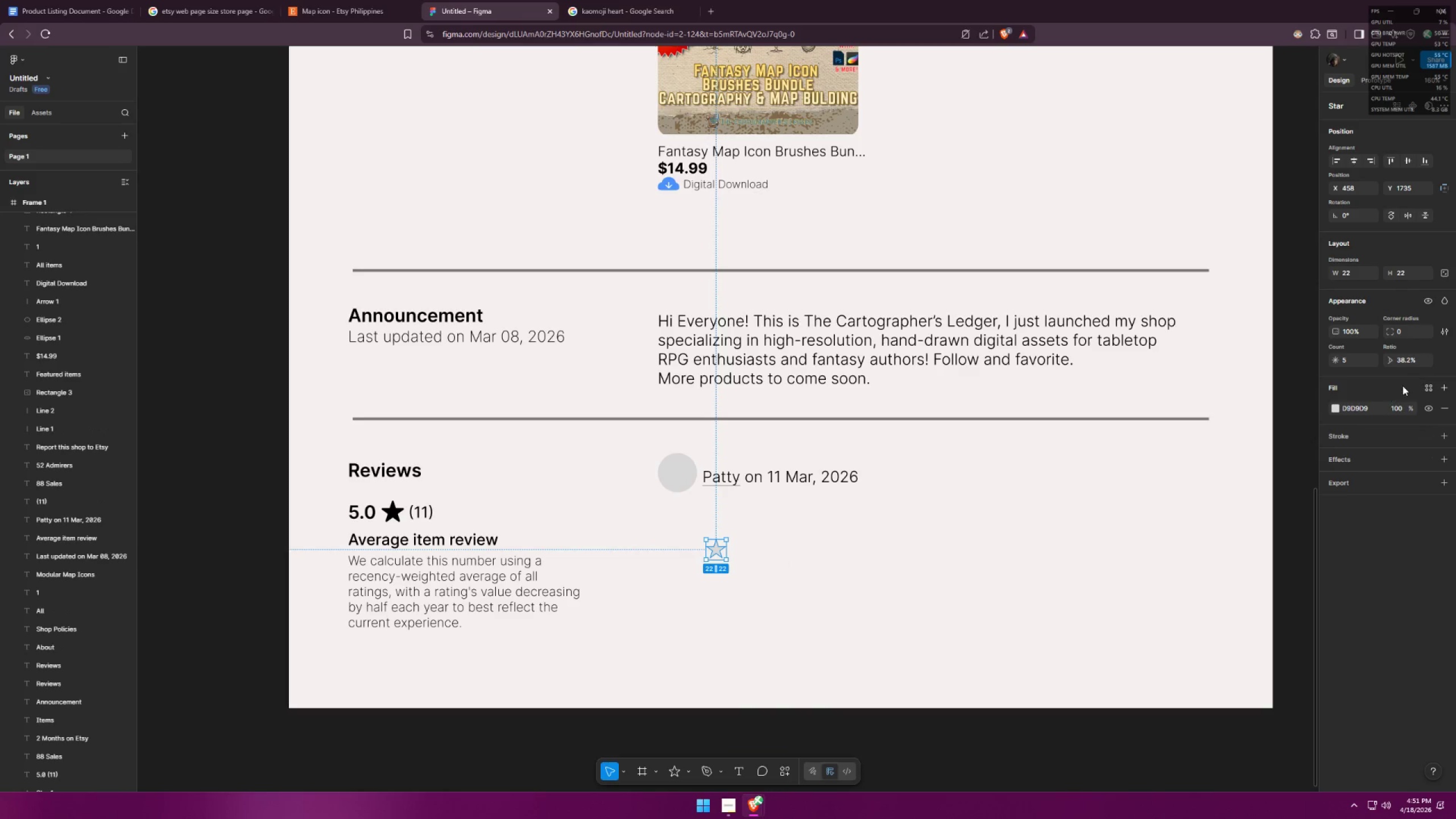 
hold_key(key=ShiftLeft, duration=1.22)
 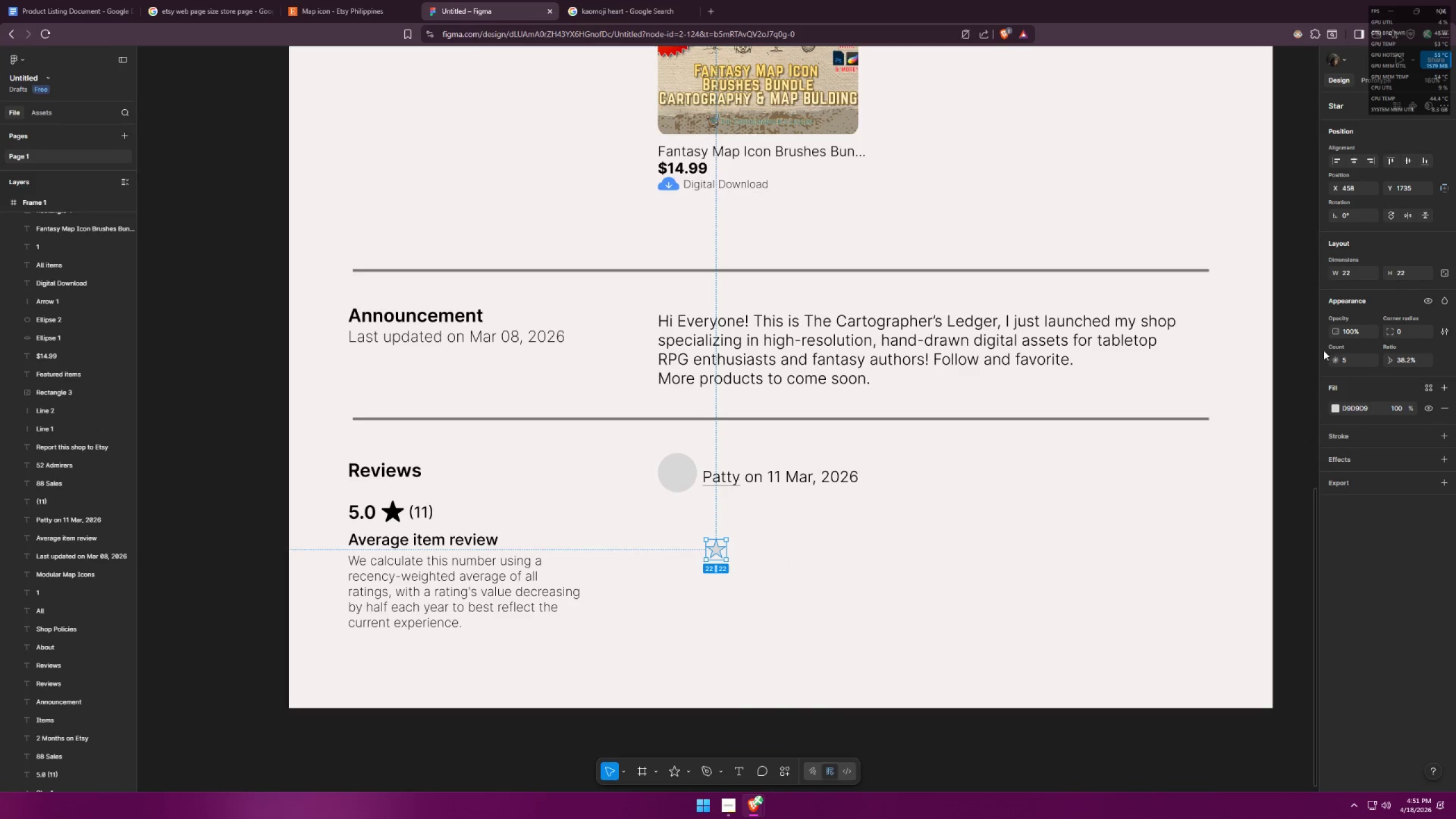 
left_click_drag(start_coordinate=[1406, 335], to_coordinate=[1383, 331])
 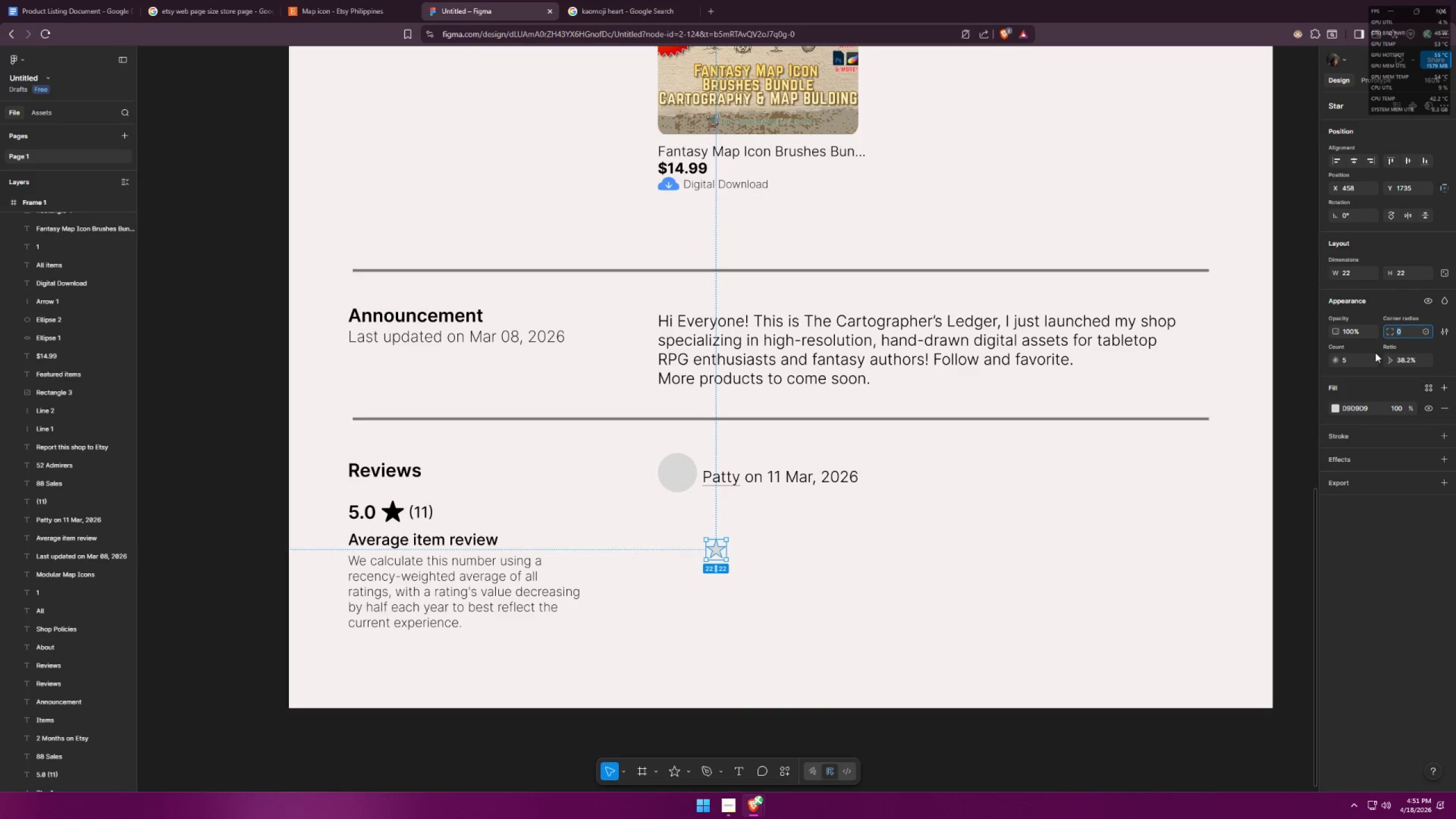 
key(1)
 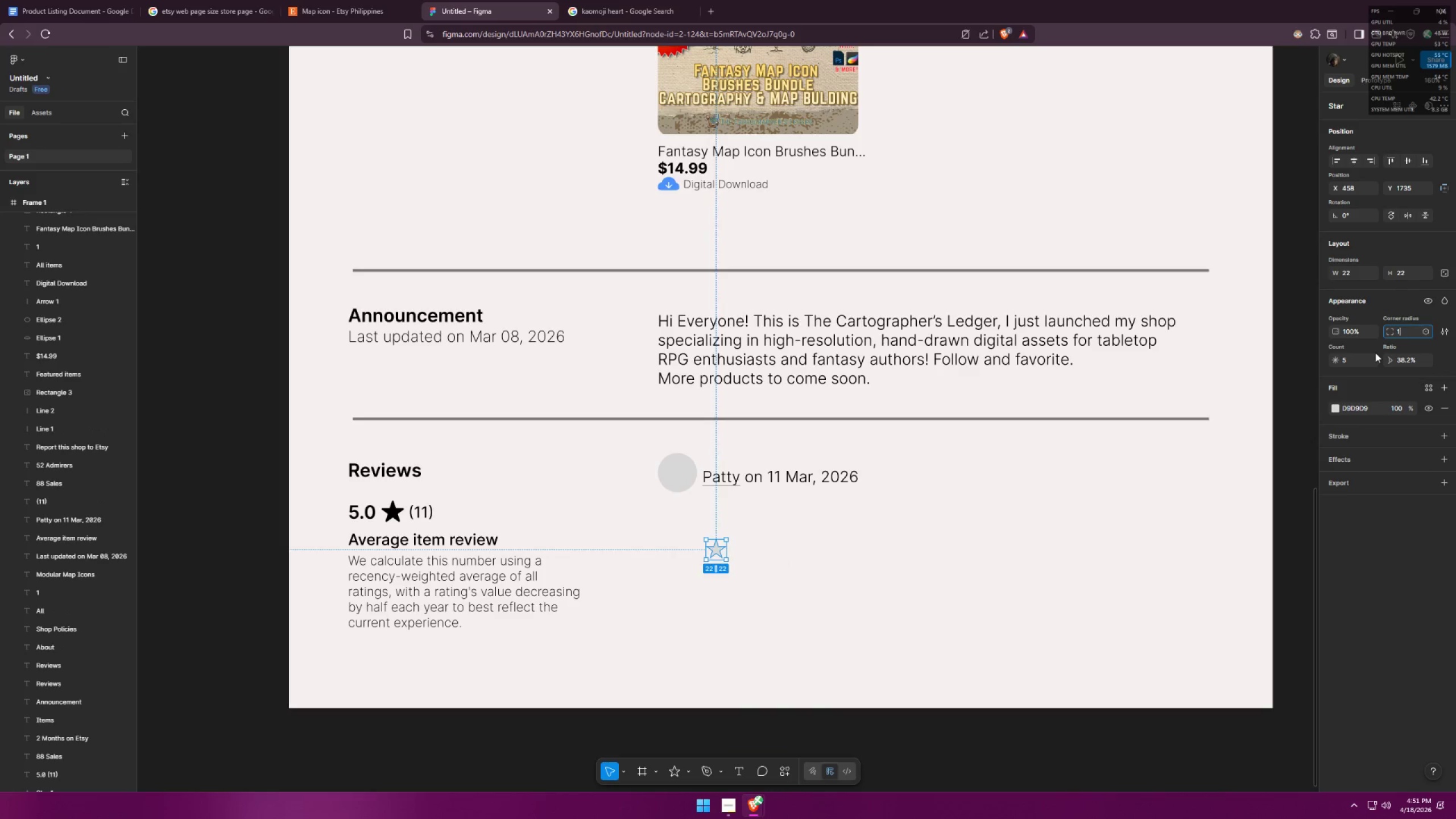 
key(Enter)
 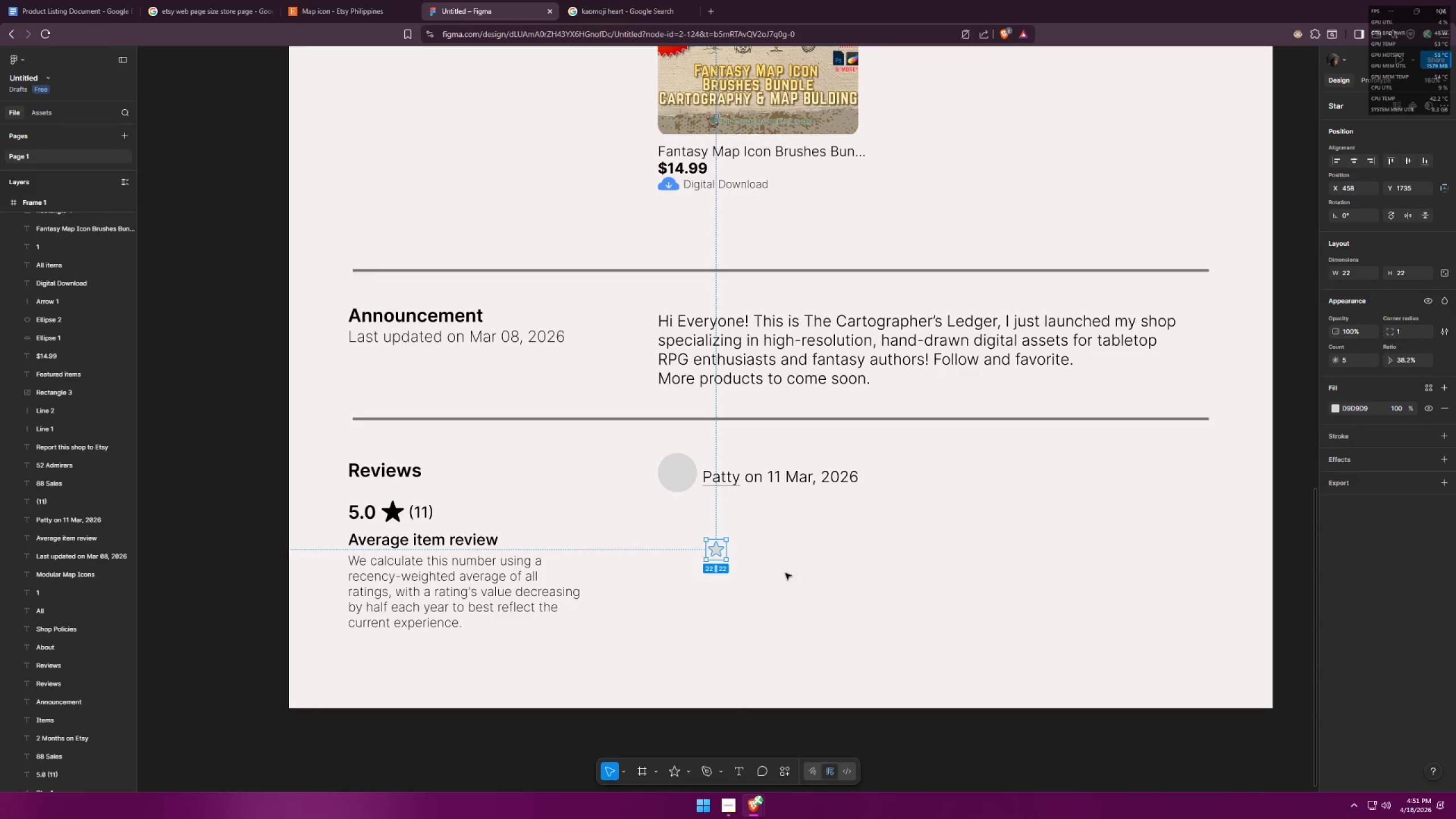 
key(Alt+AltLeft)
 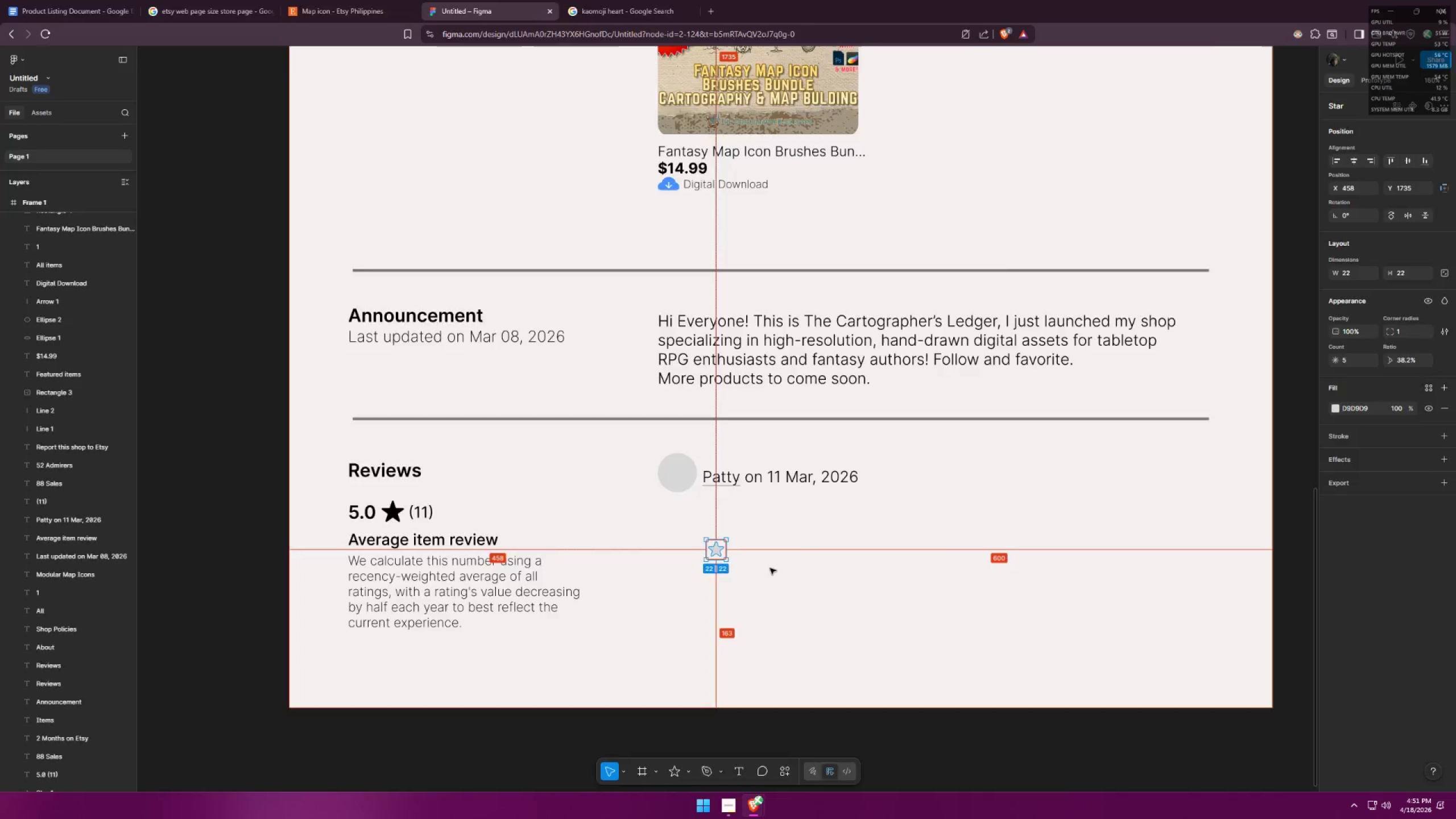 
key(Alt+Tab)
 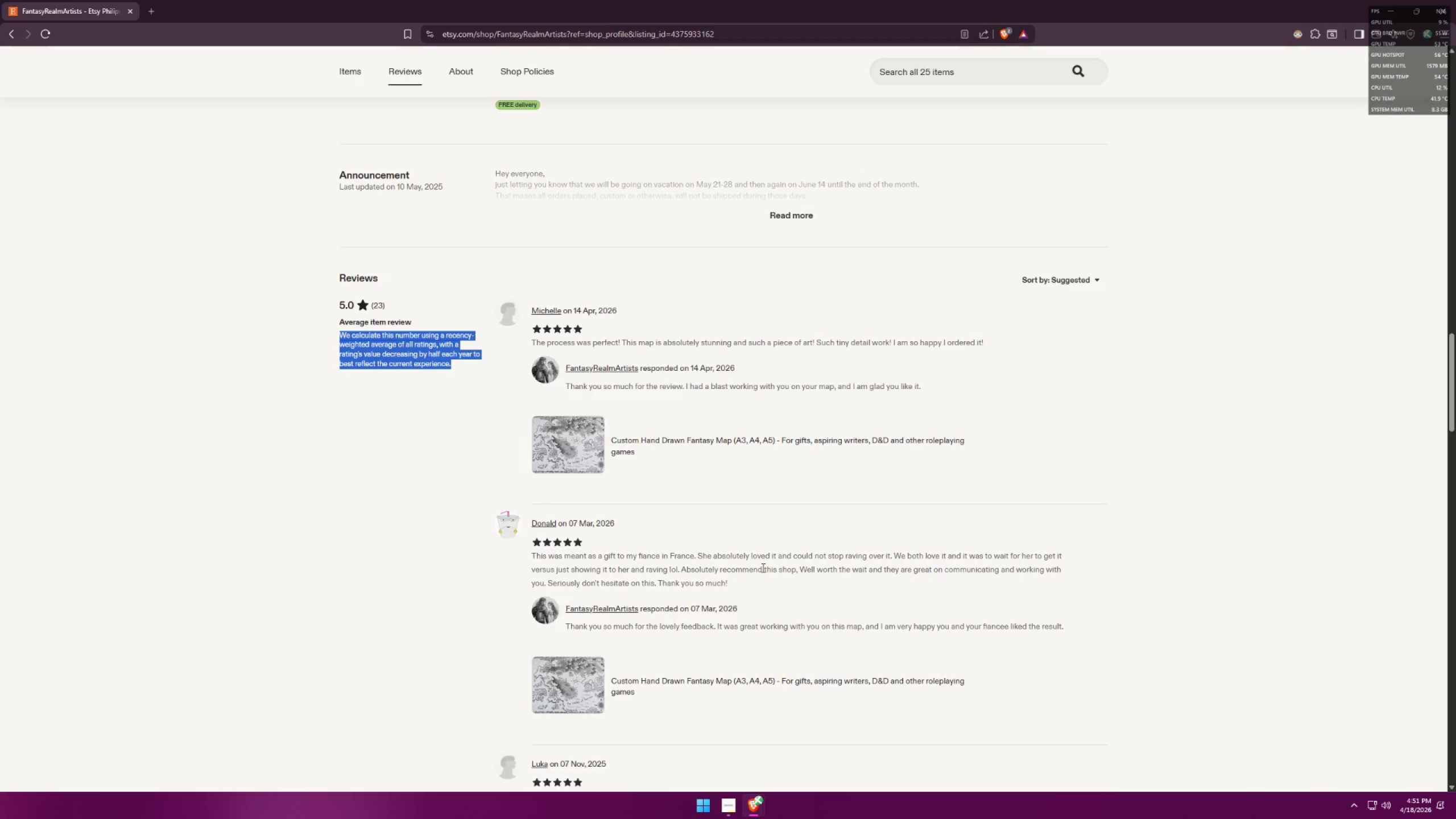 
key(Alt+AltLeft)
 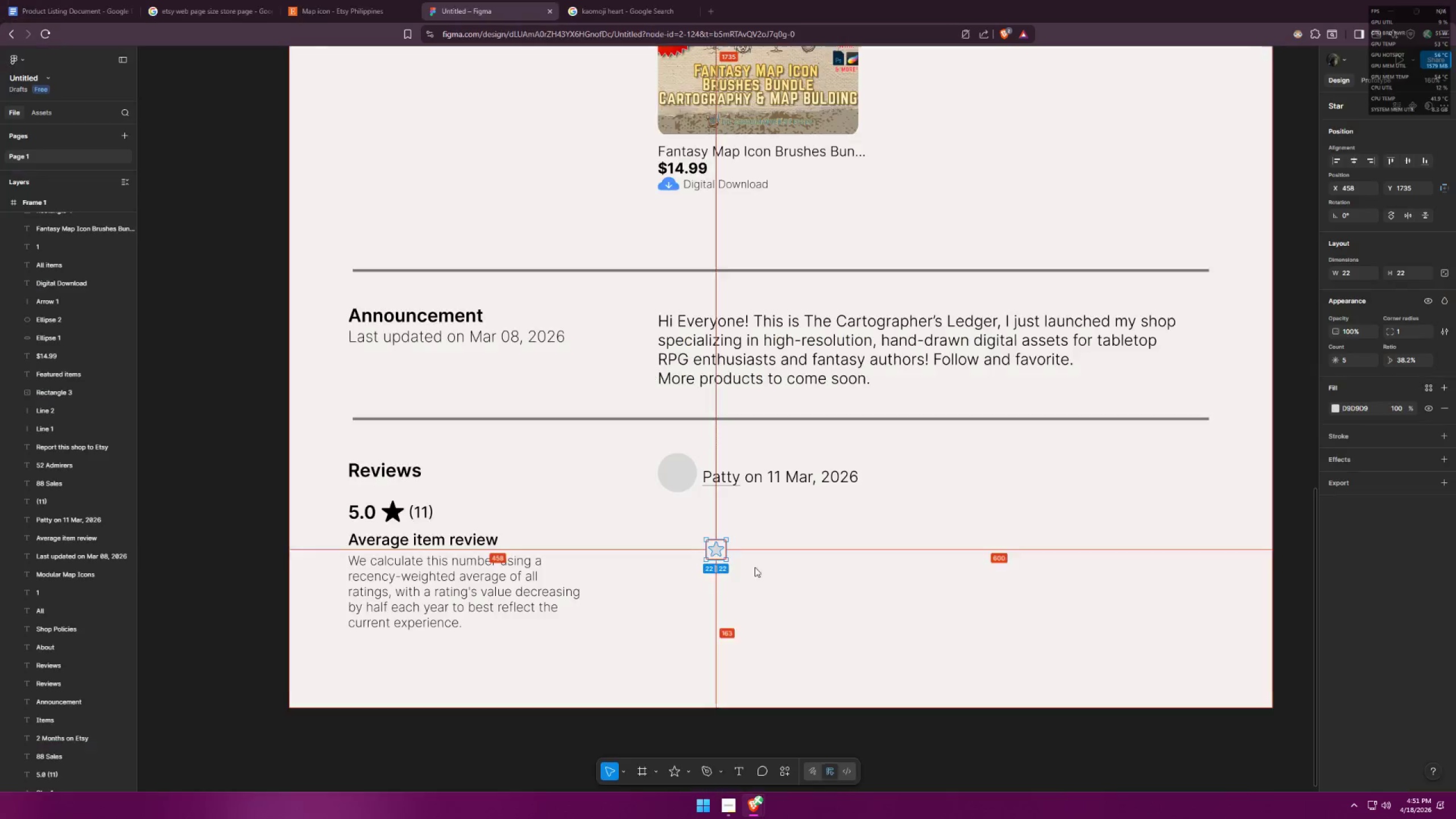 
key(Alt+Tab)
 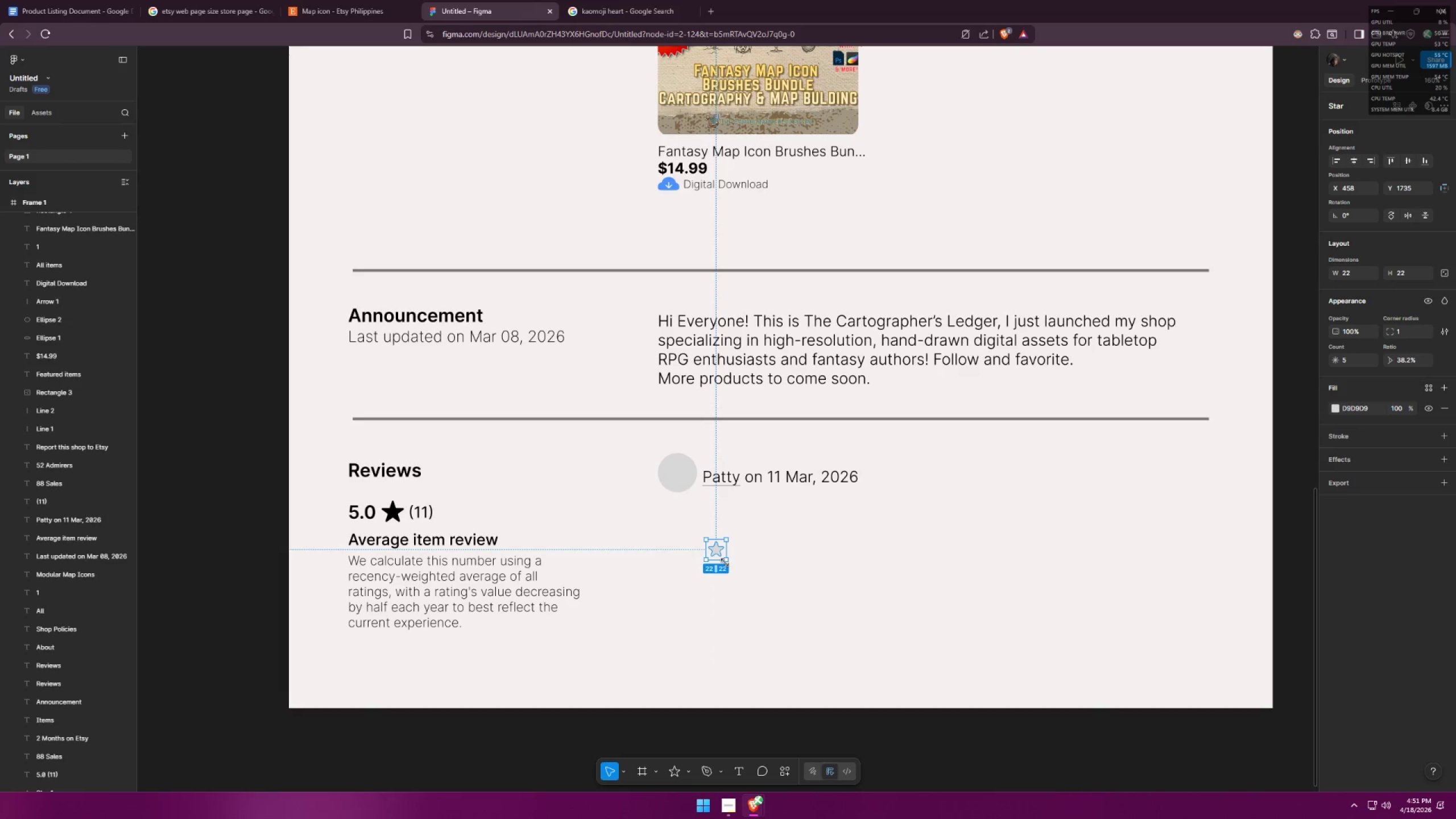 
hold_key(key=ShiftLeft, duration=1.52)
left_click_drag(start_coordinate=[725, 561], to_coordinate=[728, 565])
 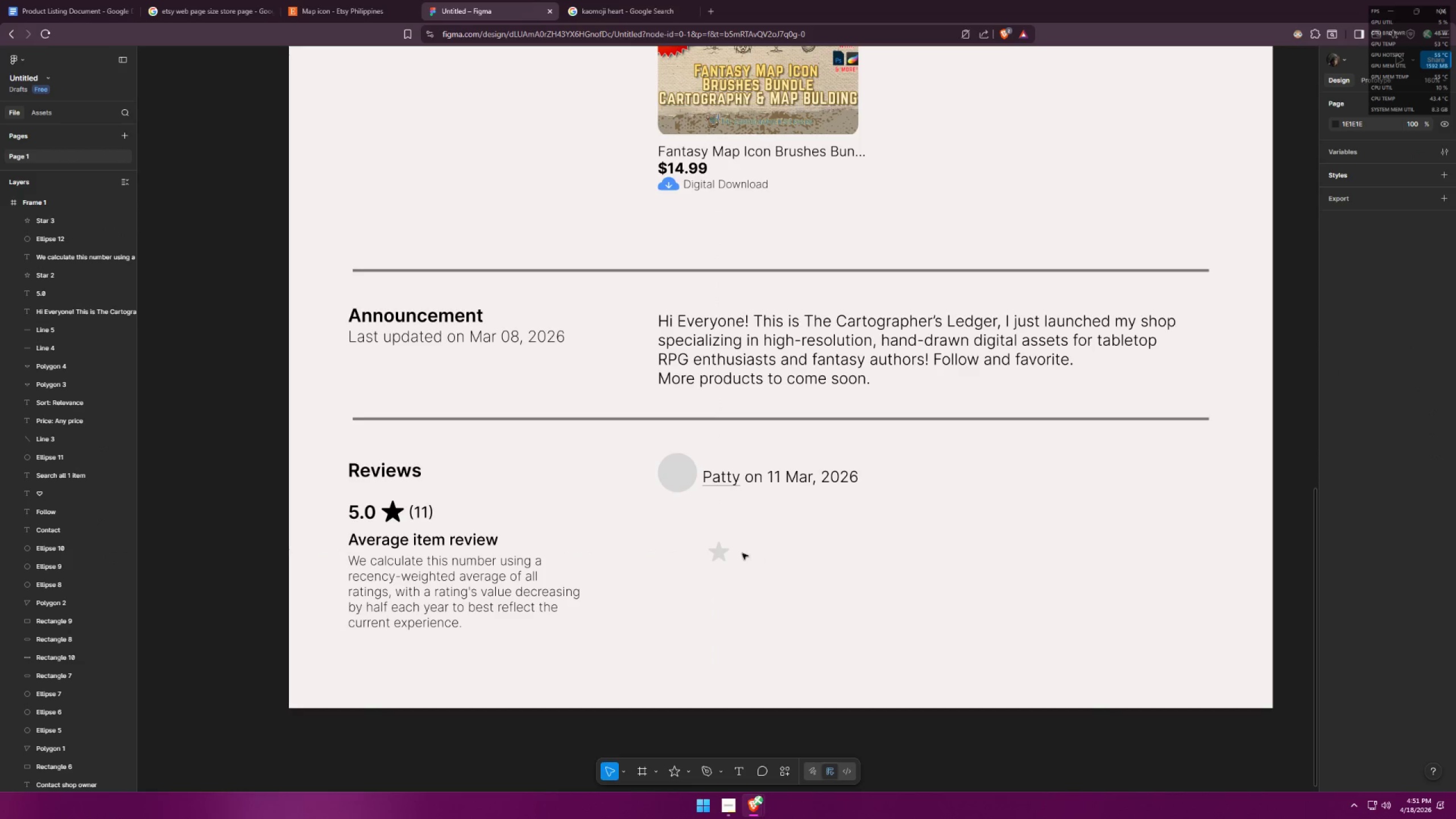 
hold_key(key=ShiftLeft, duration=0.5)
 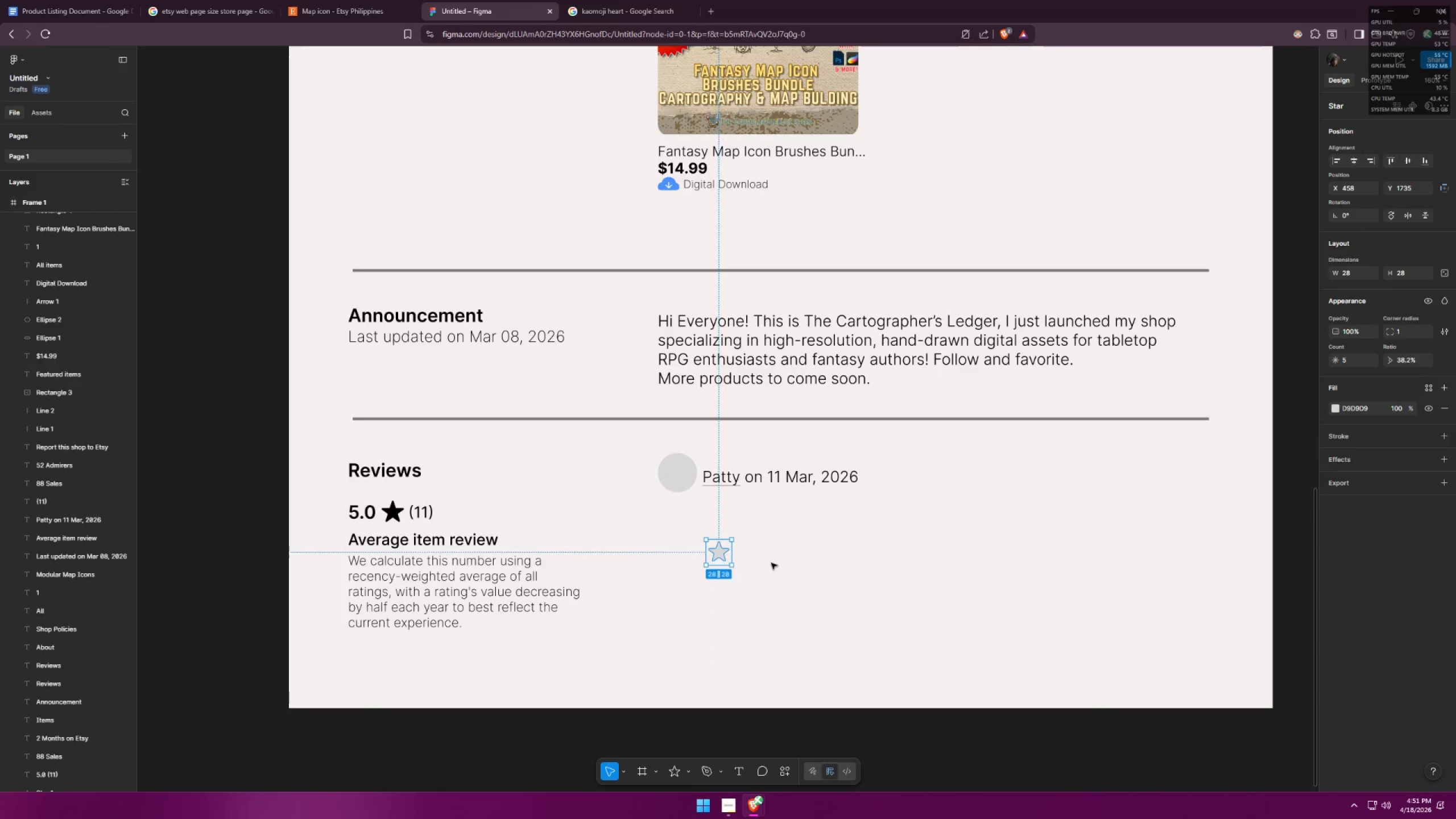 
left_click([771, 563])
 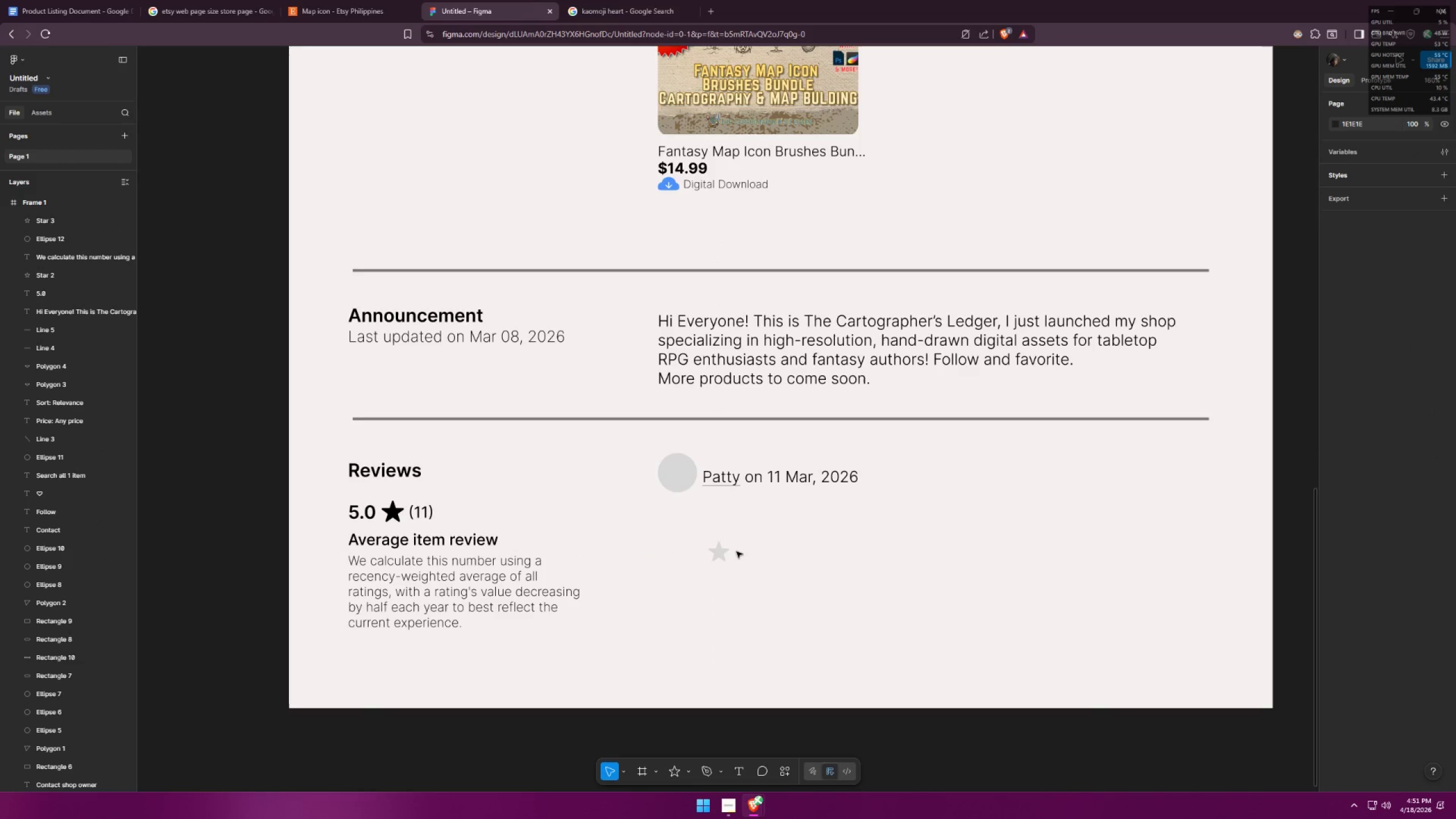 
left_click_drag(start_coordinate=[723, 553], to_coordinate=[707, 503])
 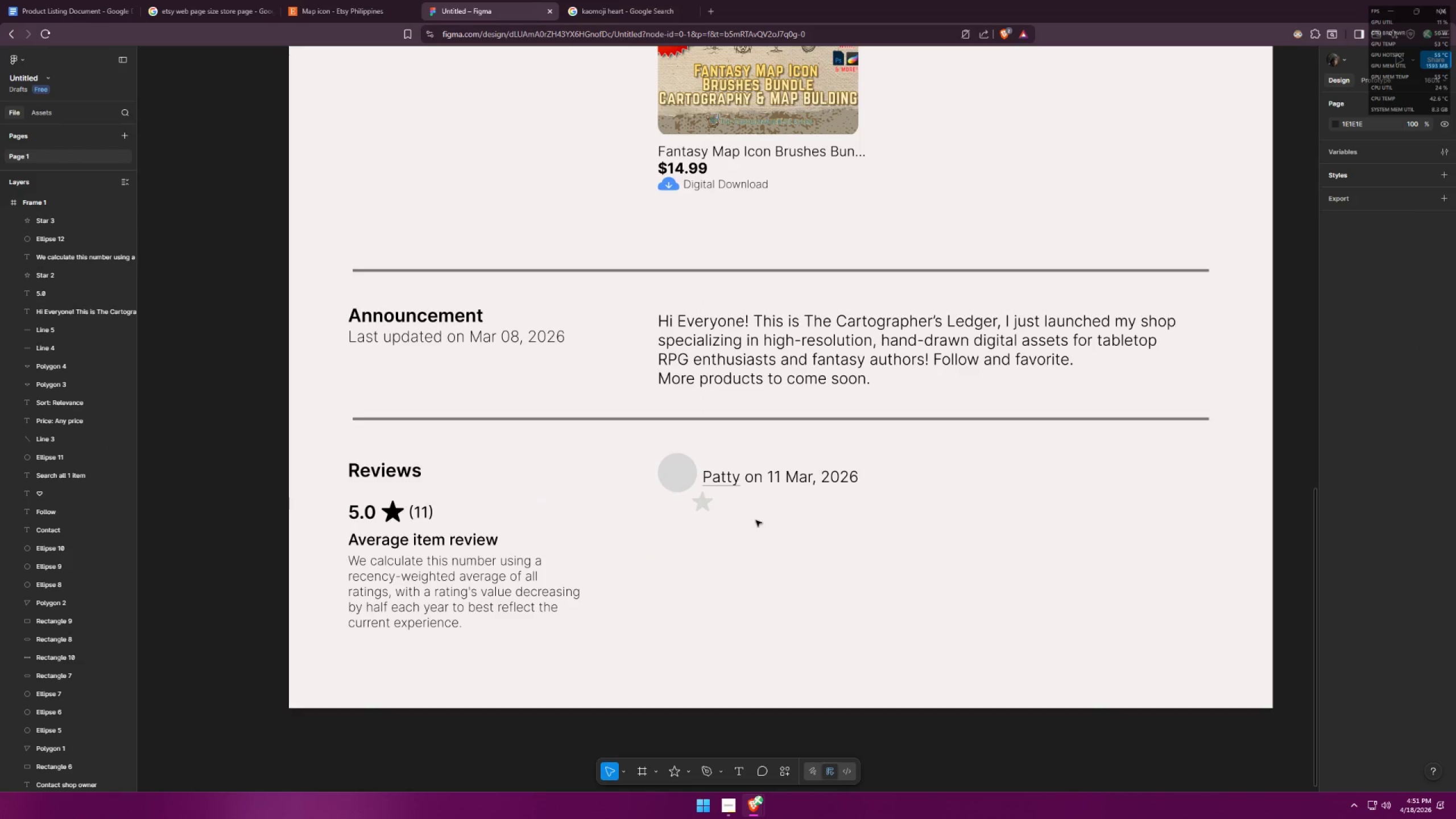 
key(Alt+AltLeft)
 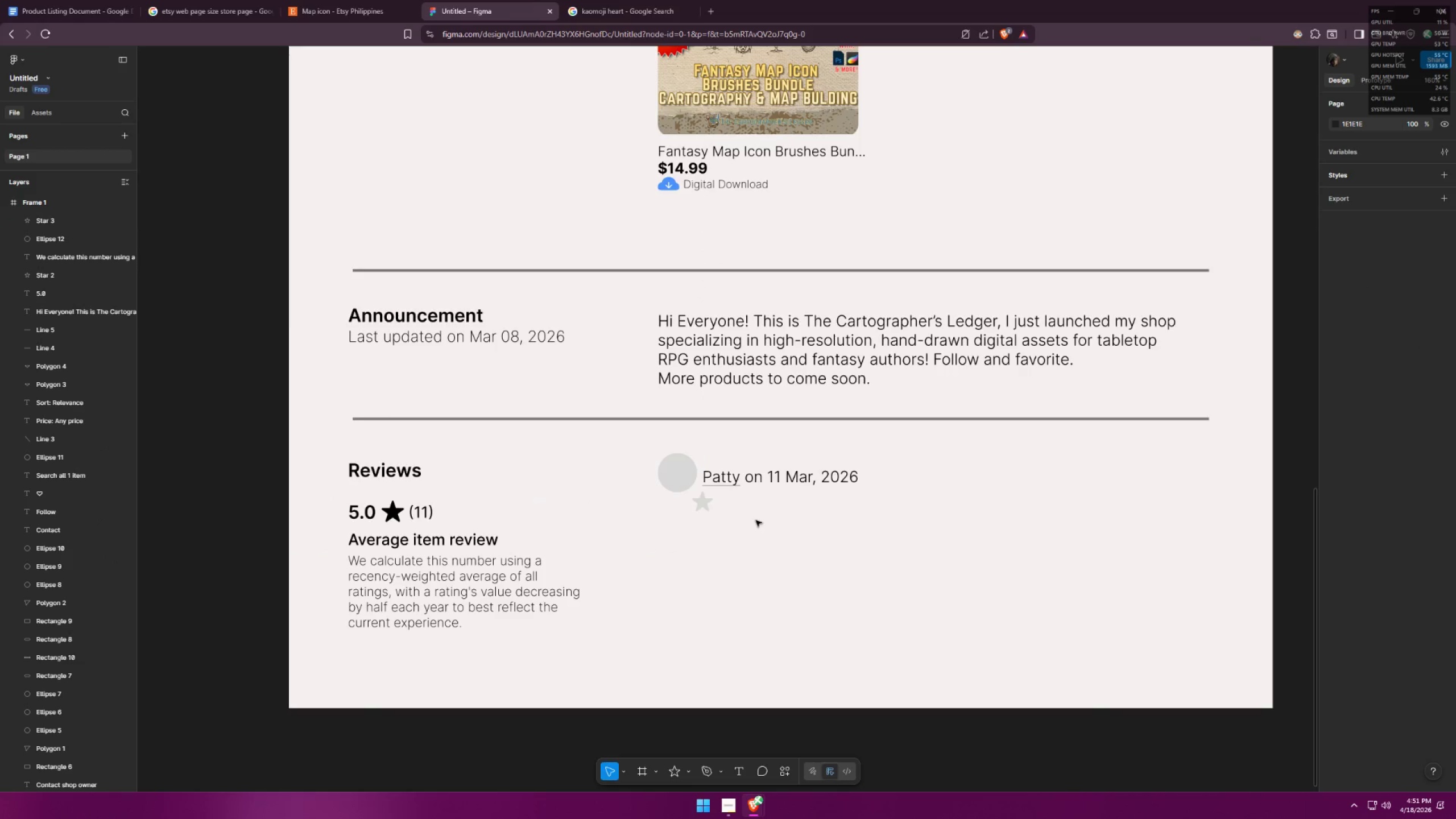 
key(Alt+Tab)
 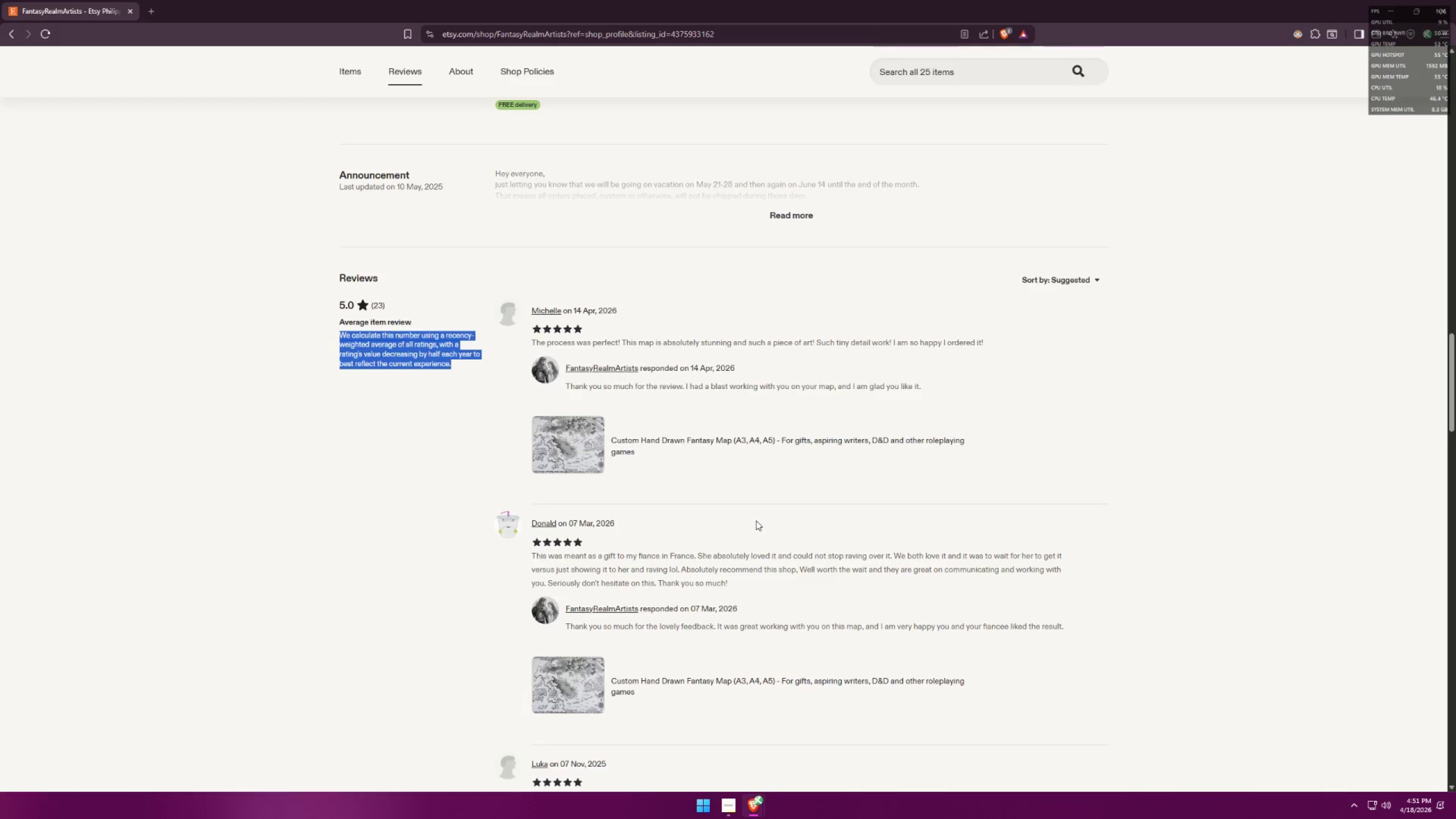 
key(Alt+AltLeft)
 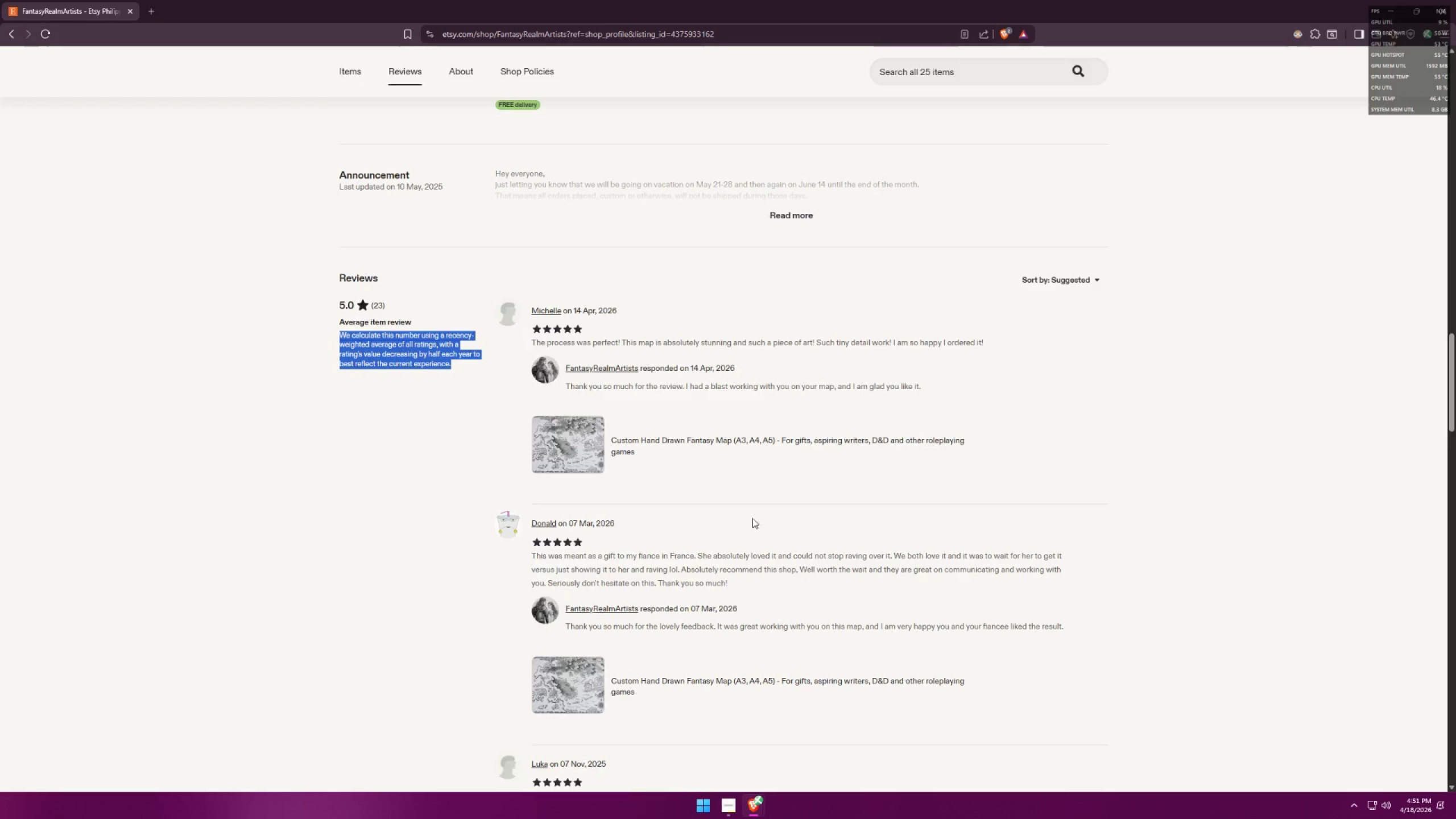 
key(Alt+Tab)
 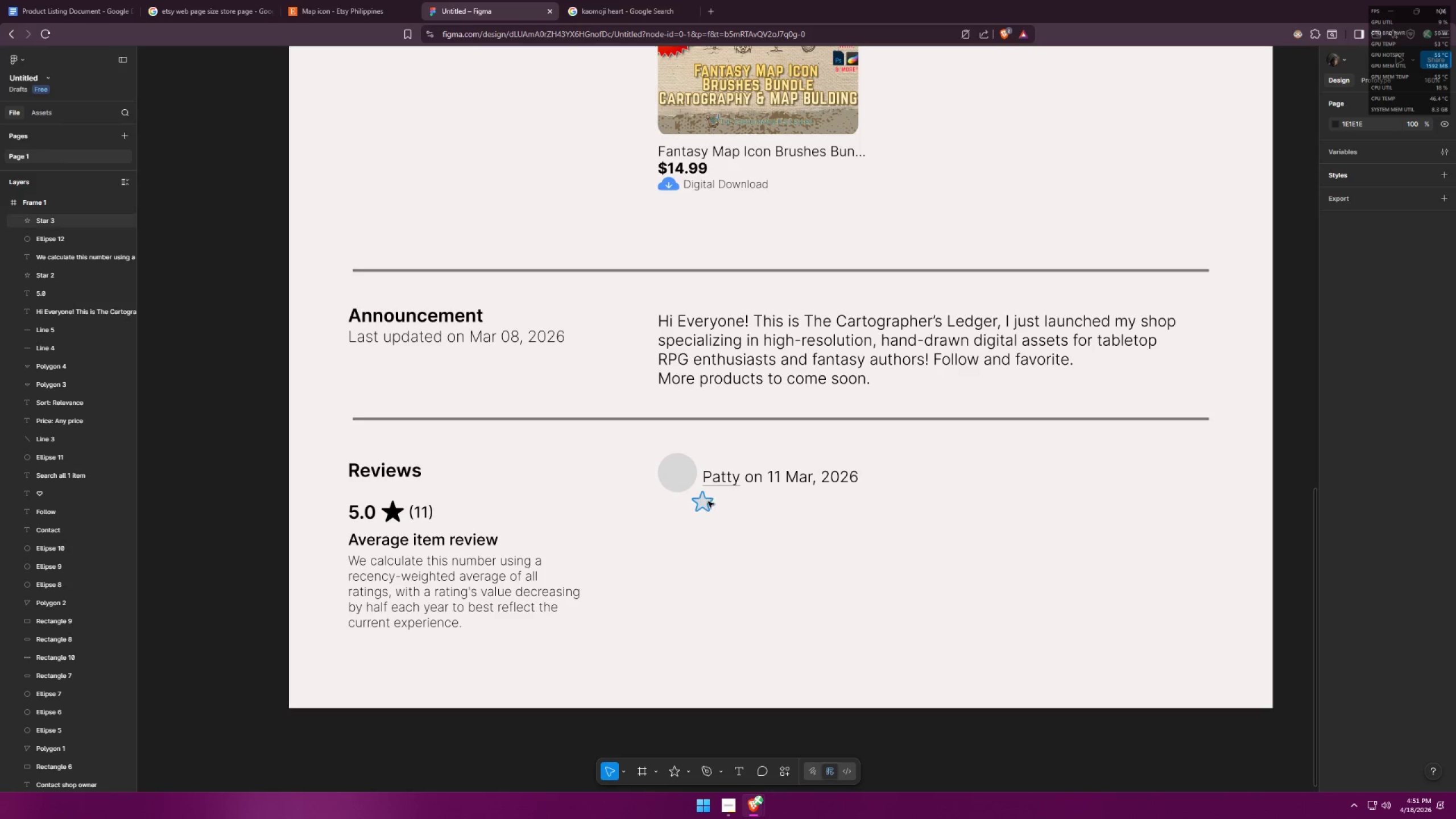 
left_click_drag(start_coordinate=[705, 501], to_coordinate=[719, 506])
 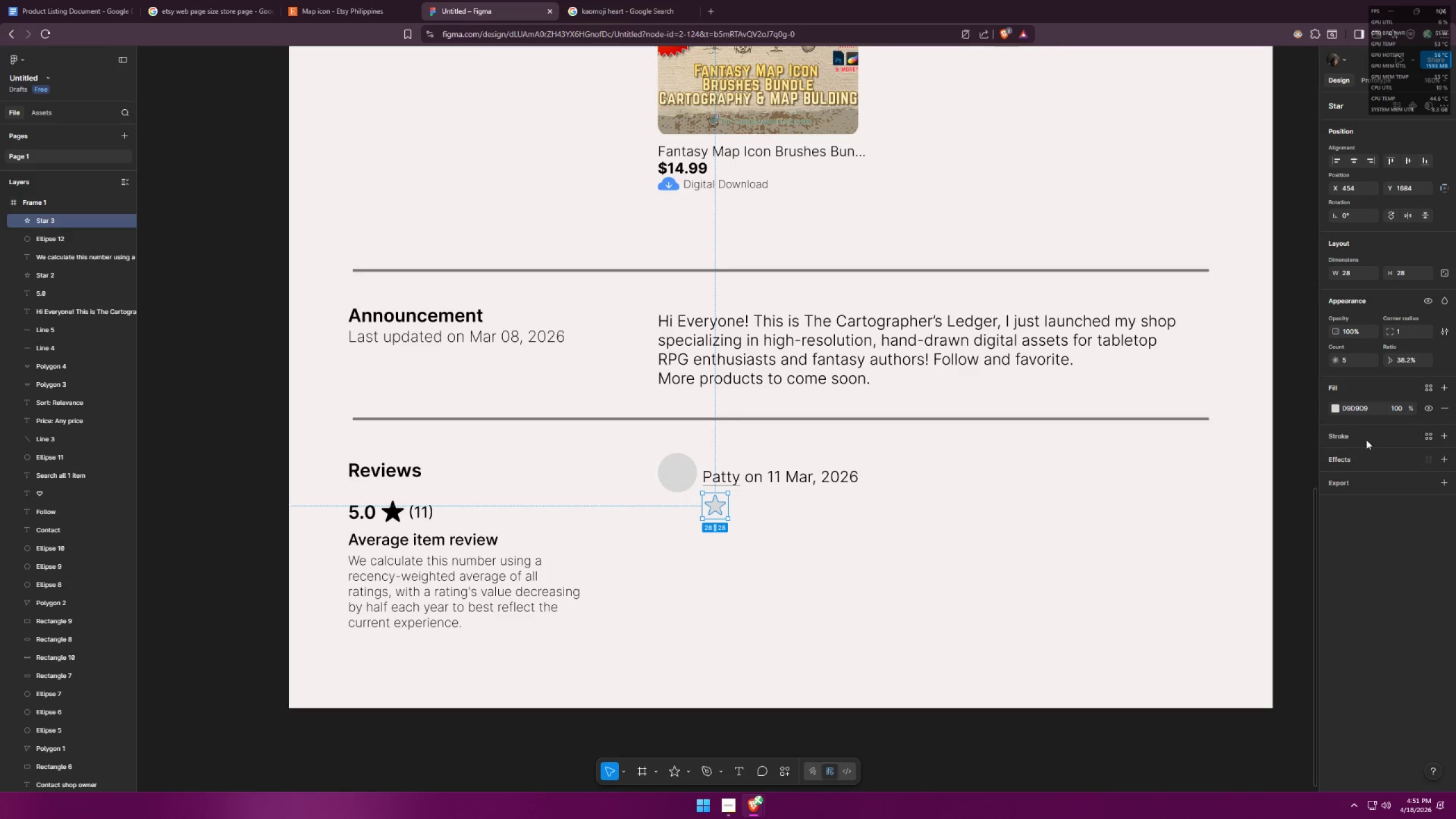 
left_click([1339, 410])
 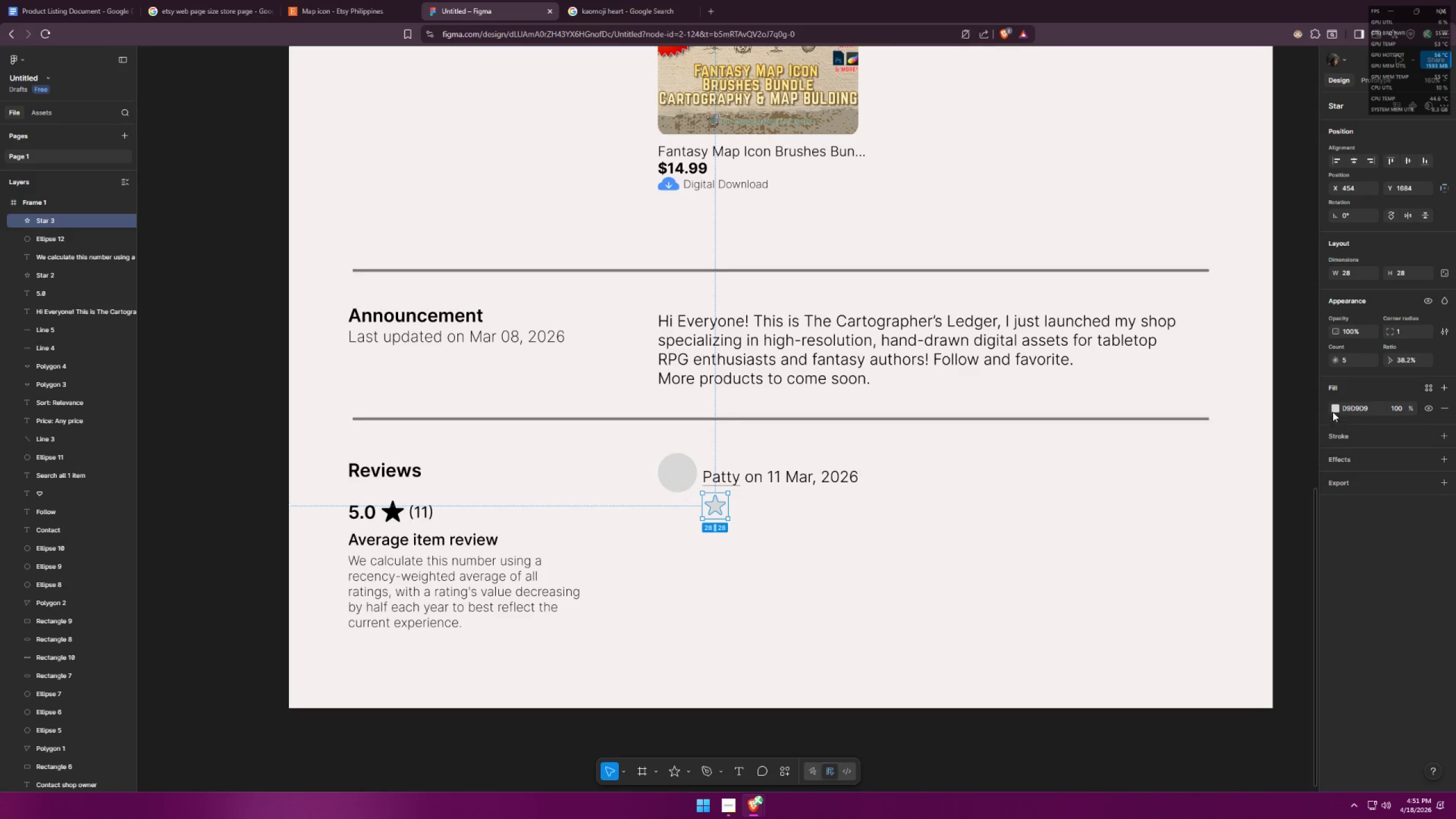 
left_click([1333, 410])
 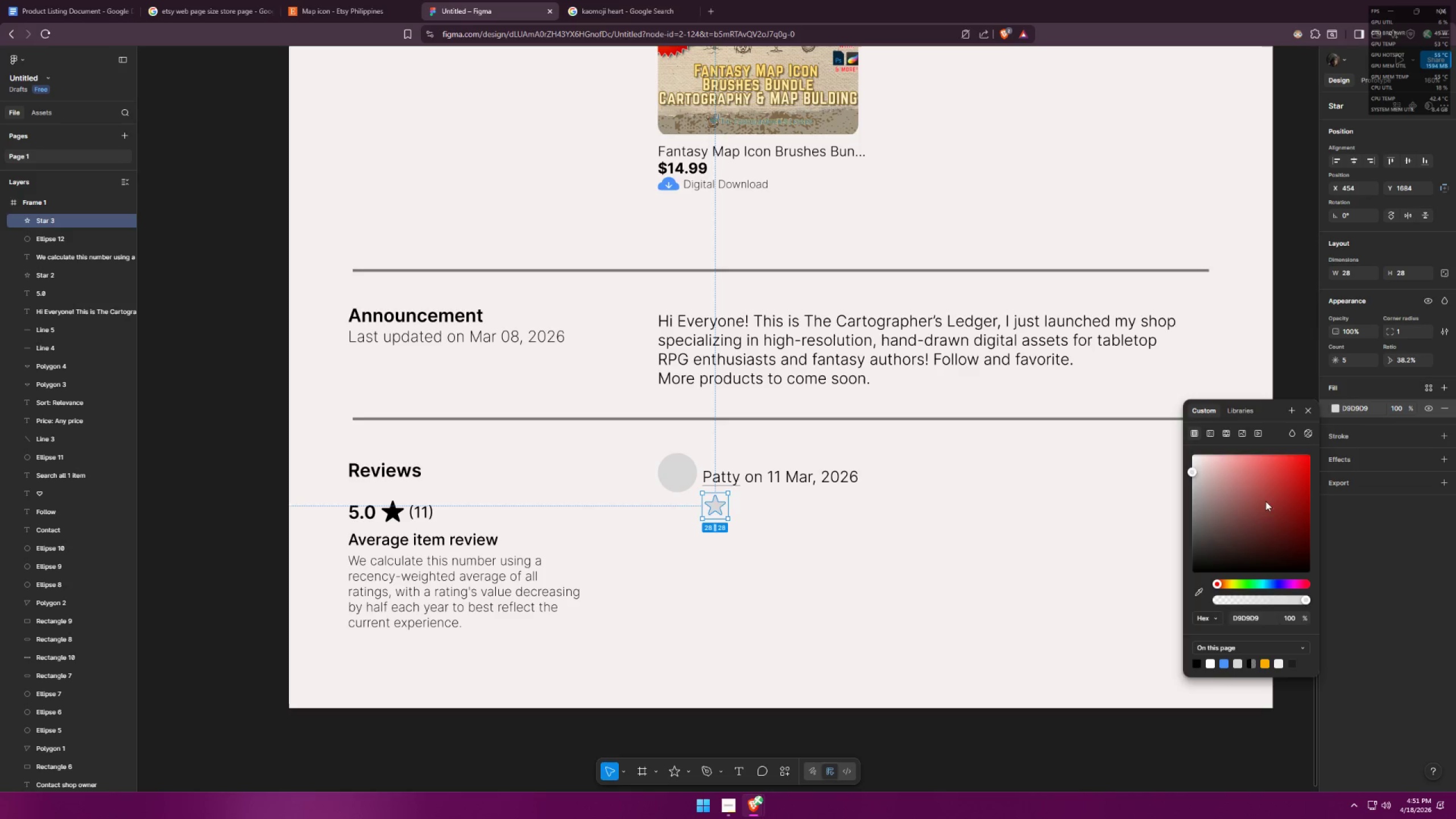 
left_click_drag(start_coordinate=[1225, 542], to_coordinate=[1145, 593])
 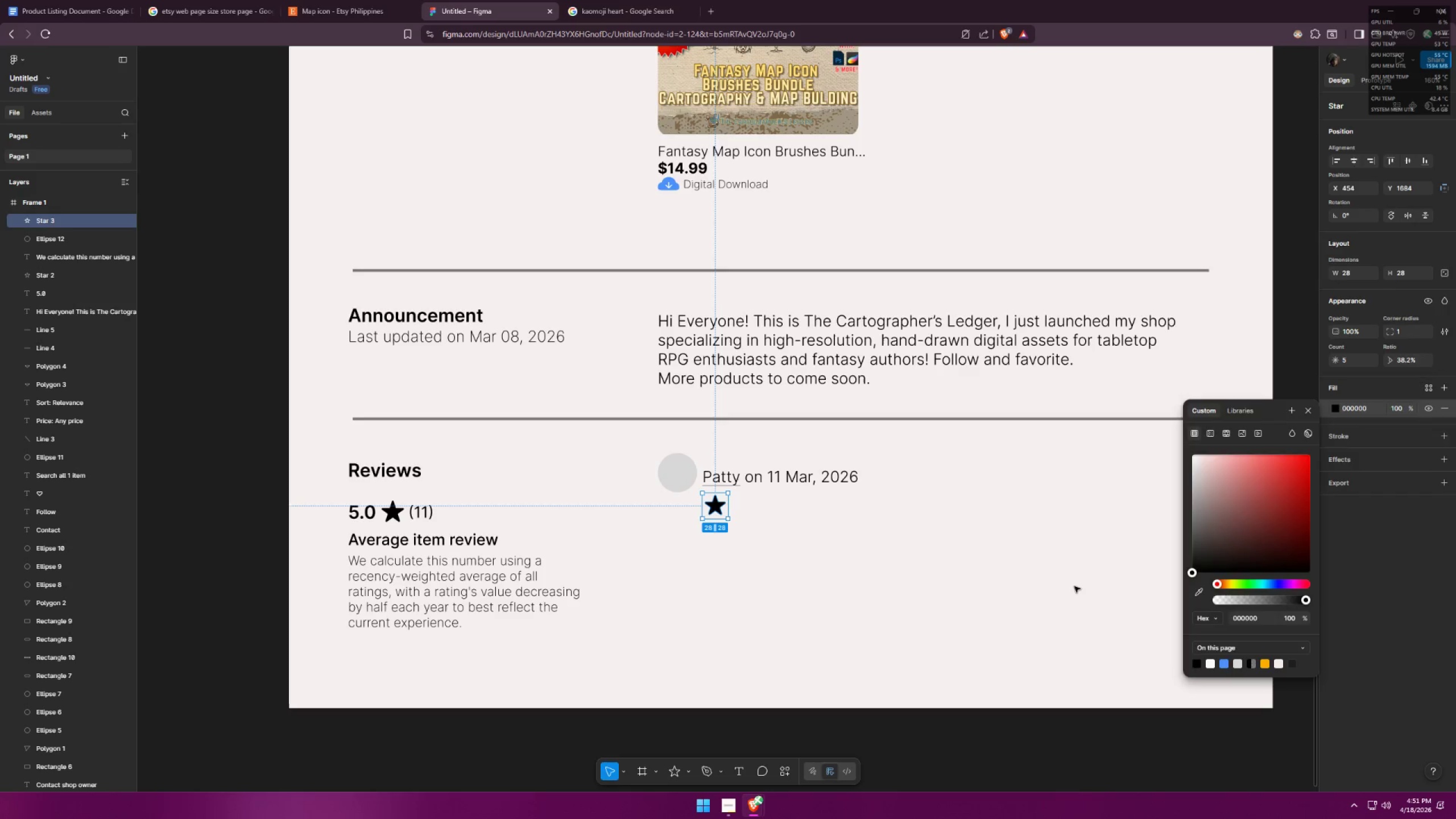 
left_click([1074, 586])
 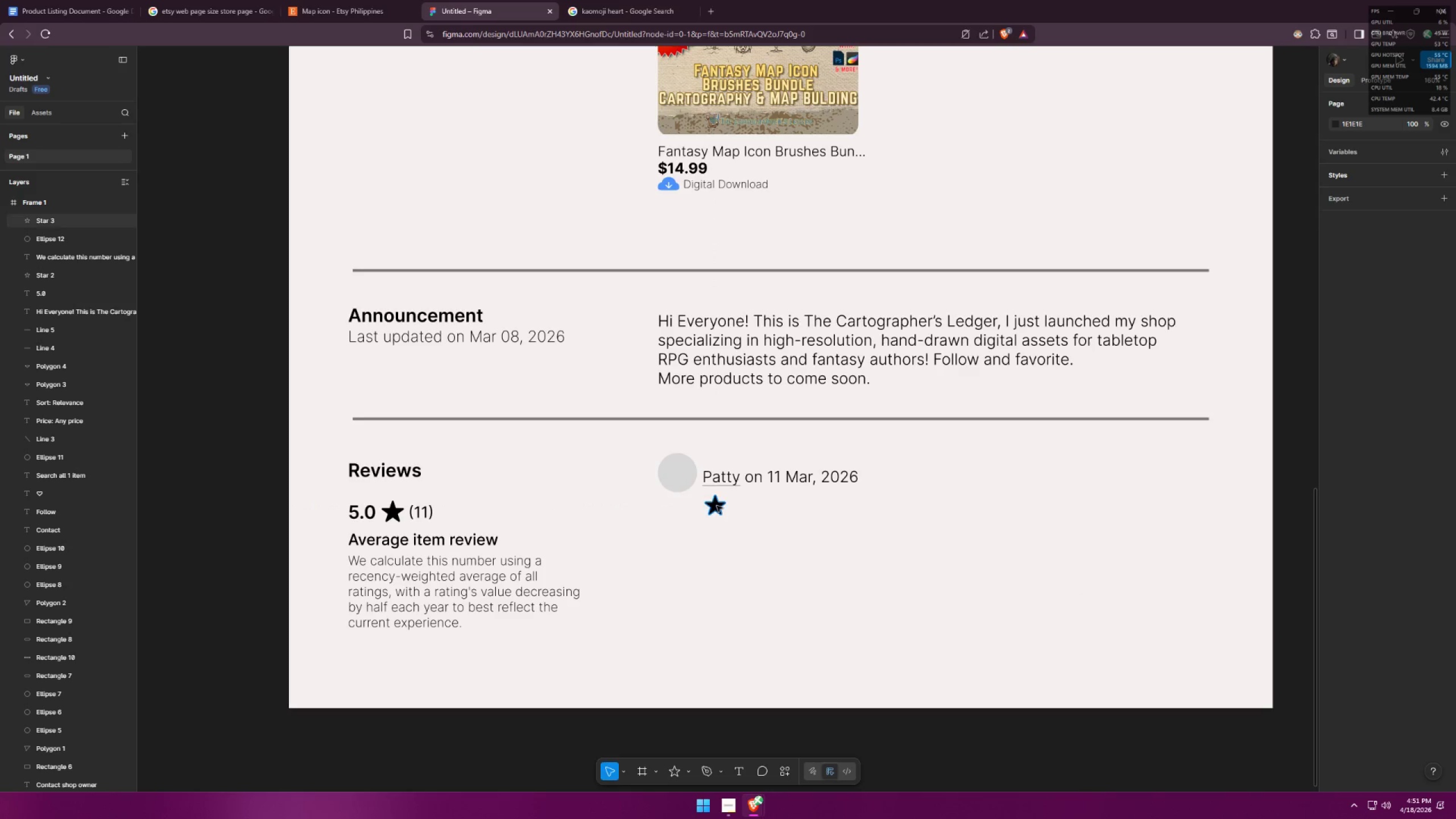 
hold_key(key=AltLeft, duration=1.34)
hold_key(key=ShiftLeft, duration=1.33)
left_click_drag(start_coordinate=[717, 506], to_coordinate=[741, 508])
 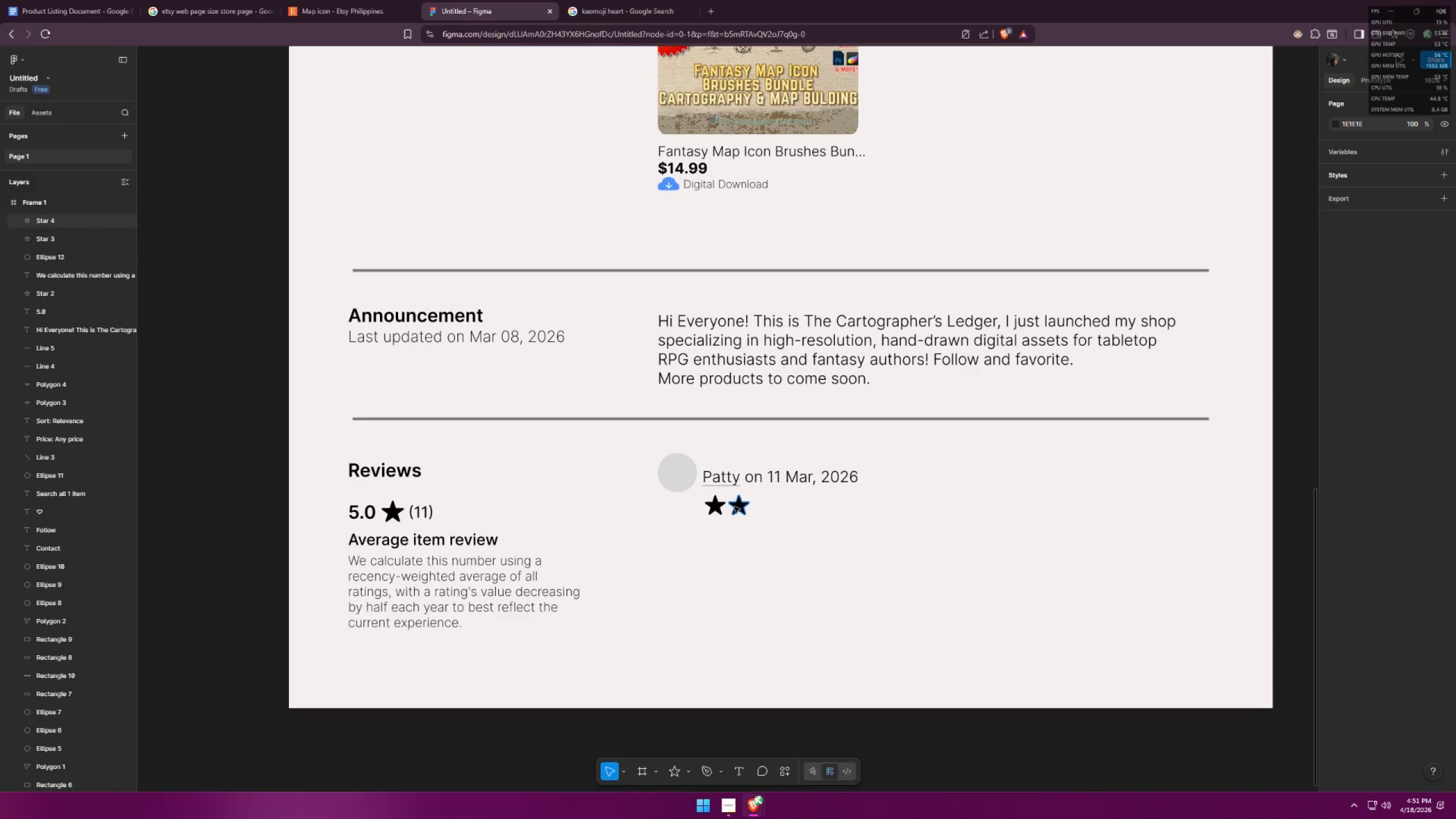 
left_click_drag(start_coordinate=[704, 524], to_coordinate=[745, 503])
 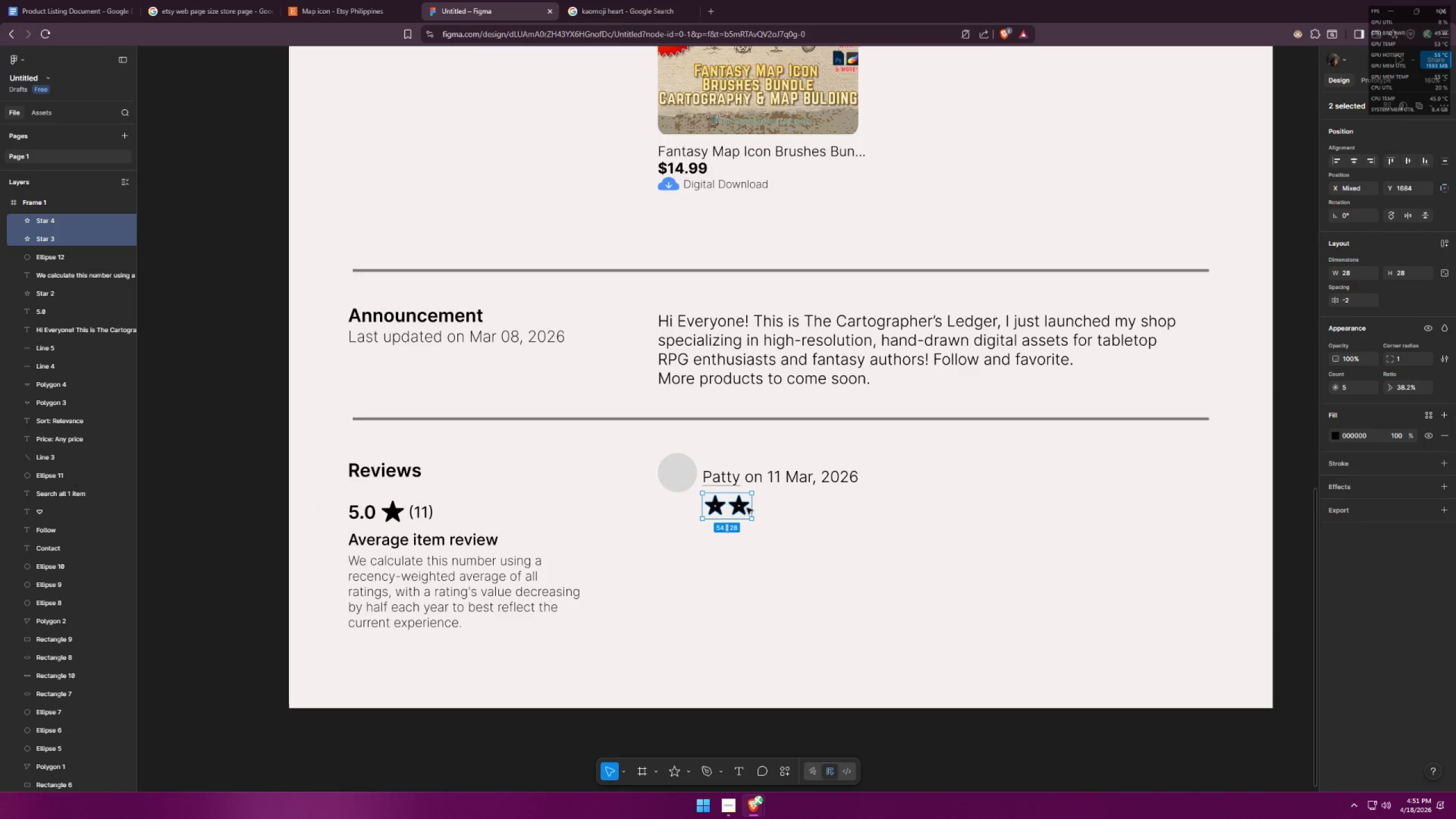 
hold_key(key=AltLeft, duration=2.23)
hold_key(key=ShiftLeft, duration=1.53)
left_click_drag(start_coordinate=[742, 508], to_coordinate=[791, 504])
 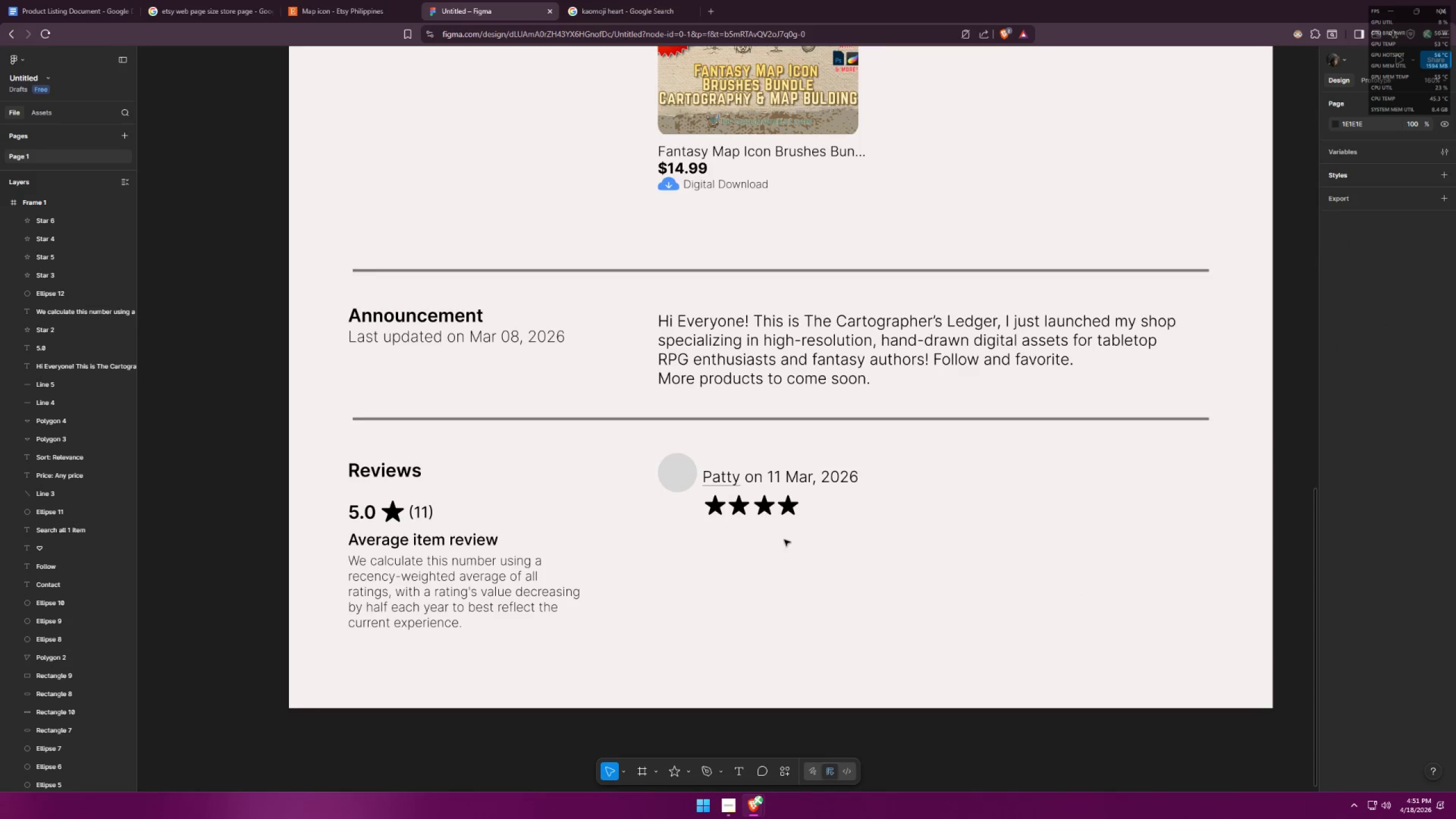 
hold_key(key=ShiftLeft, duration=0.55)
 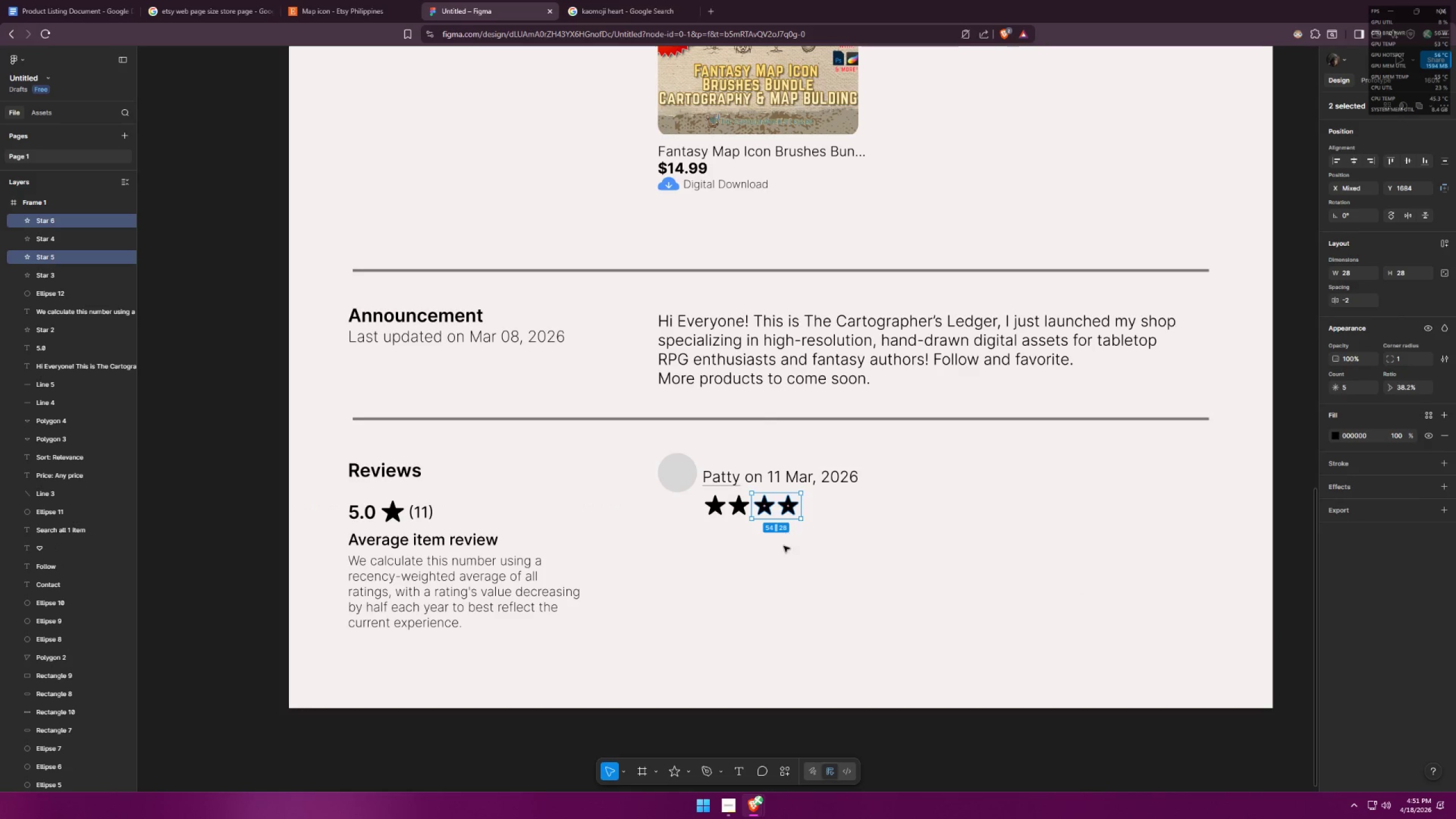 
left_click([784, 546])
 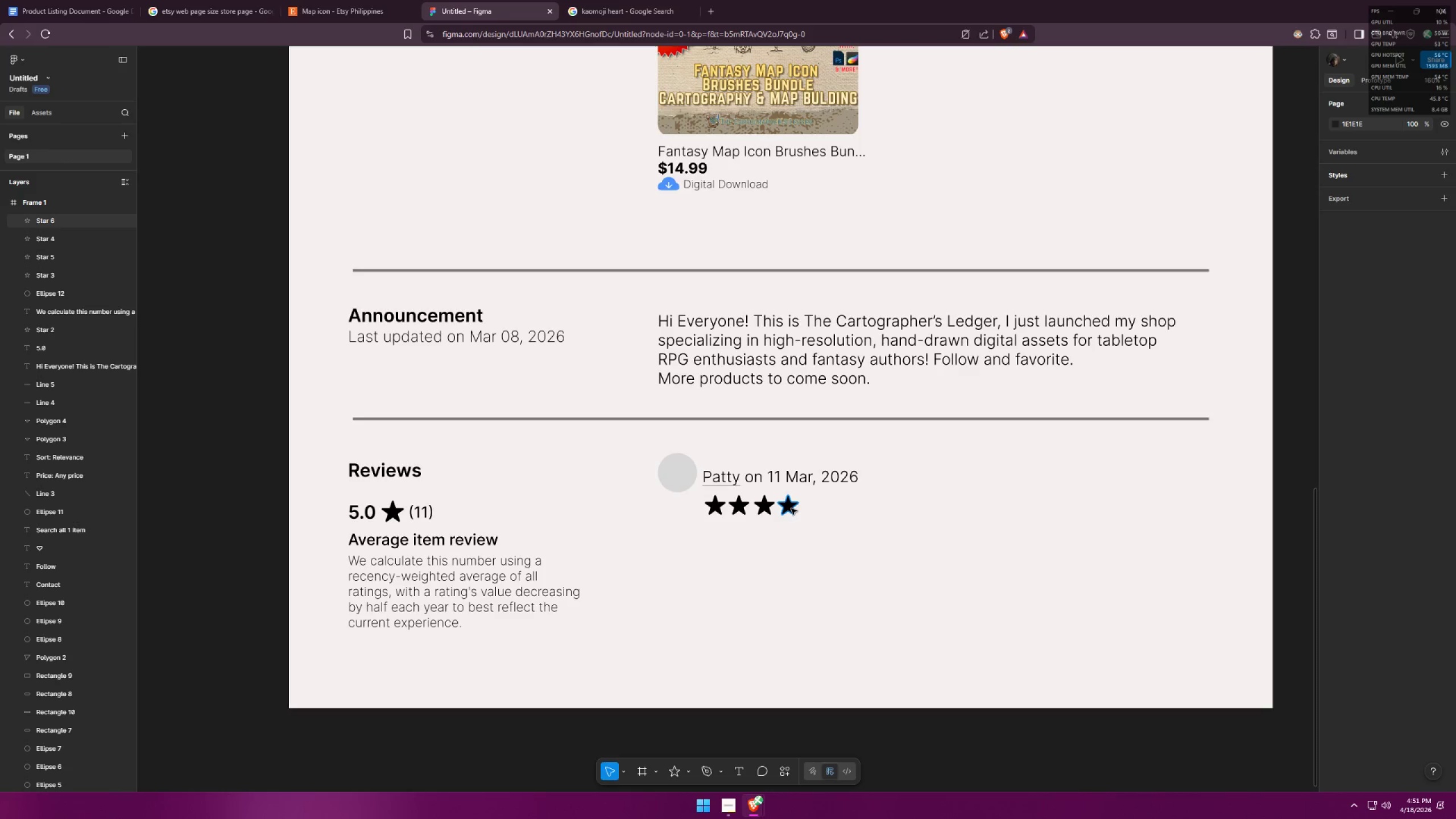 
hold_key(key=AltLeft, duration=1.5)
left_click_drag(start_coordinate=[791, 508], to_coordinate=[816, 508])
 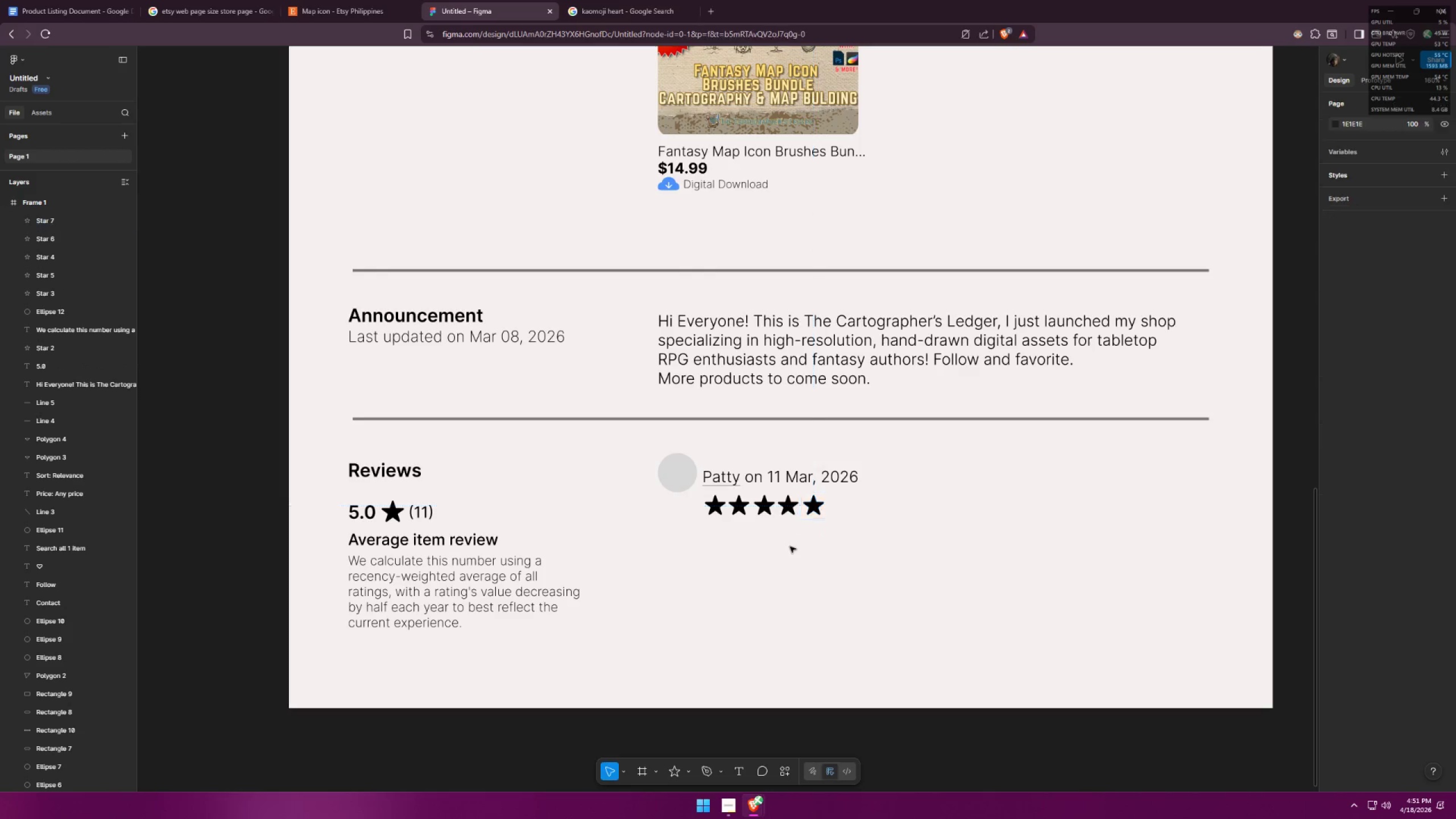 
key(Alt+AltLeft)
 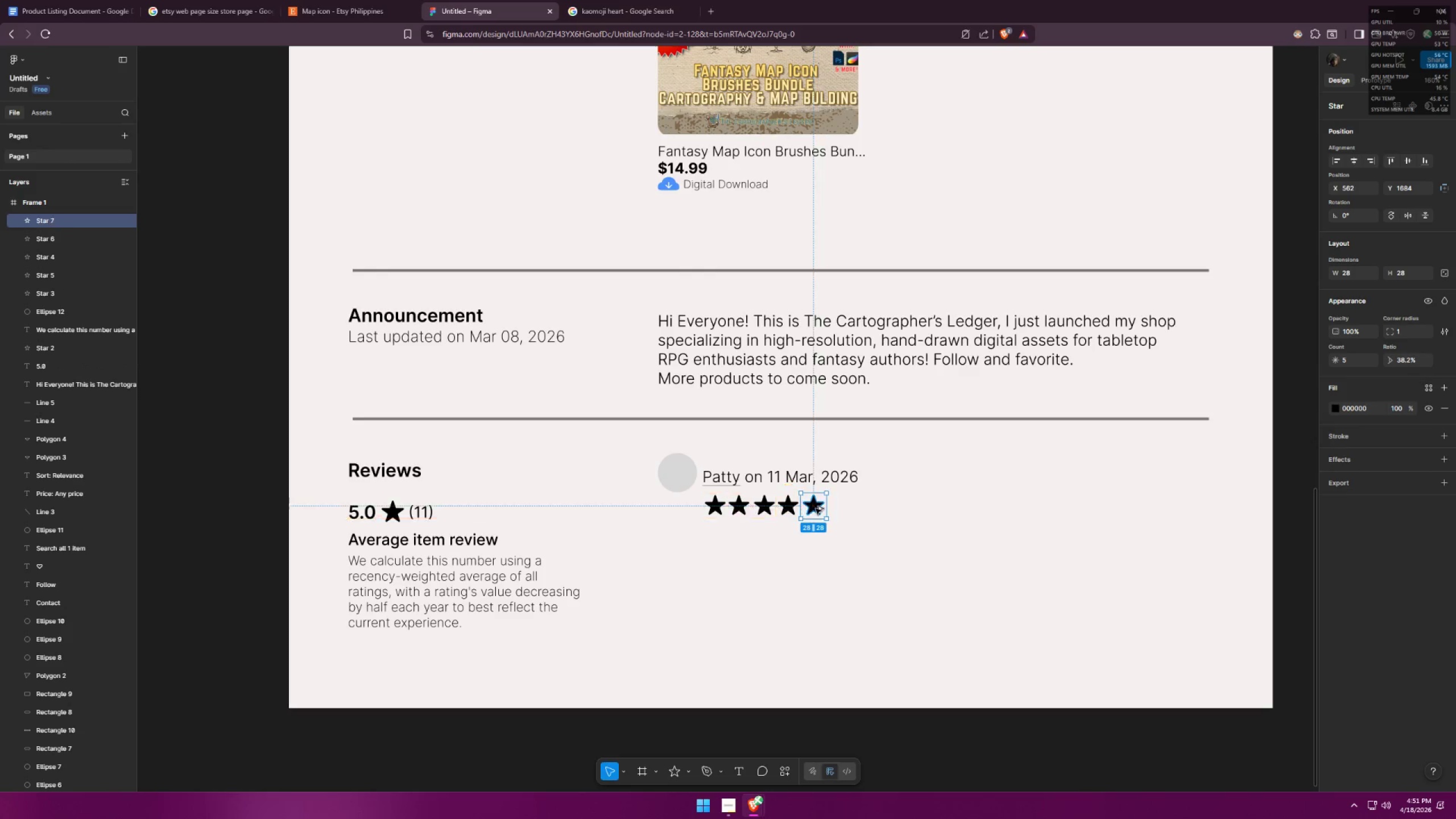 
key(Alt+AltLeft)
 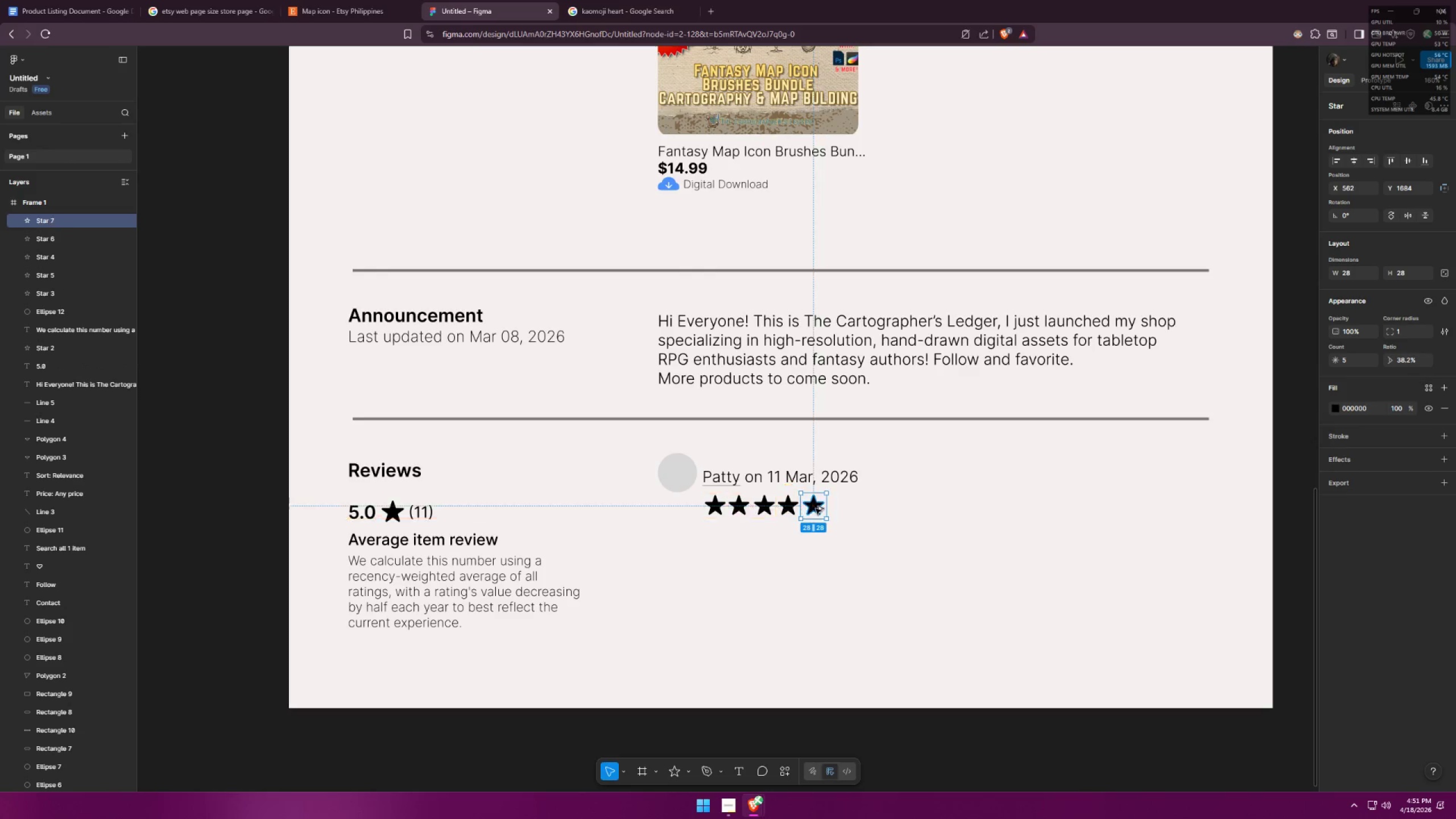 
key(Alt+AltLeft)
 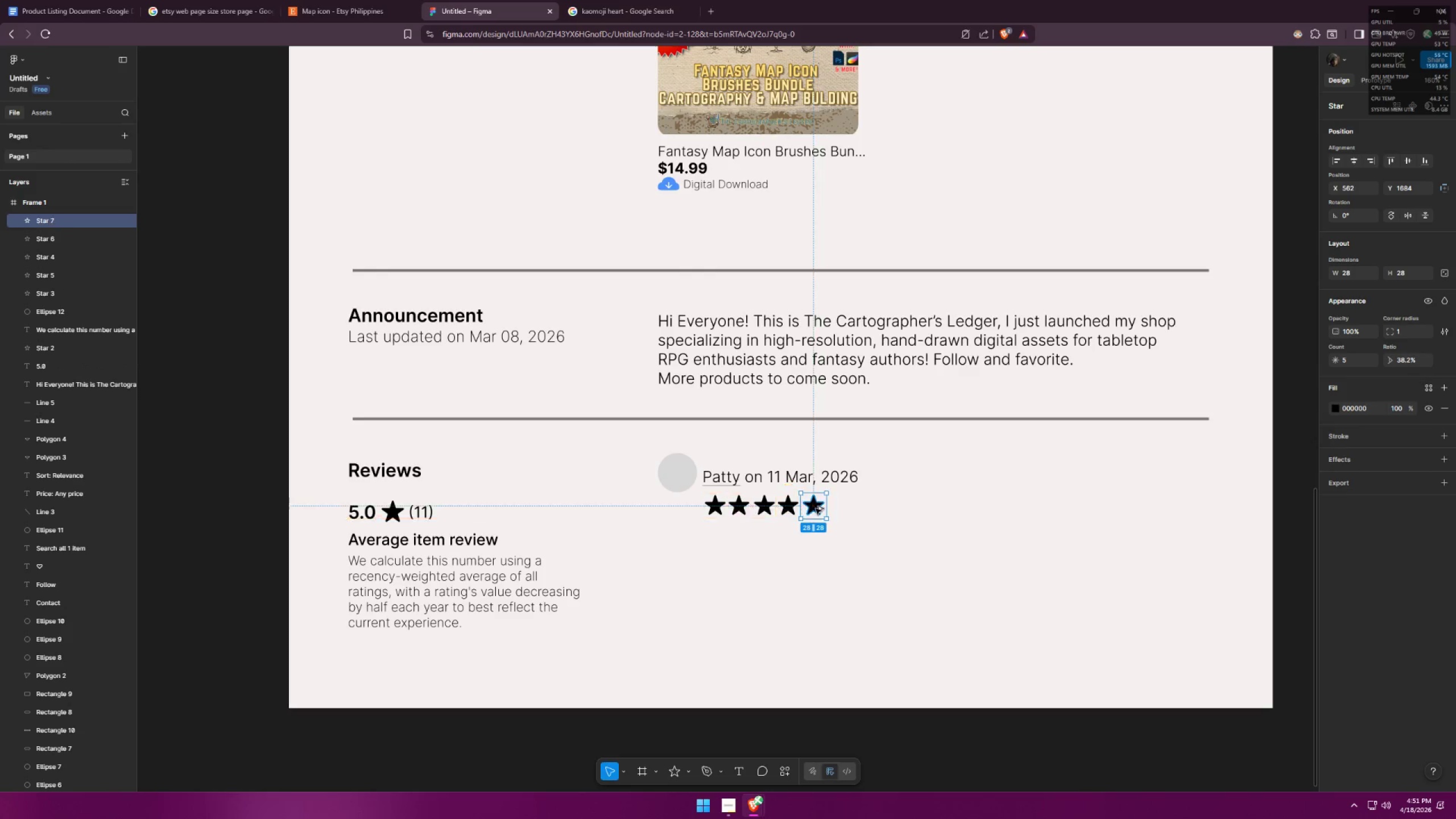 
key(Alt+AltLeft)
 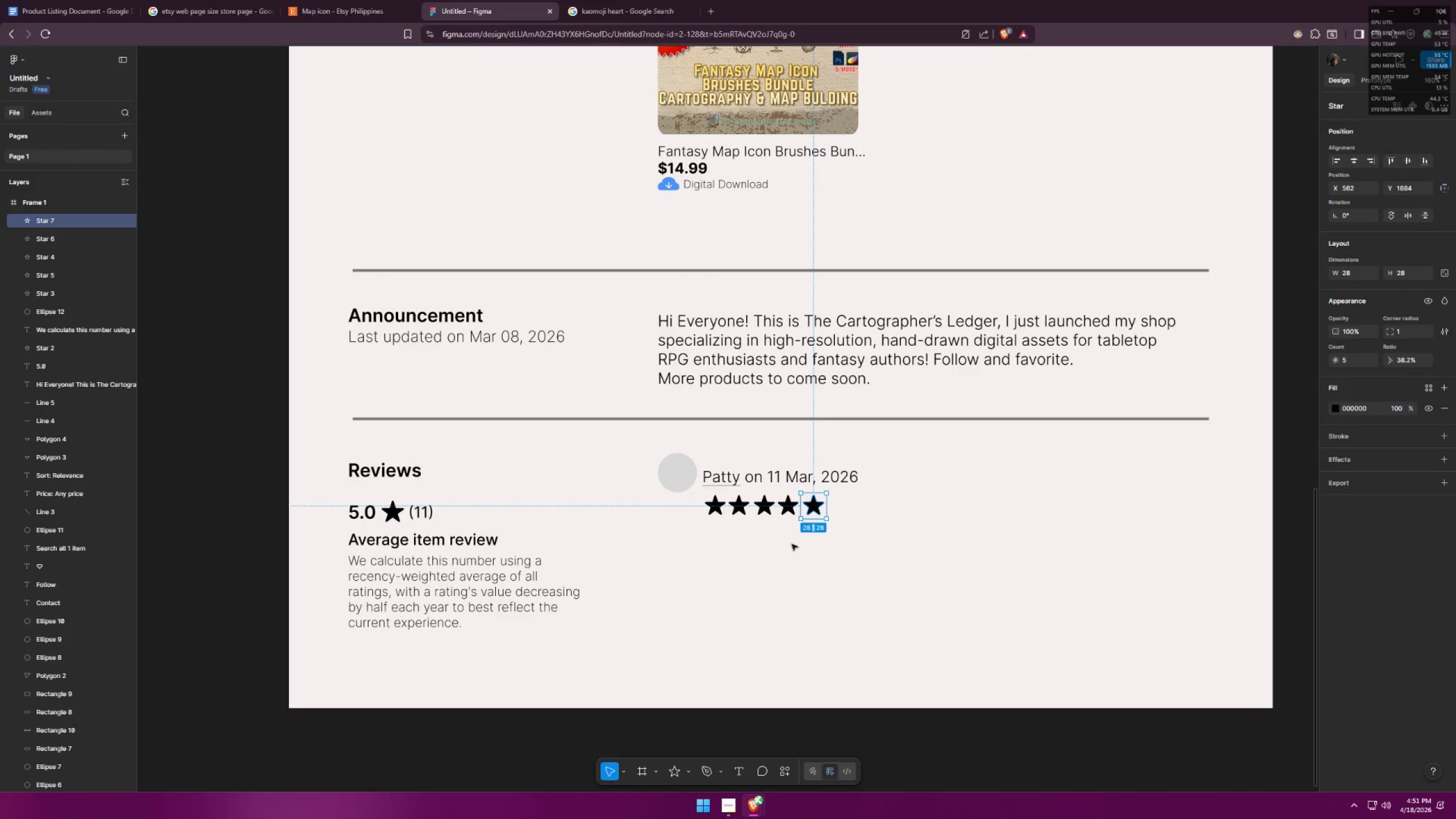 
left_click([790, 547])
 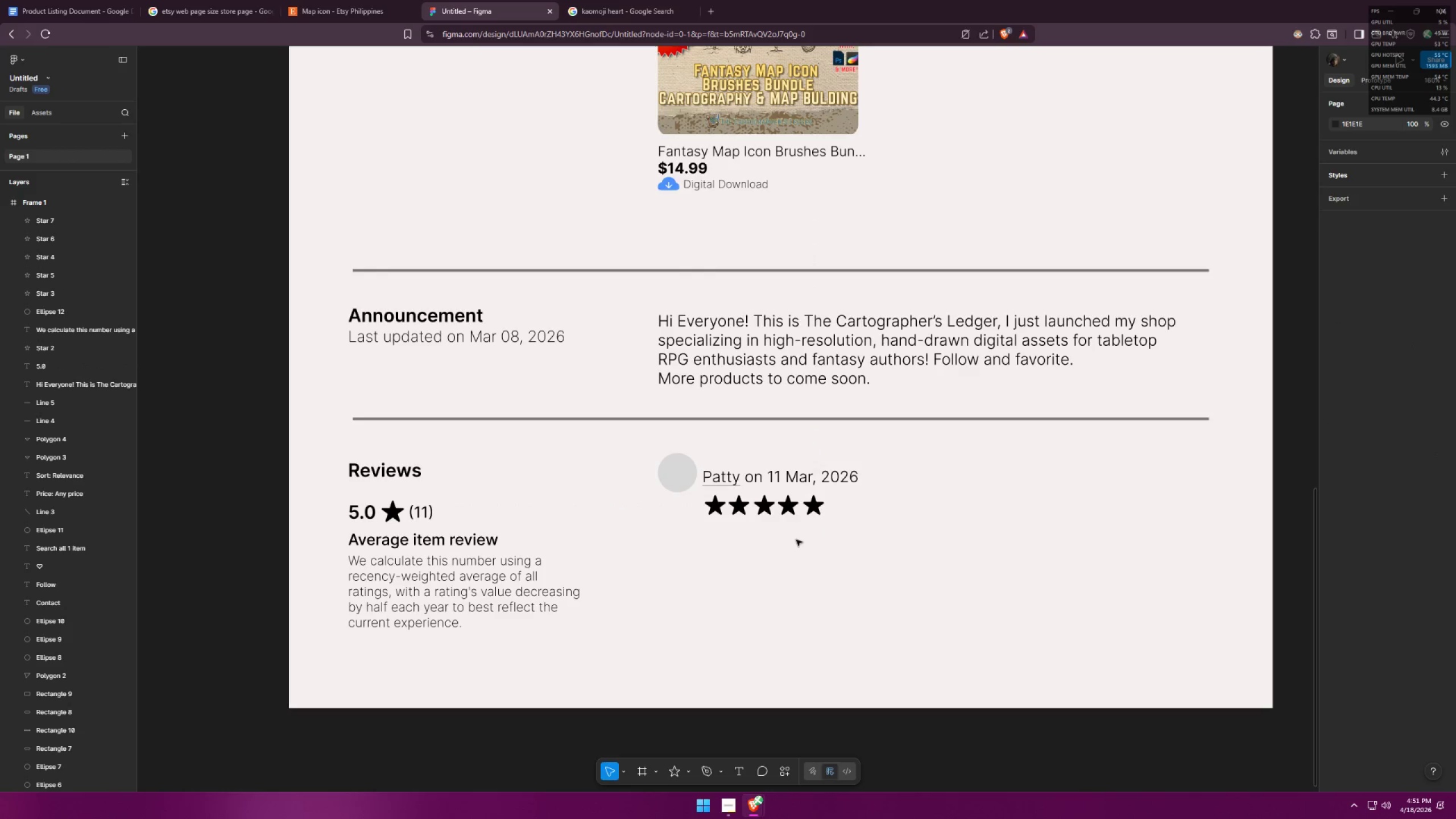 
key(Alt+AltLeft)
 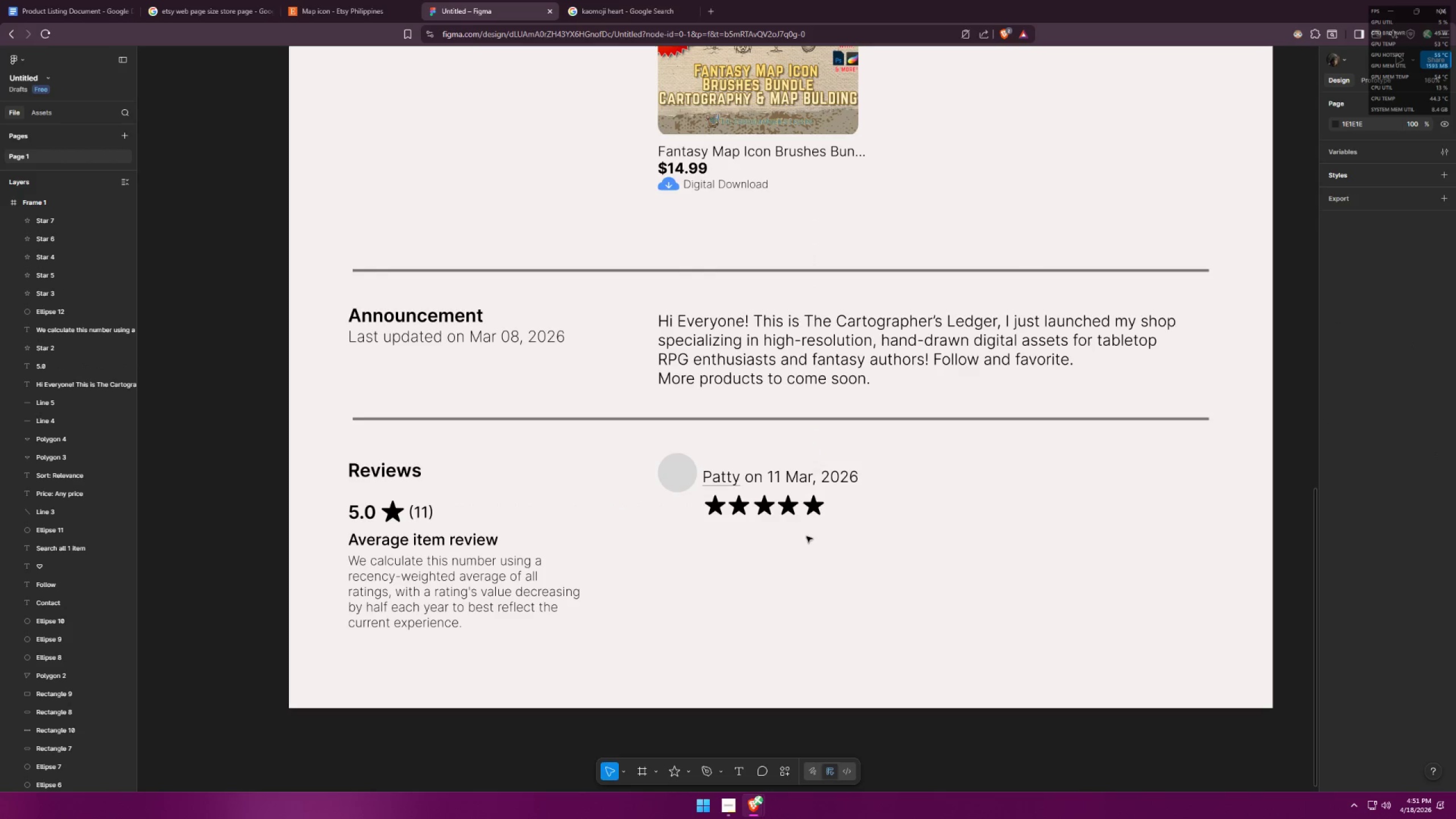 
key(Alt+Tab)
 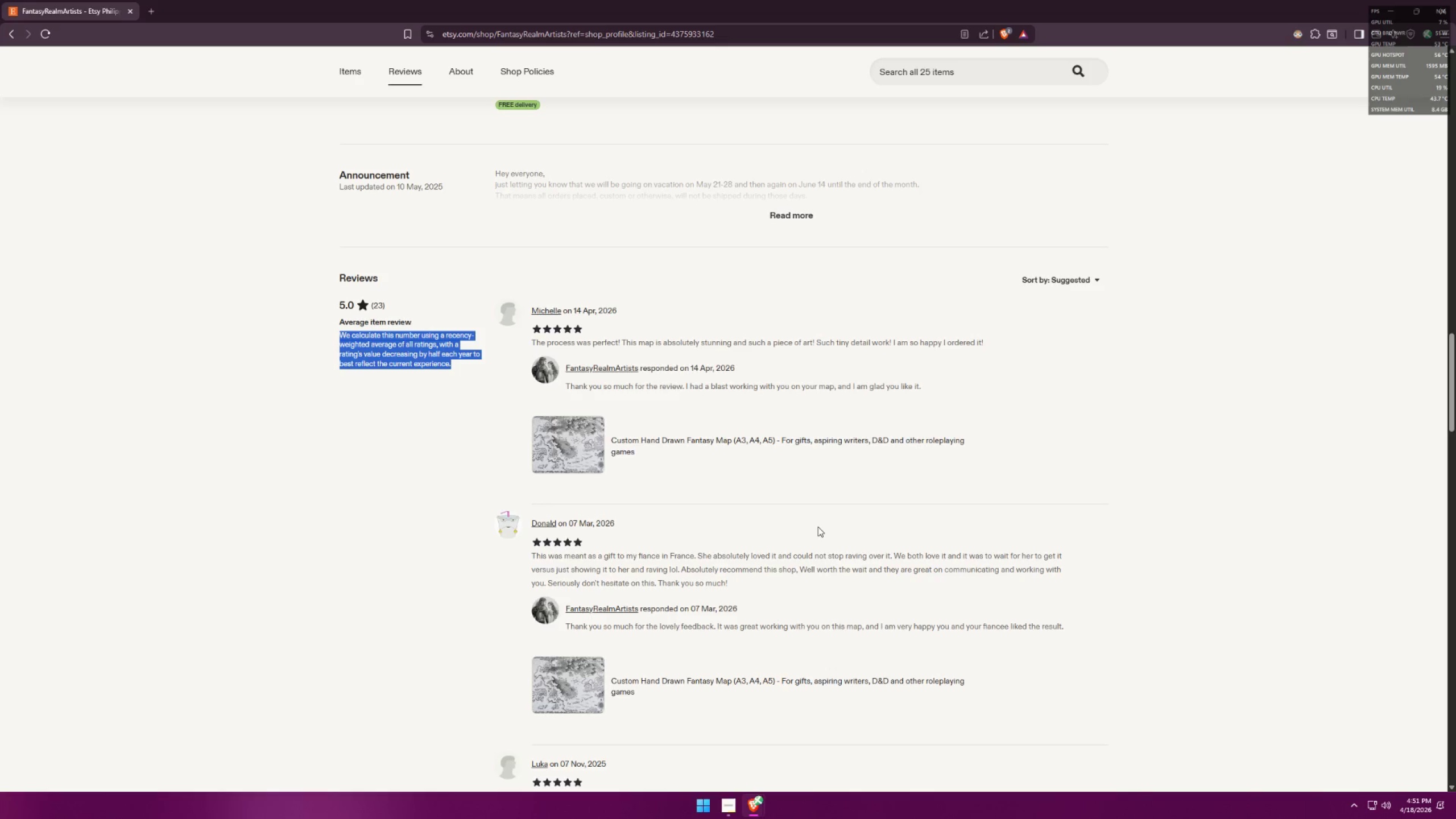 
key(Alt+AltLeft)
 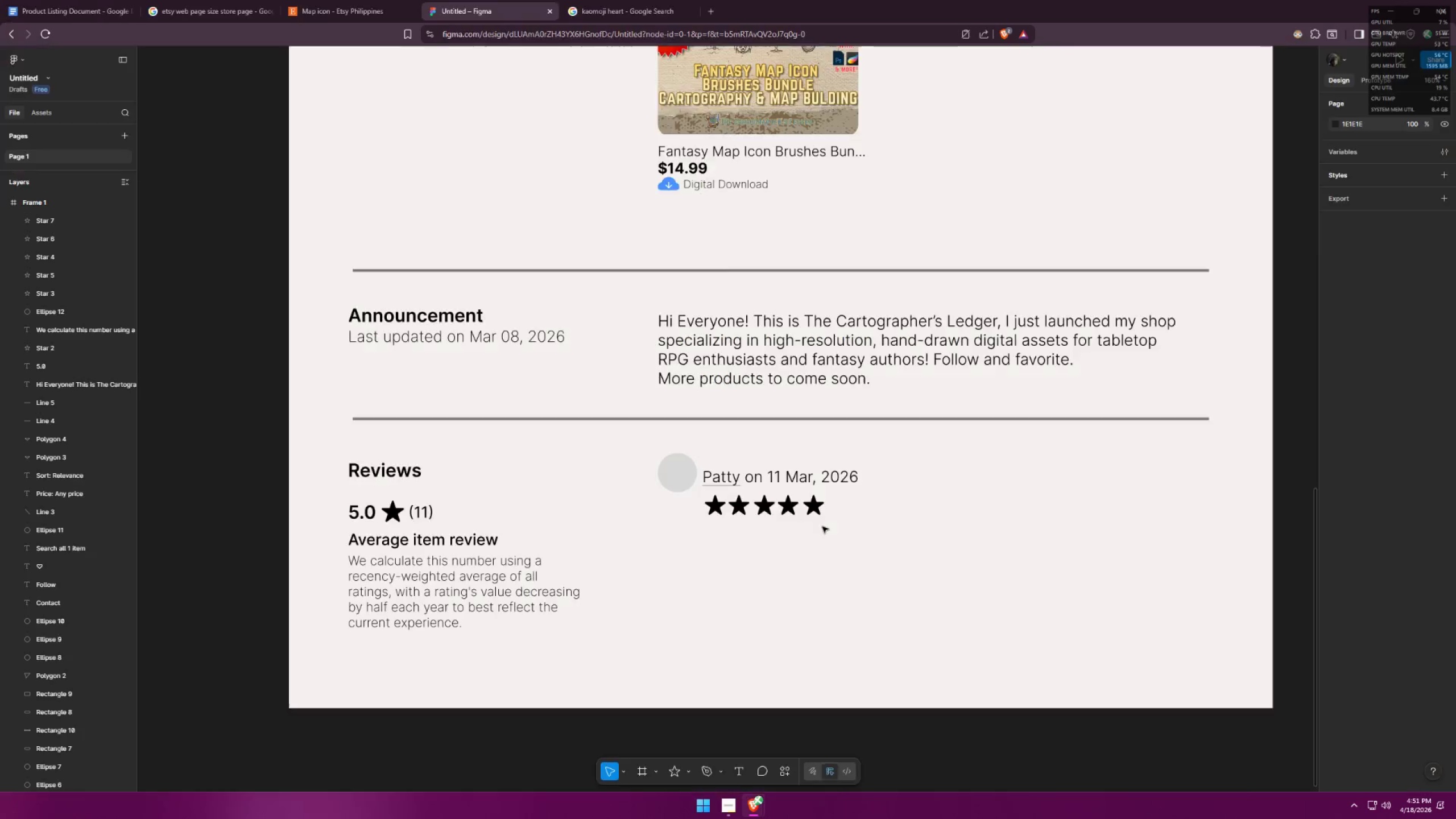 
key(Alt+Tab)
 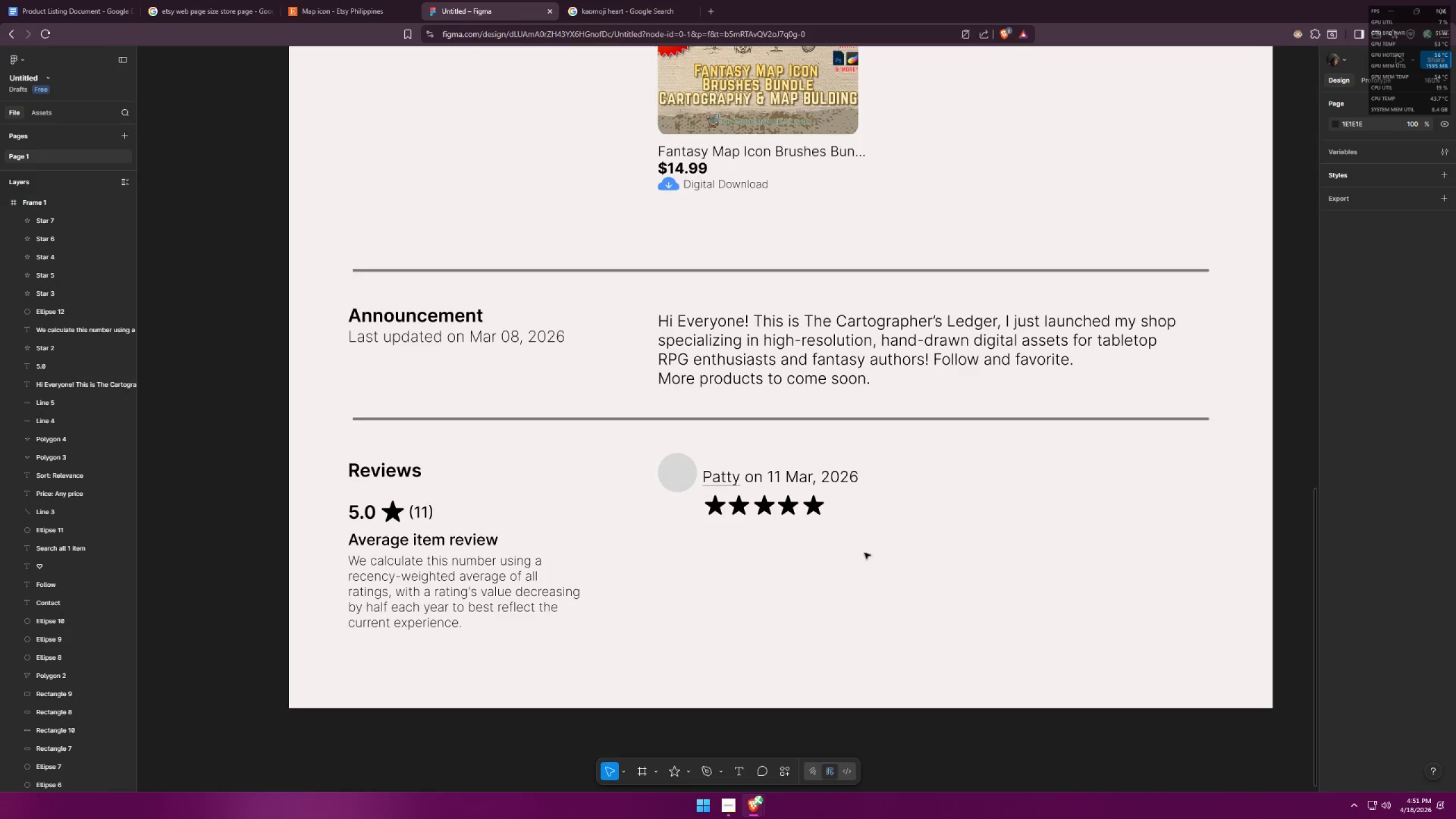 
key(Alt+AltLeft)
 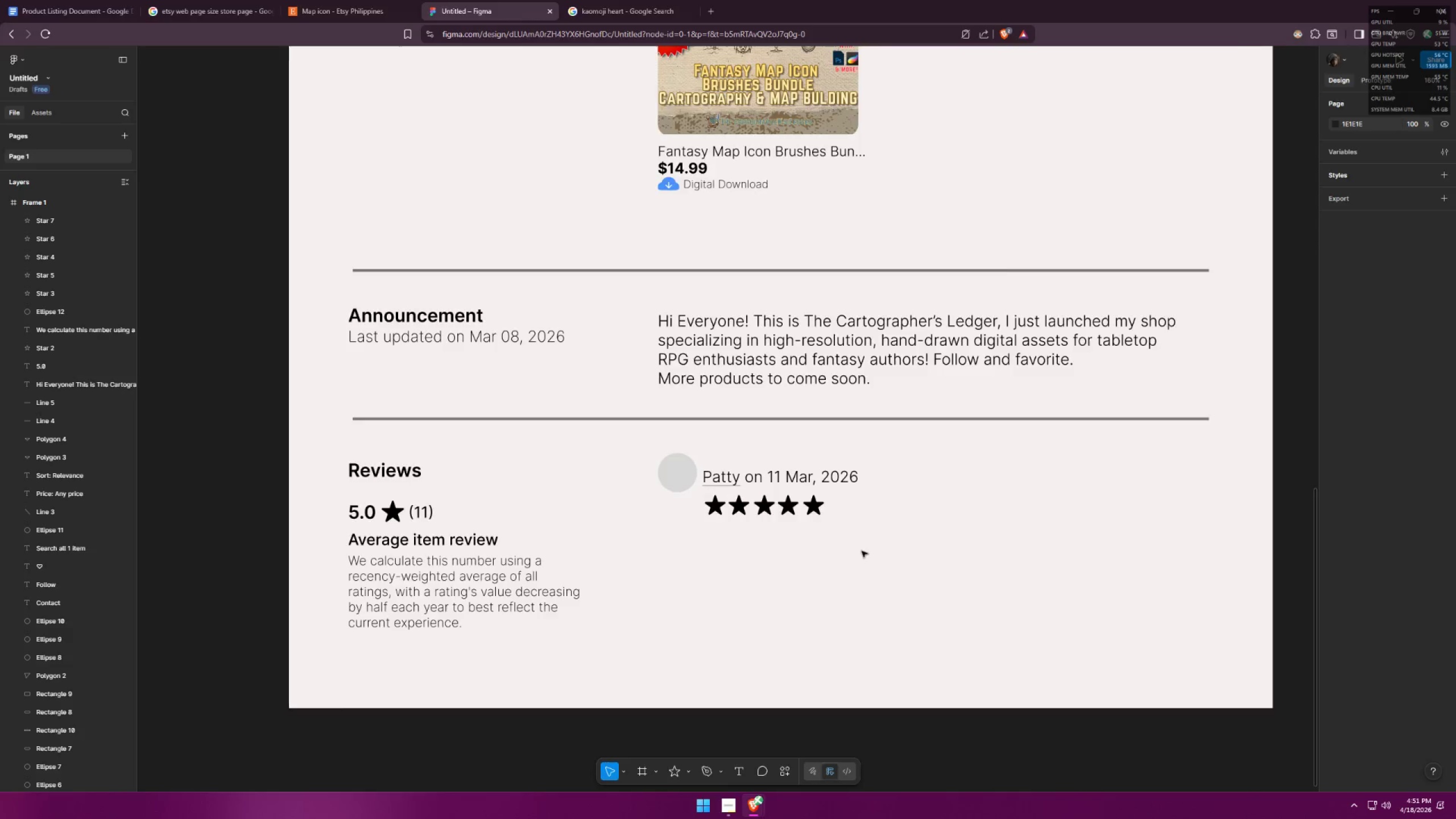 
key(Alt+Tab)
 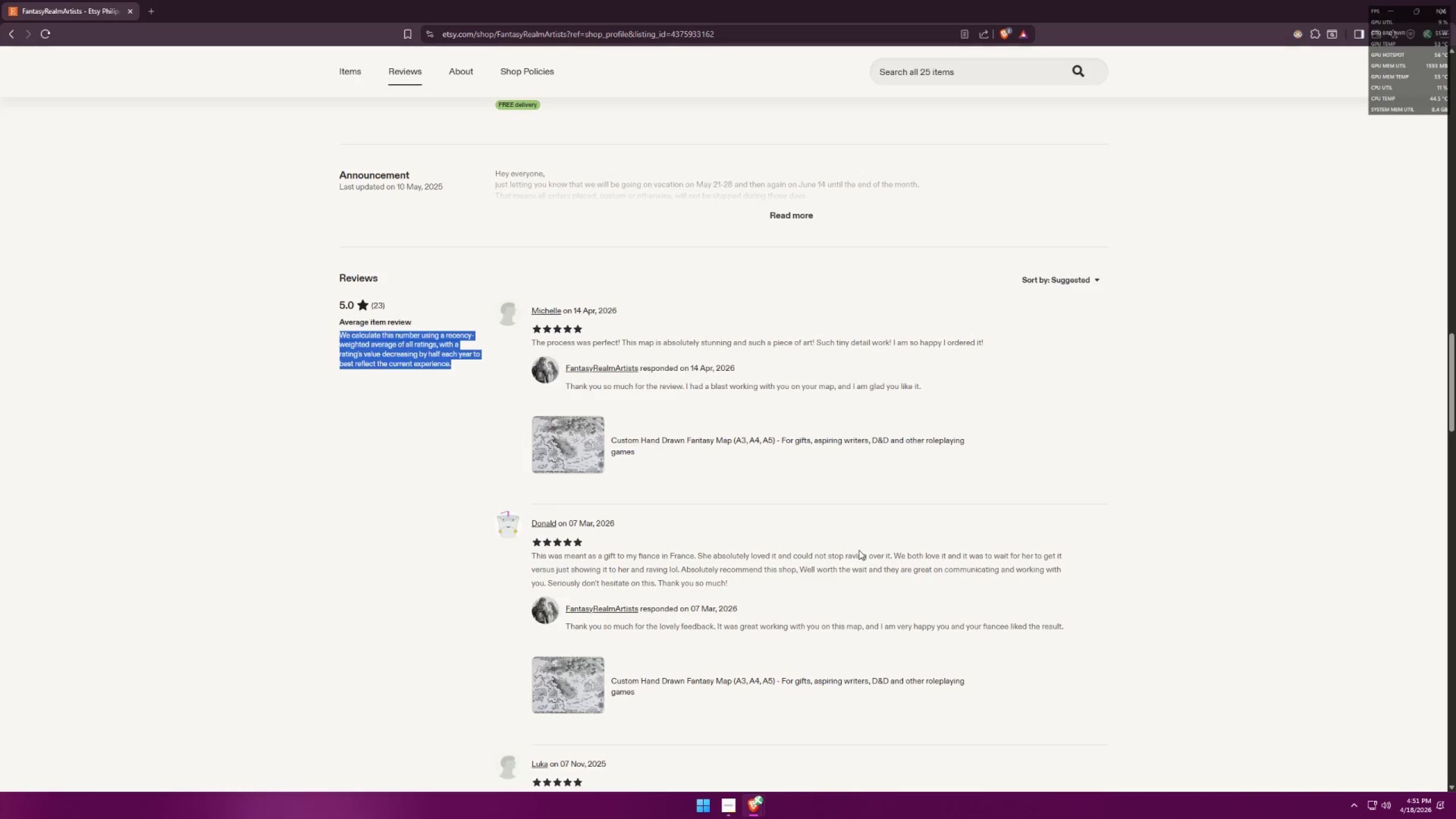 
key(Alt+AltLeft)
 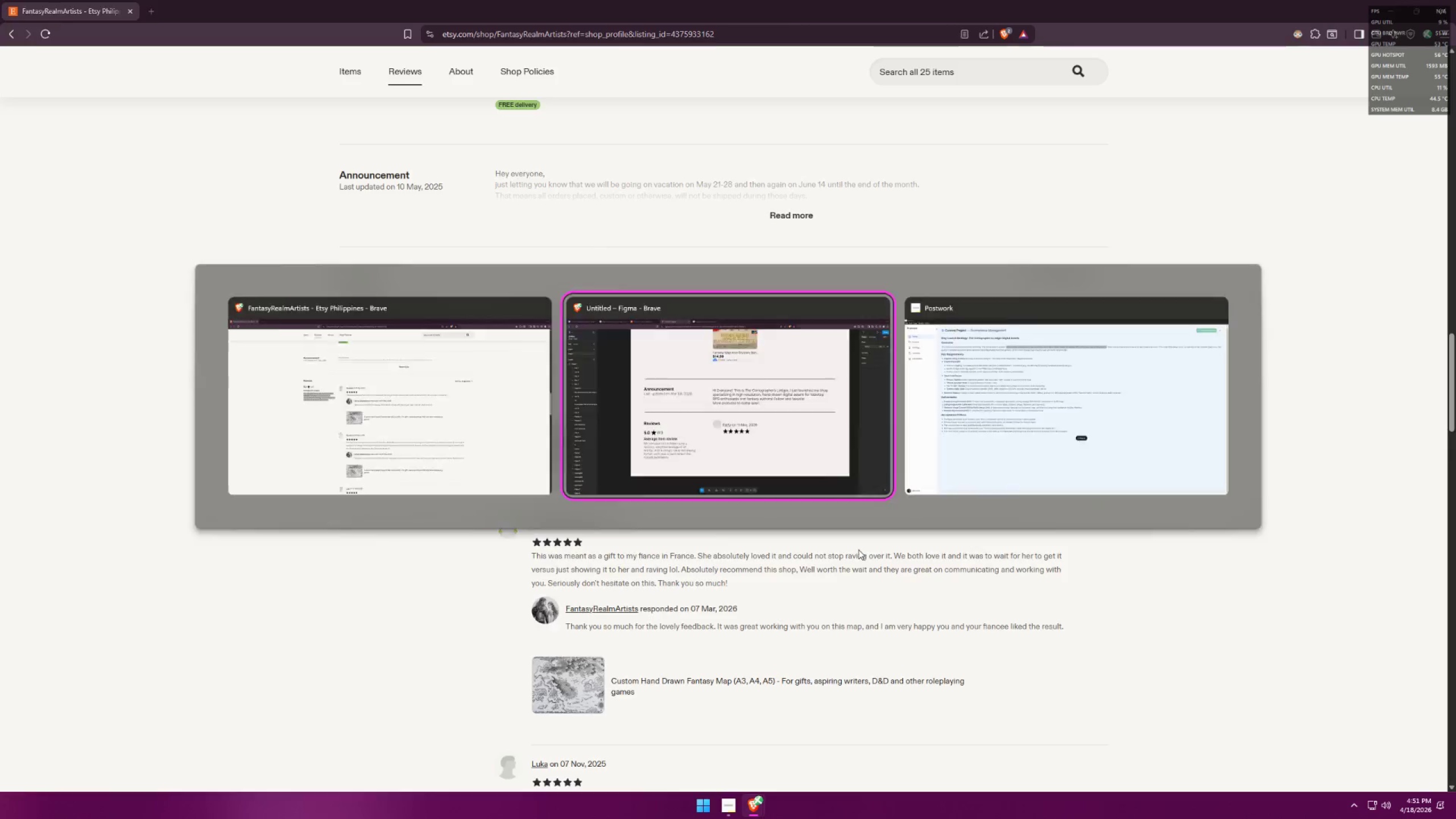 
key(Alt+Tab)
 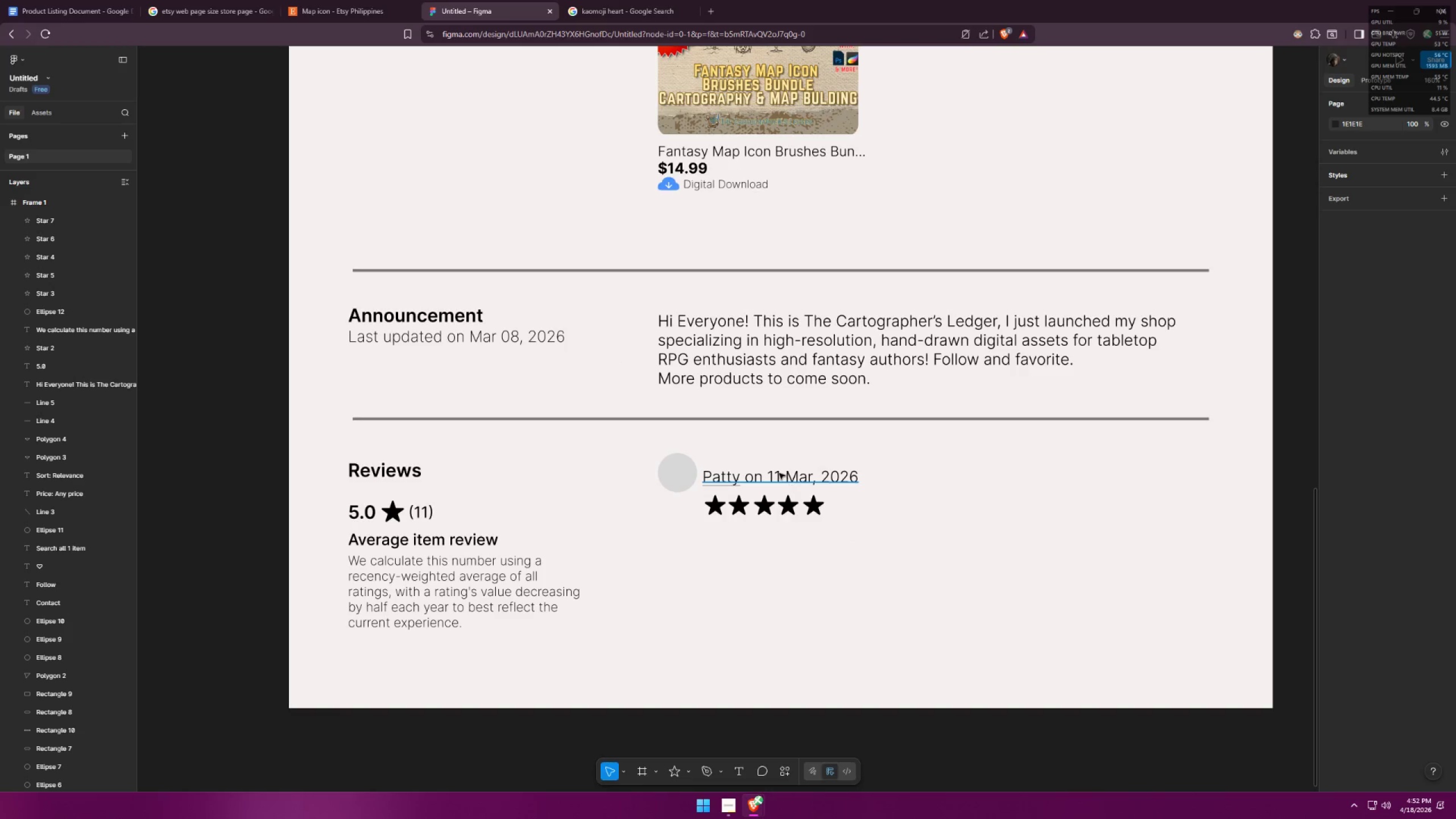 
left_click([779, 473])
 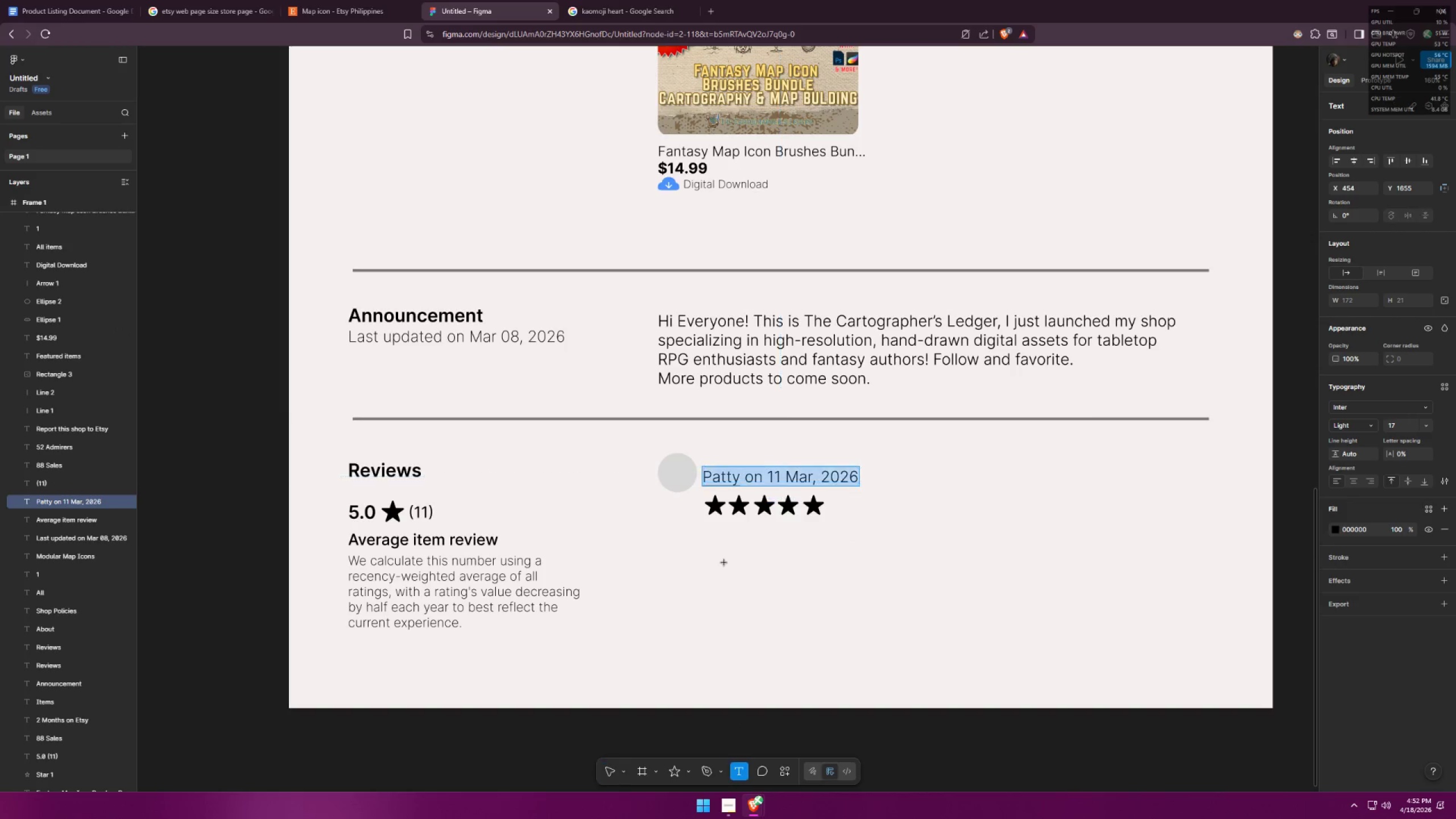 
left_click([708, 544])
 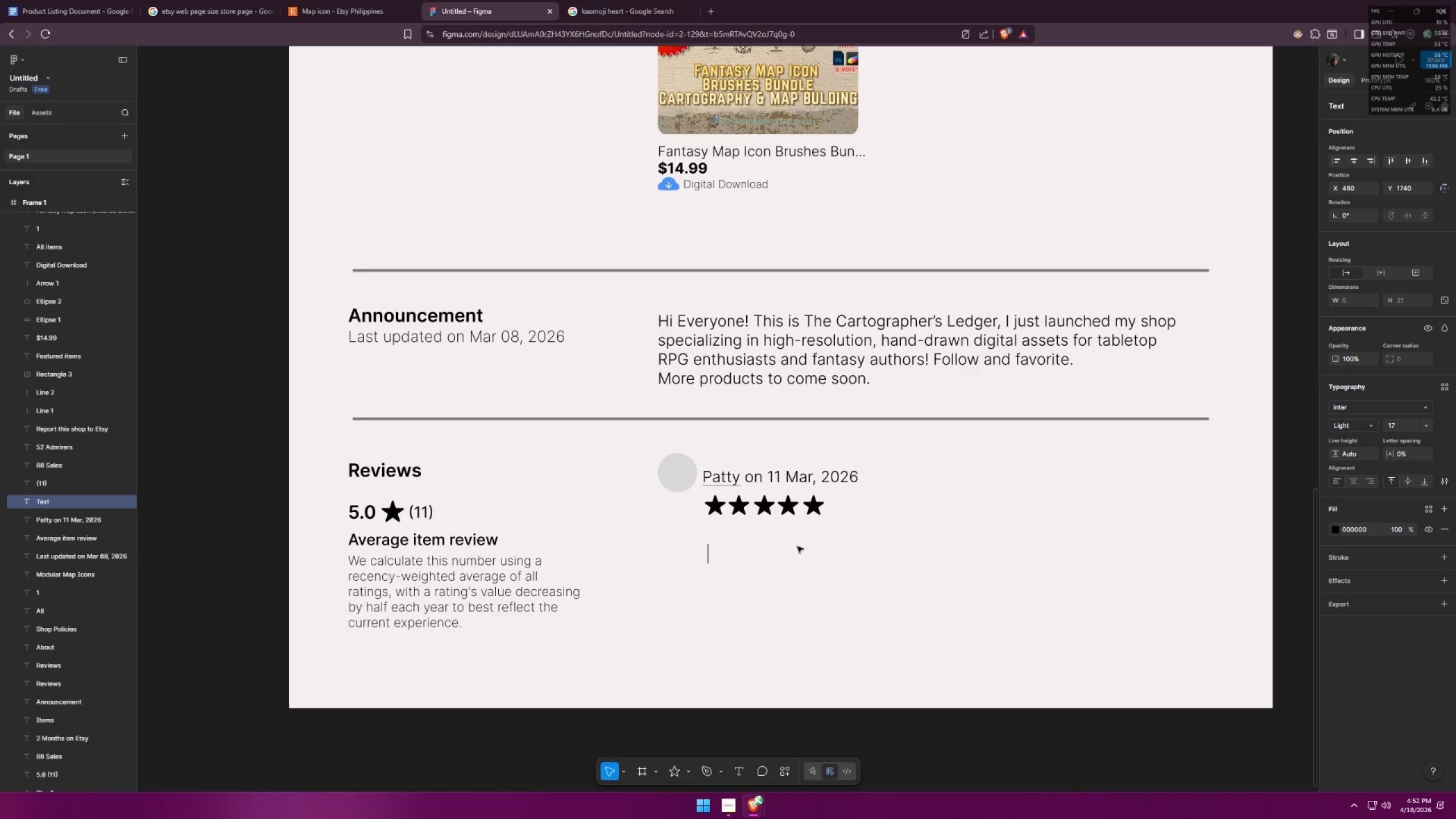 
scroll: coordinate [797, 547], scroll_direction: up, amount: 6.0
 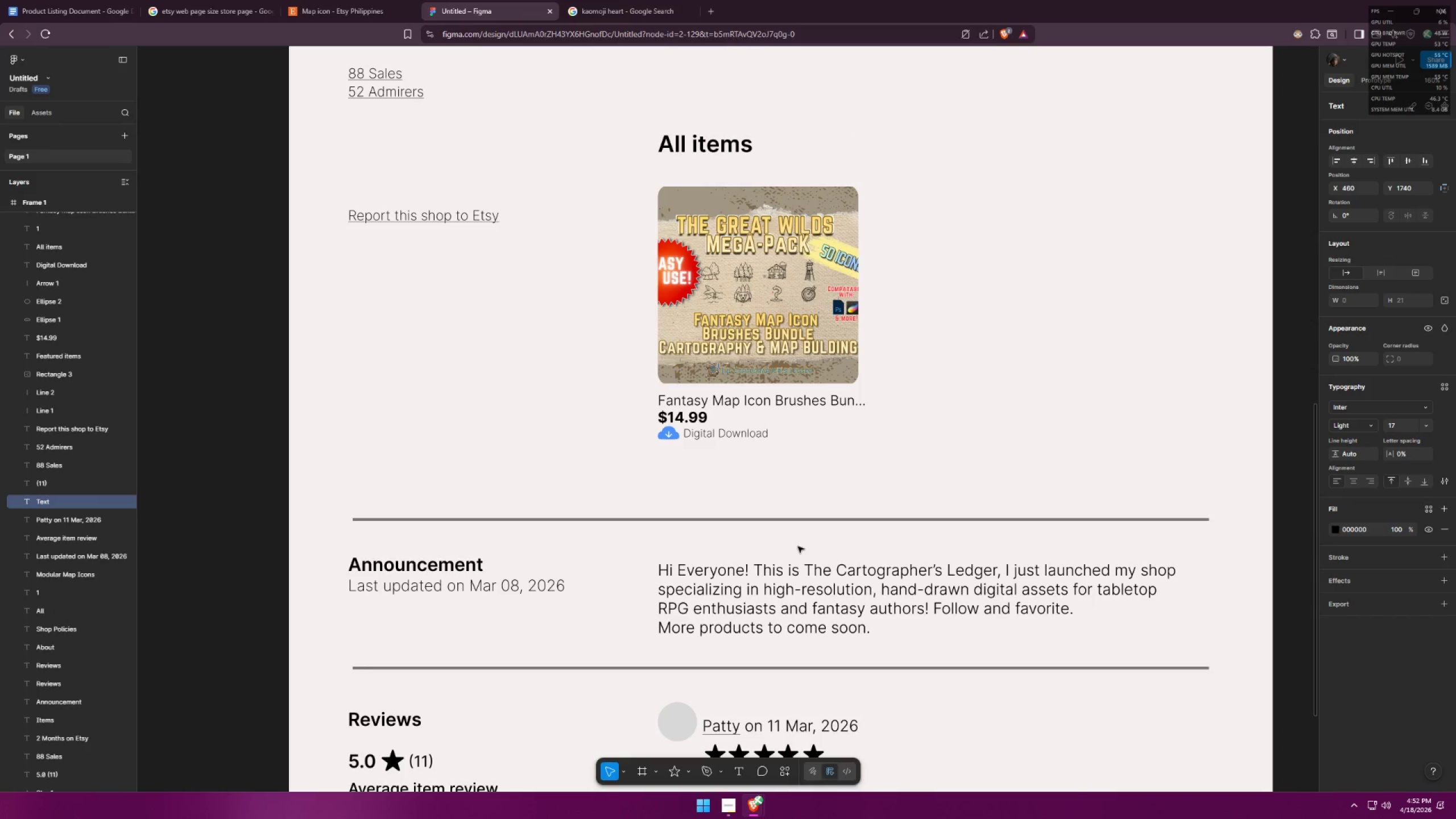 
scroll: coordinate [848, 504], scroll_direction: down, amount: 2.0
 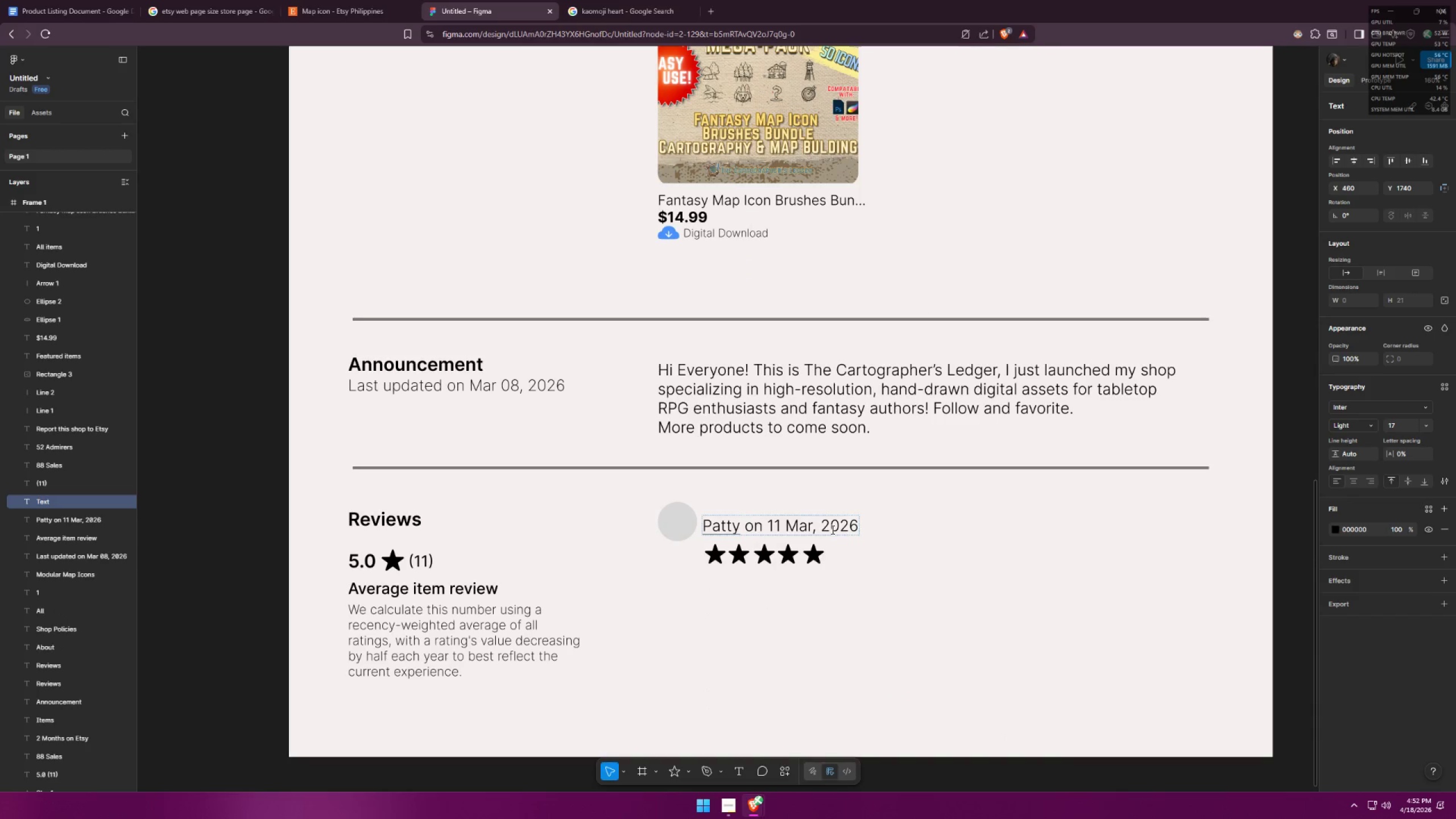 
type(It works great on p)
key(Backspace)
type(PS and I have a great time creating my map with this )
 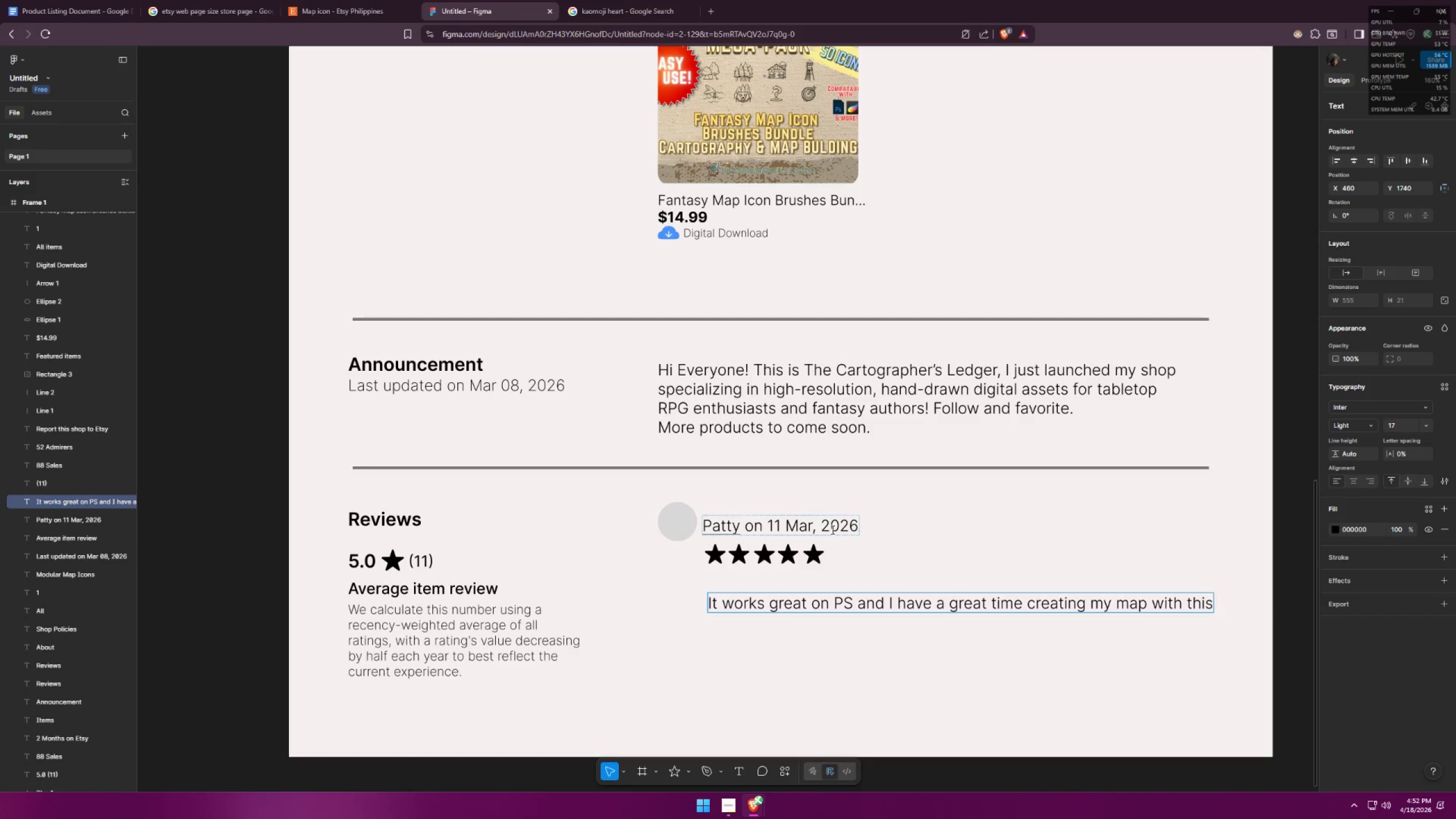 
key(Enter)
 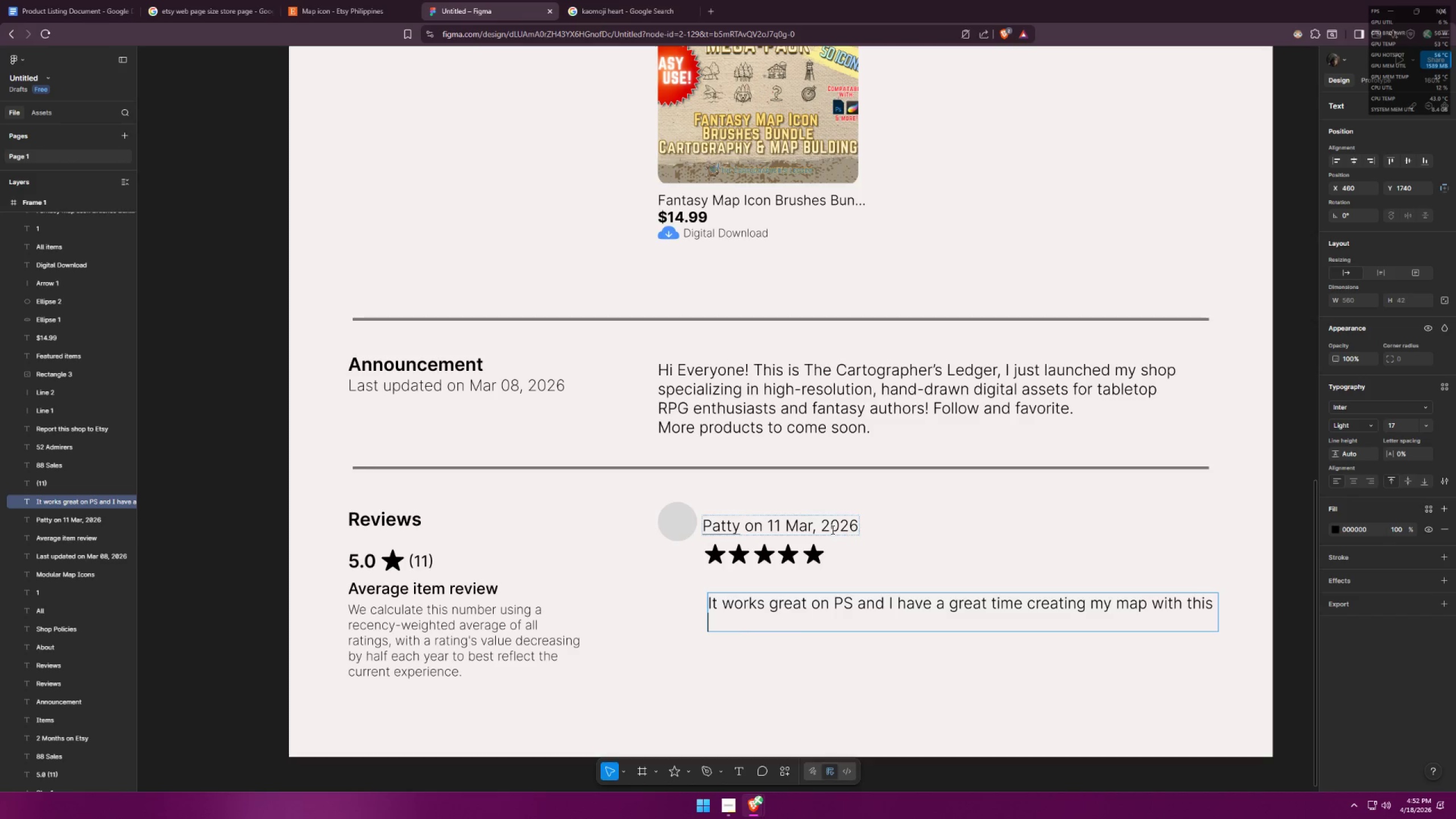 
type(awesome mega )
key(Backspace)
type( pack)
key(Backspace)
key(Backspace)
key(Backspace)
key(Backspace)
type(pack! Highly recommended to anyone w)
key(Backspace)
key(Backspace)
key(Backspace)
key(Backspace)
key(Backspace)
key(Backspace)
key(Backspace)
key(Backspace)
type(everyone wh)
key(Backspace)
key(Backspace)
type(! If you want some )
 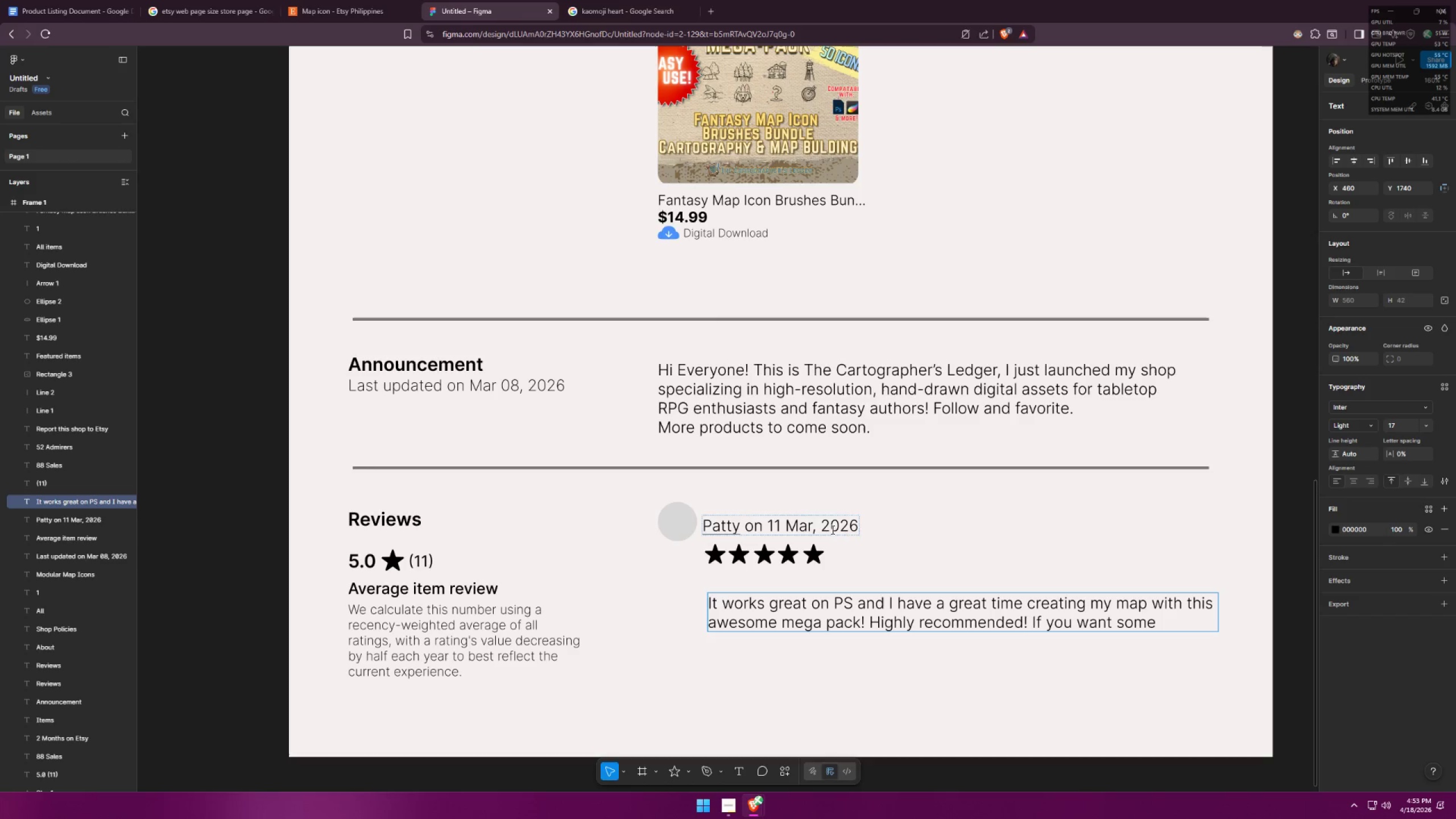 
type(realistic)
 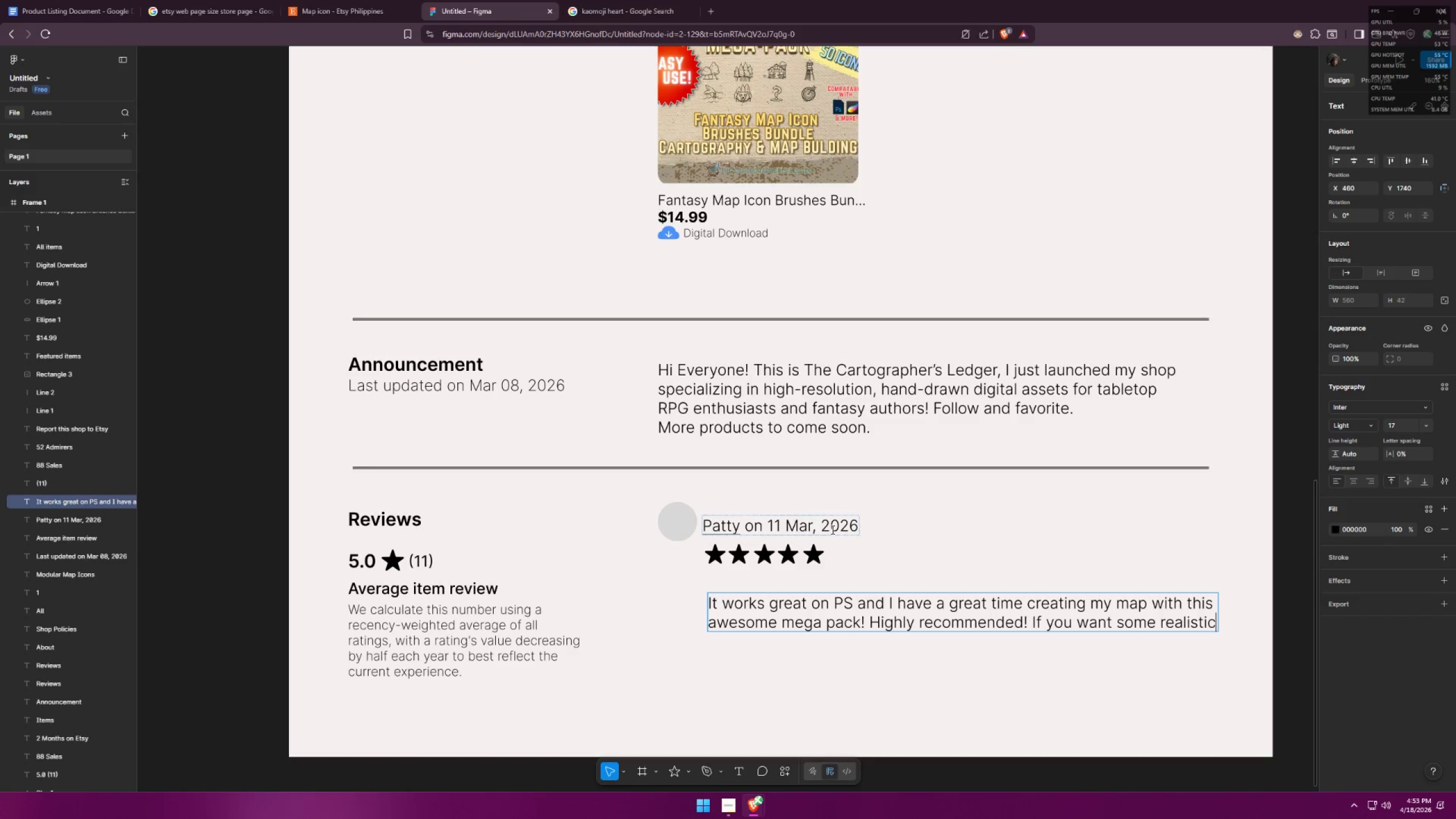 
key(Enter)
 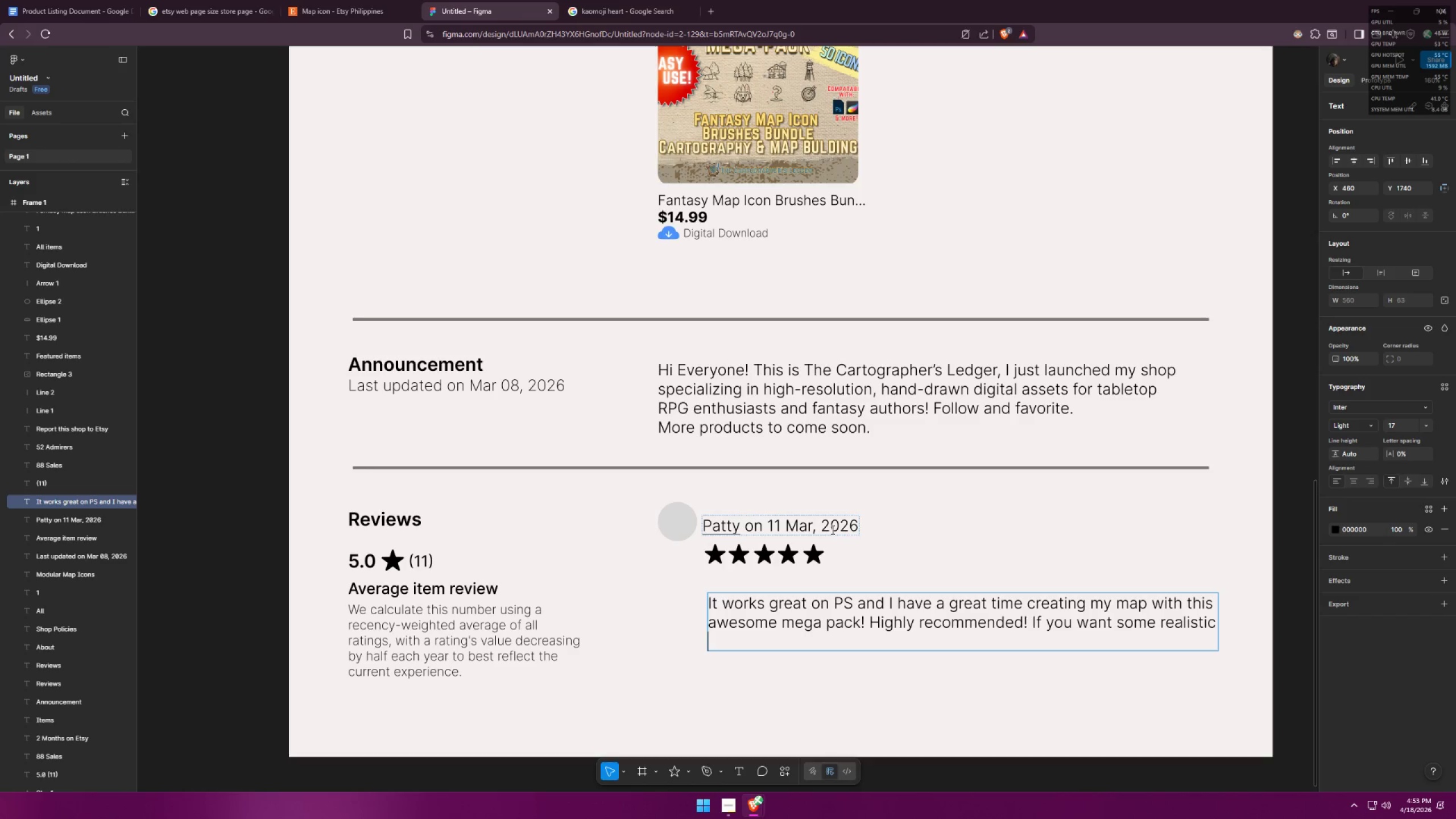 
type(handmade thou)
key(Backspace)
key(Backspace)
key(Backspace)
type(oug)
key(Backspace)
type(ch to your map building, thg)
key(Backspace)
type(is is it!)
 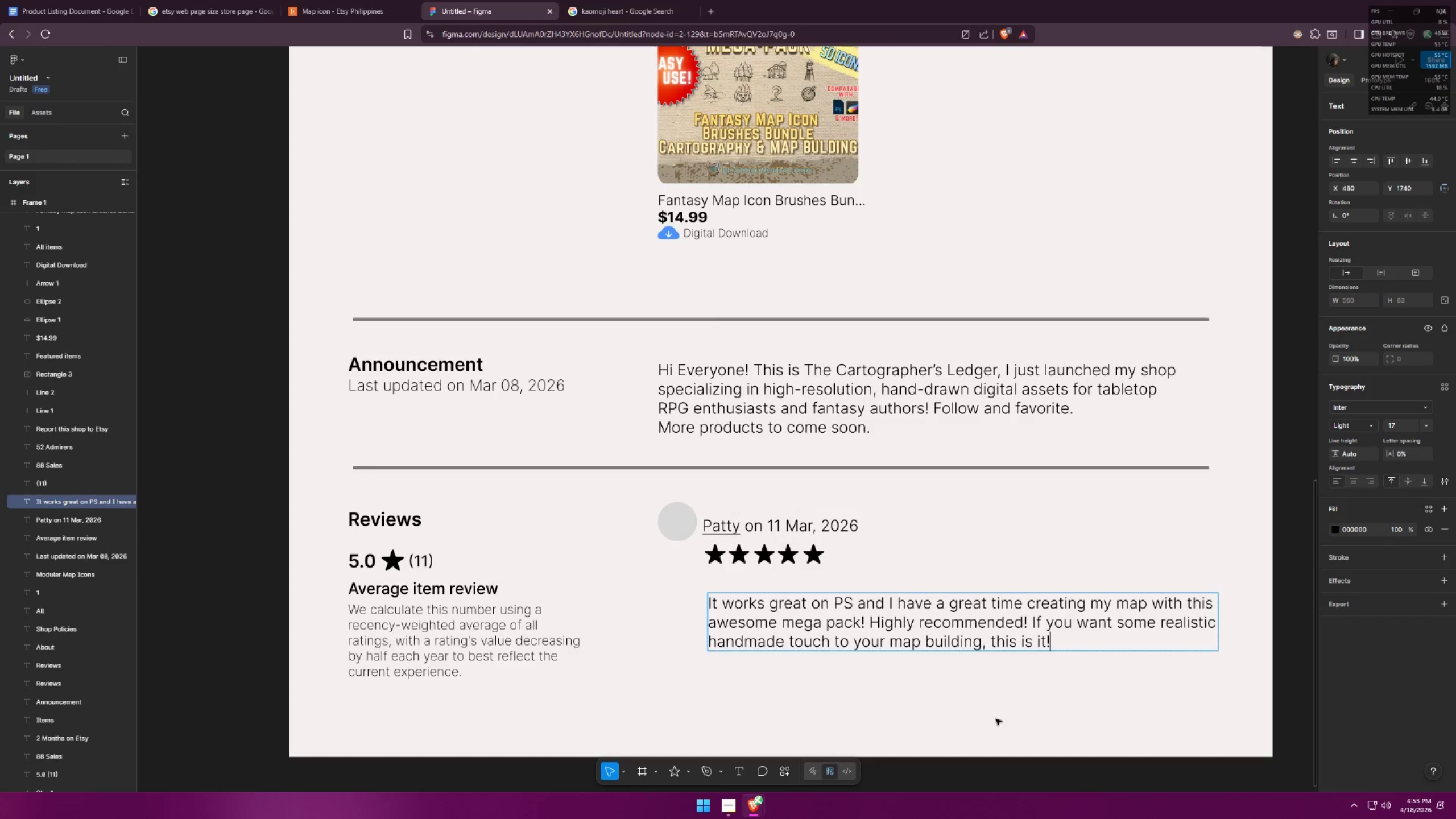 
double_click([1014, 701])
 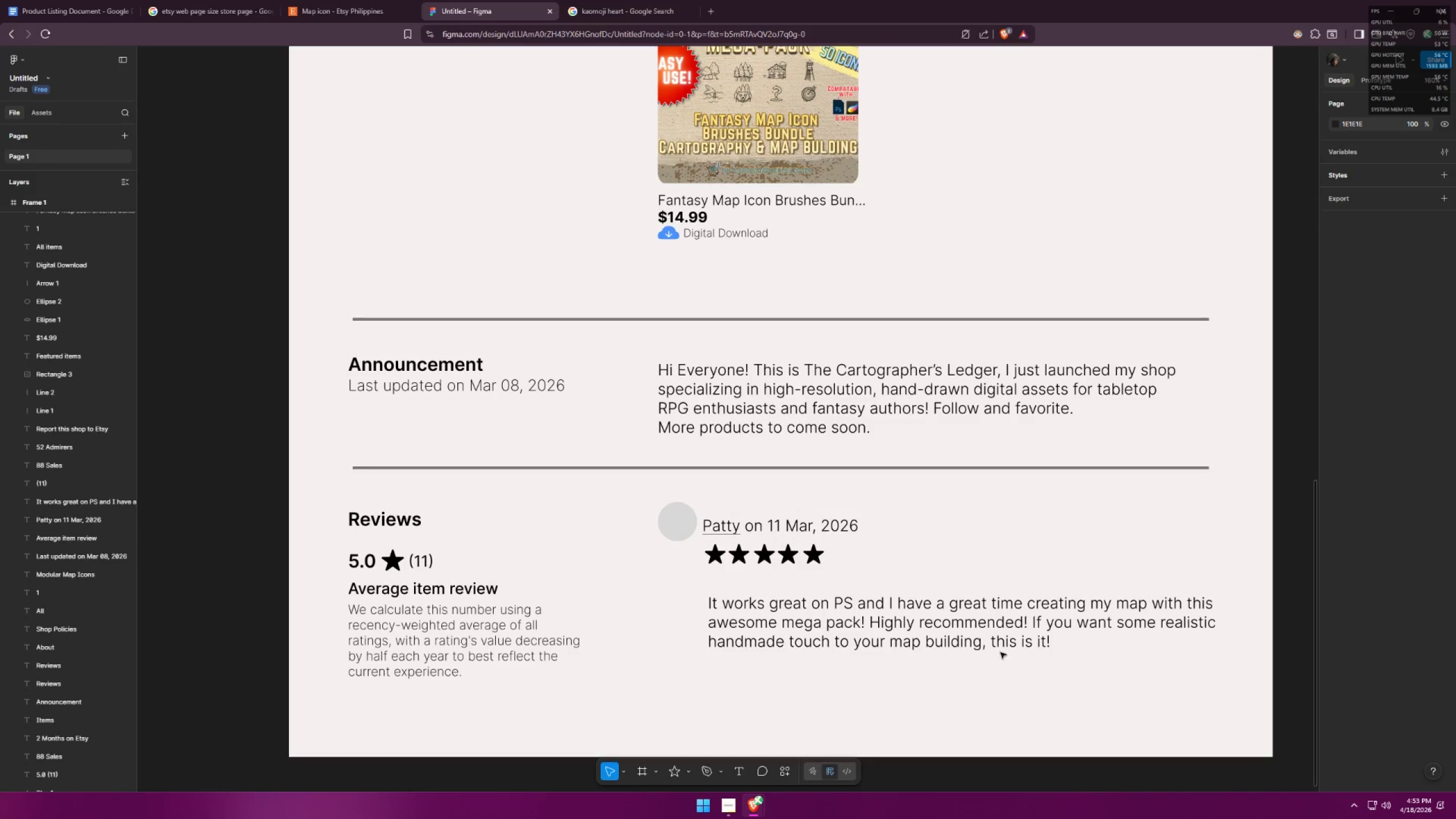 
left_click_drag(start_coordinate=[1003, 631], to_coordinate=[1002, 610])
 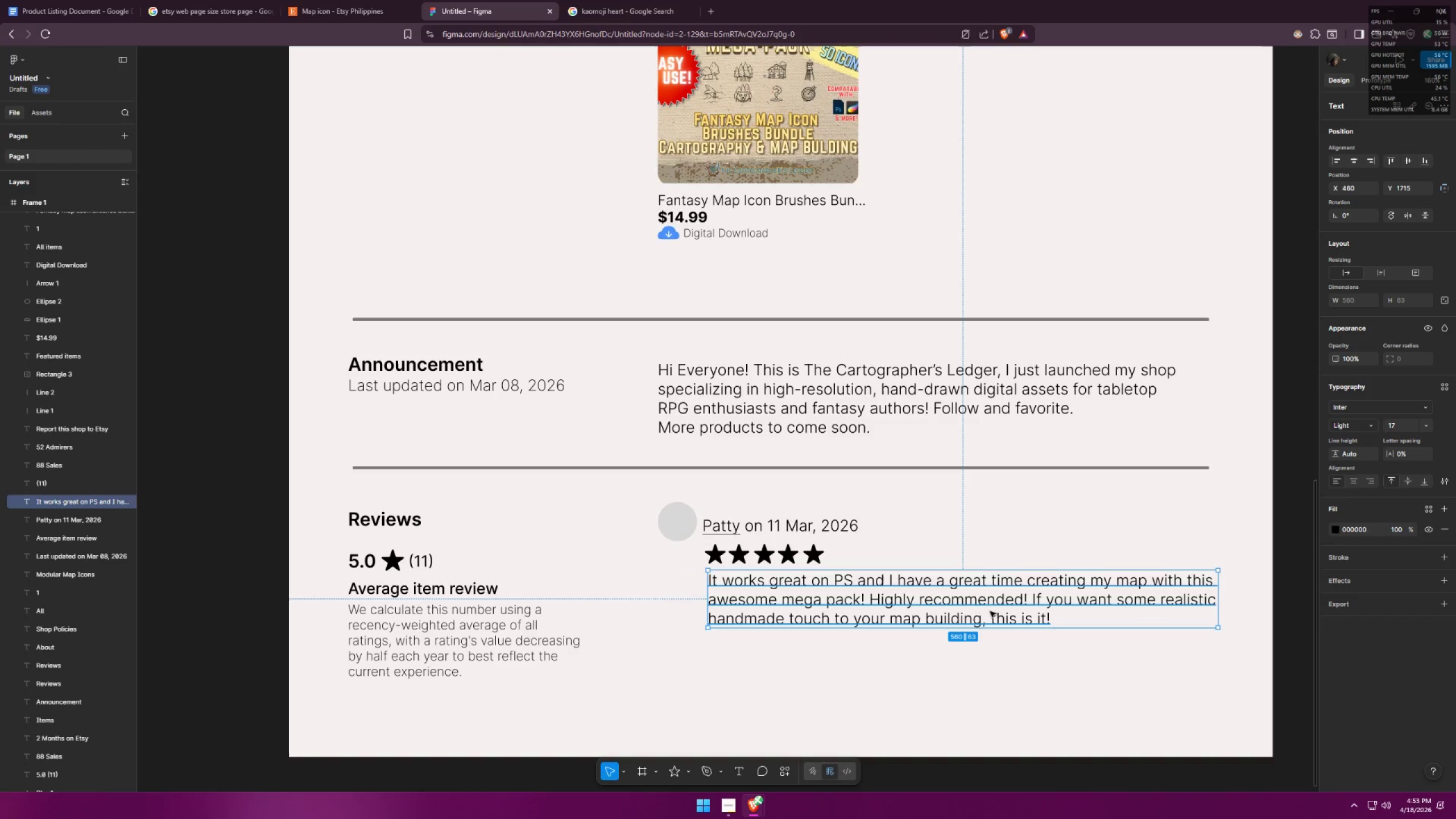 
double_click([990, 611])
 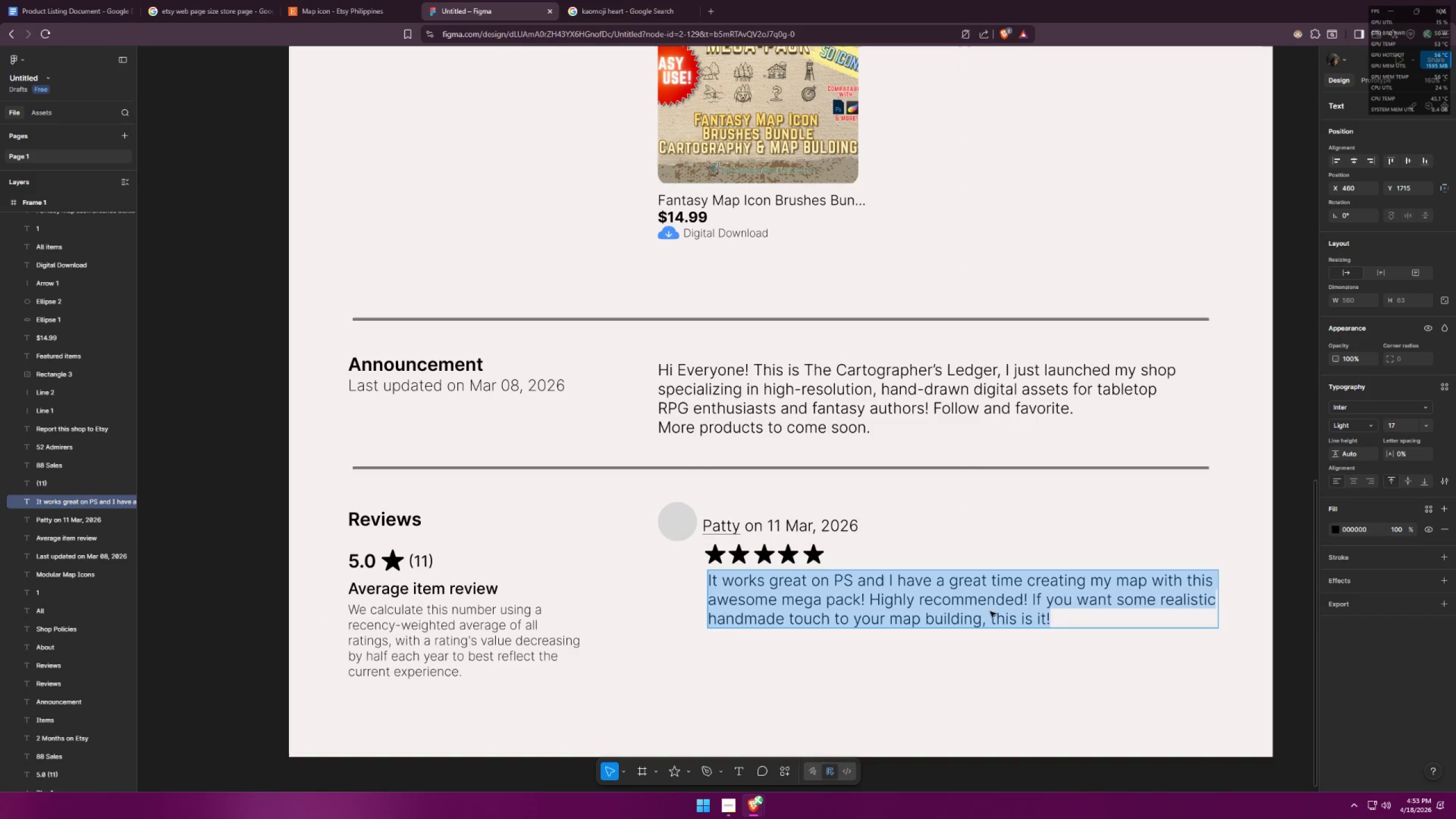 
triple_click([990, 611])
 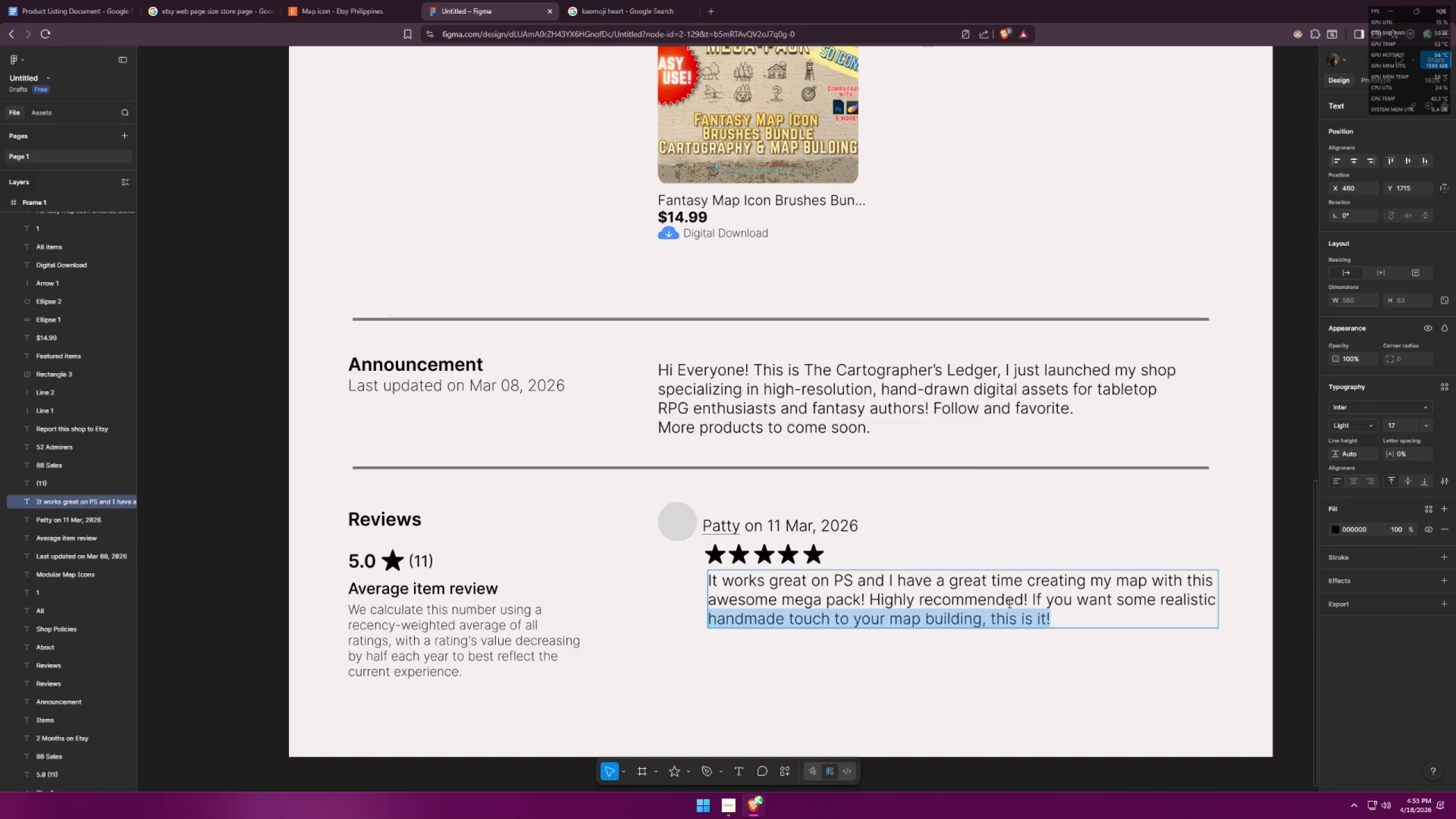 
key(Alt+AltLeft)
 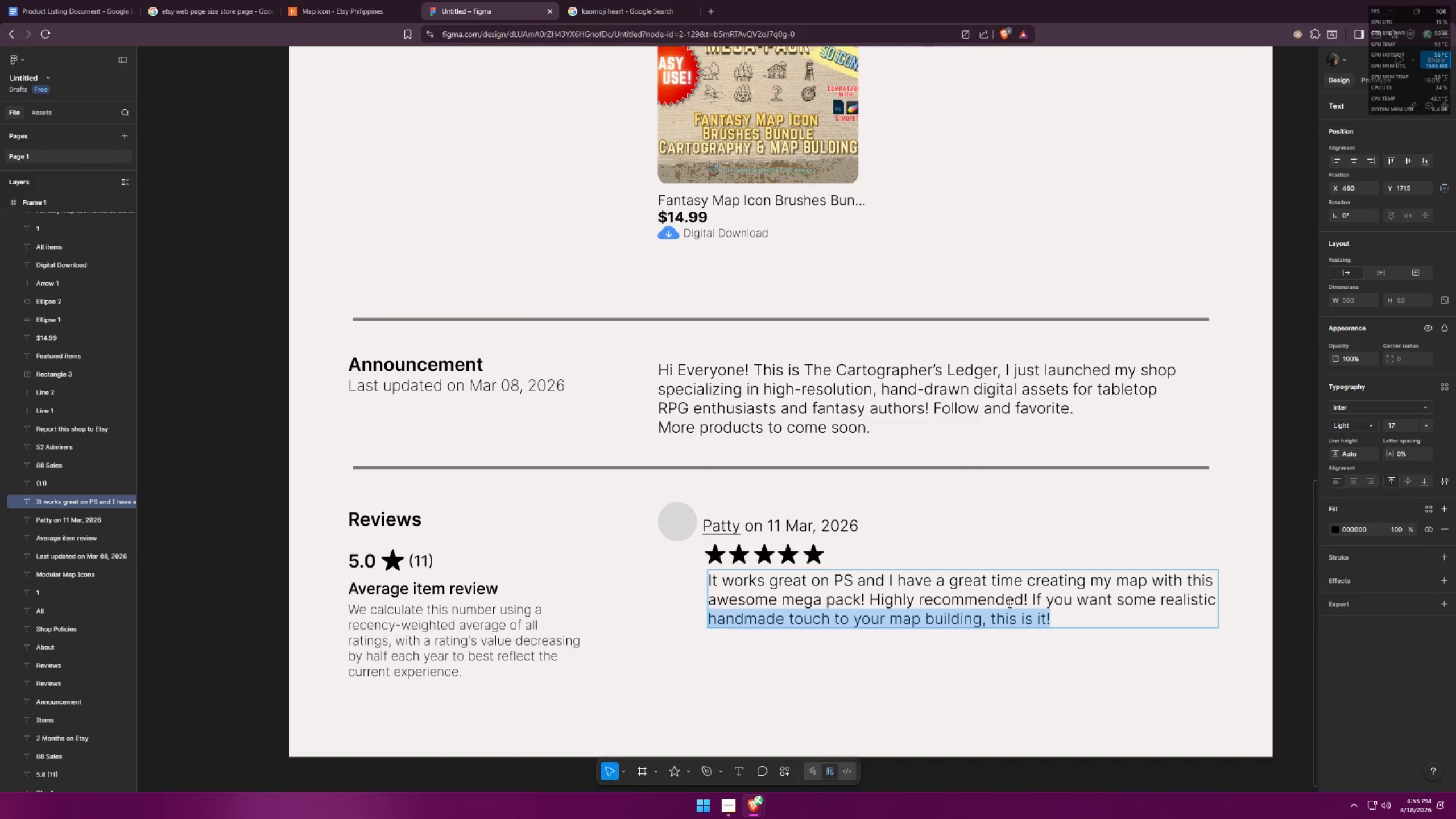 
key(Alt+Tab)
 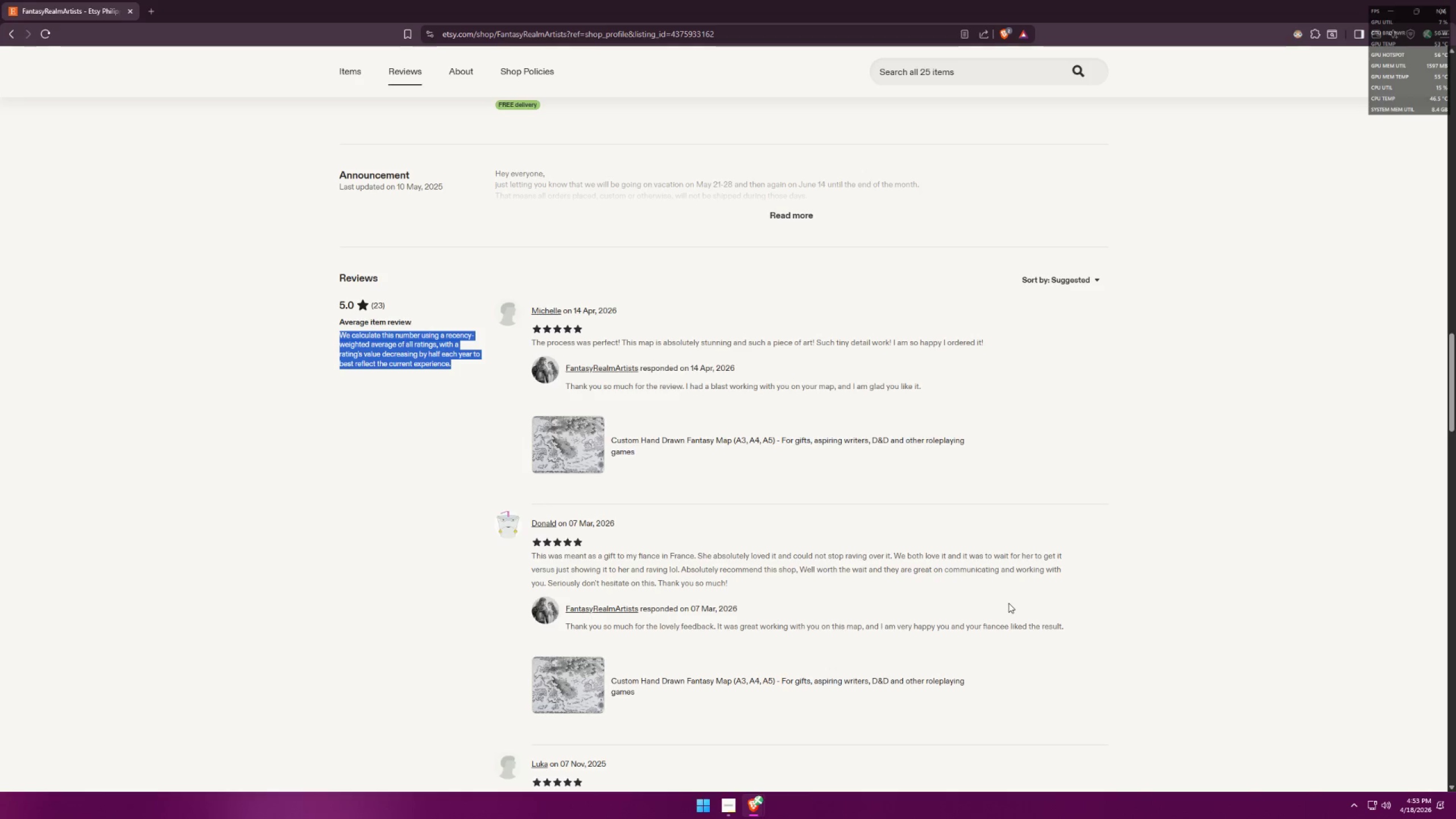 
key(Alt+AltLeft)
 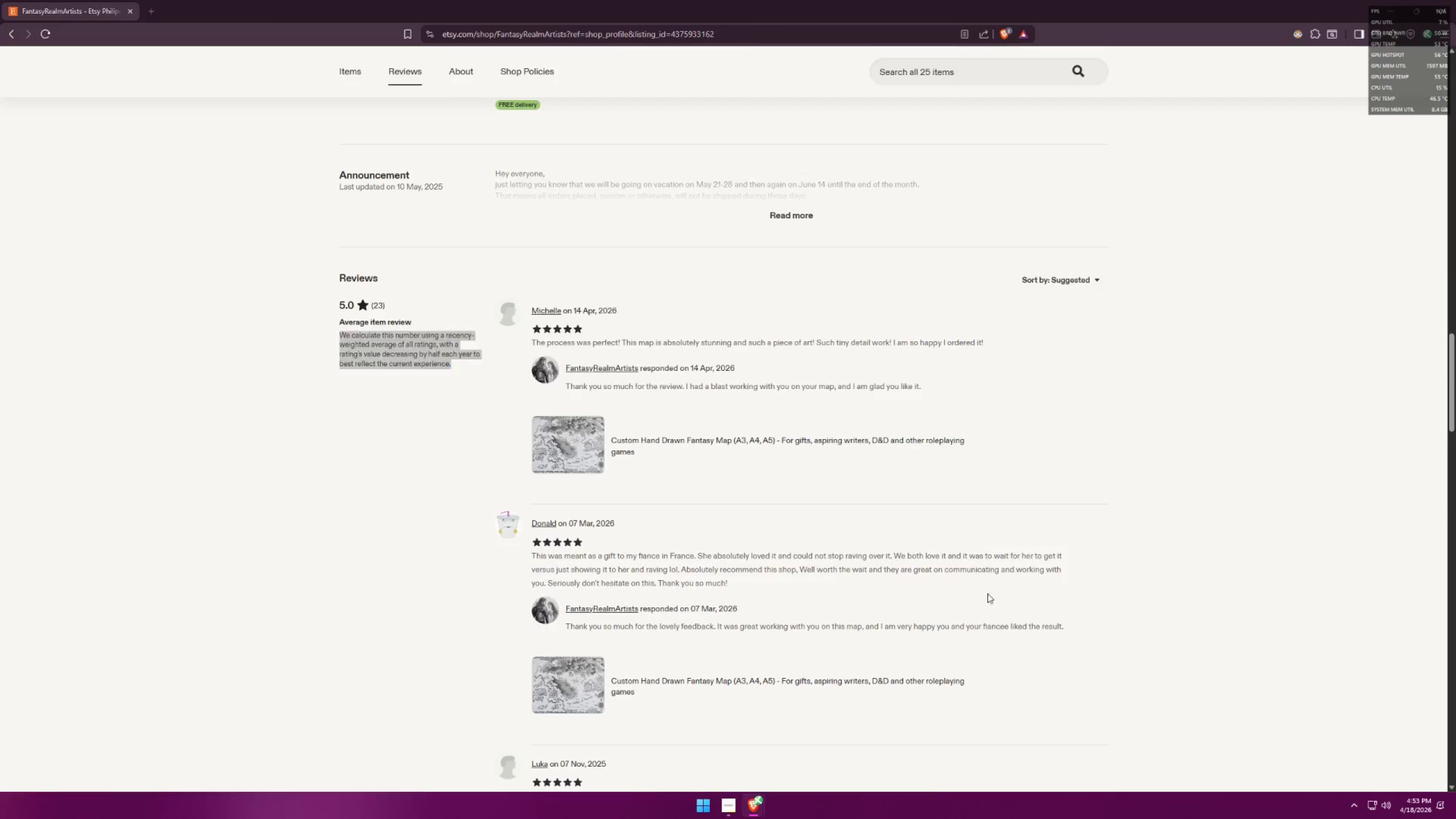 
key(Alt+Tab)
 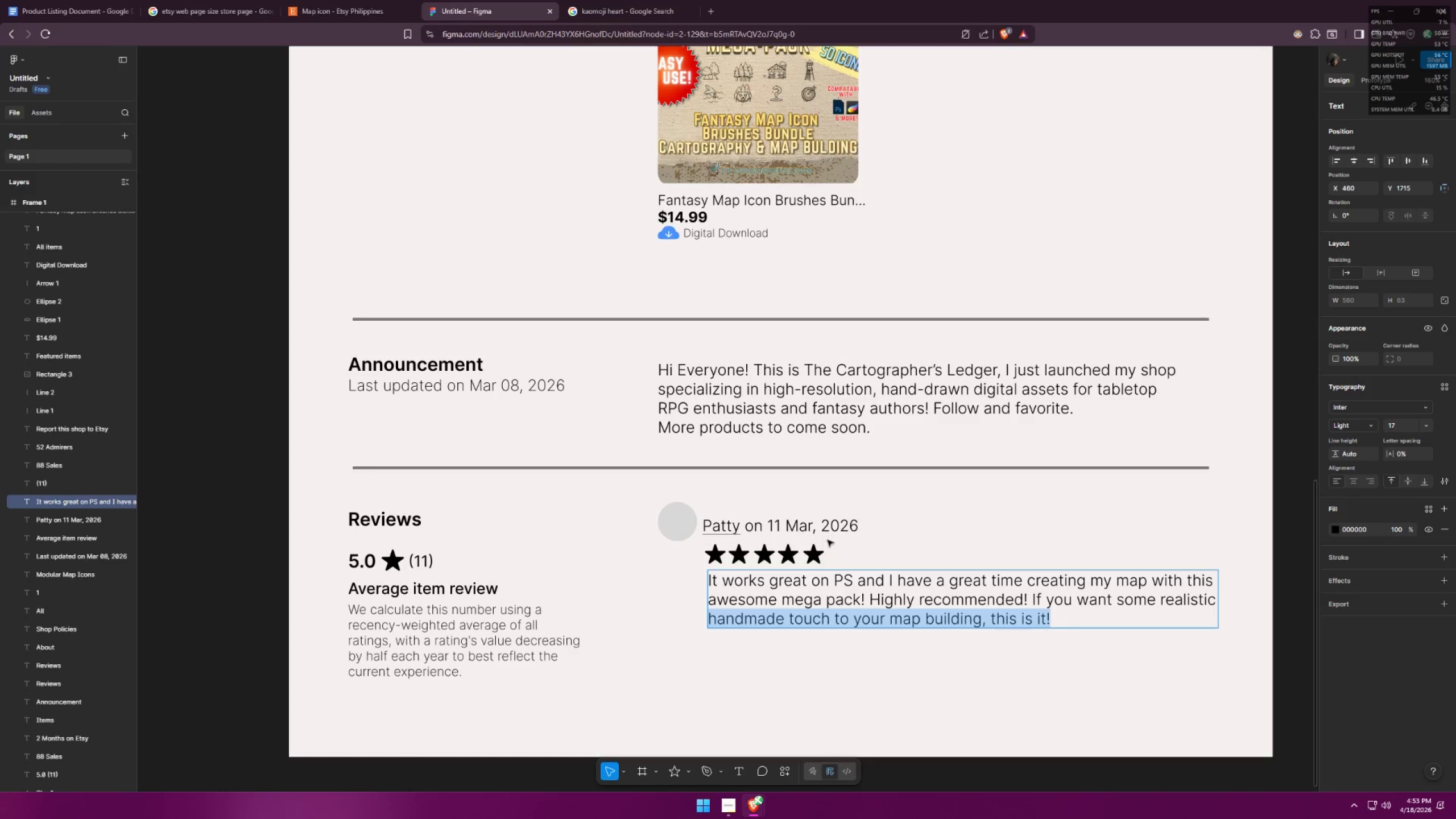 
left_click([822, 532])
 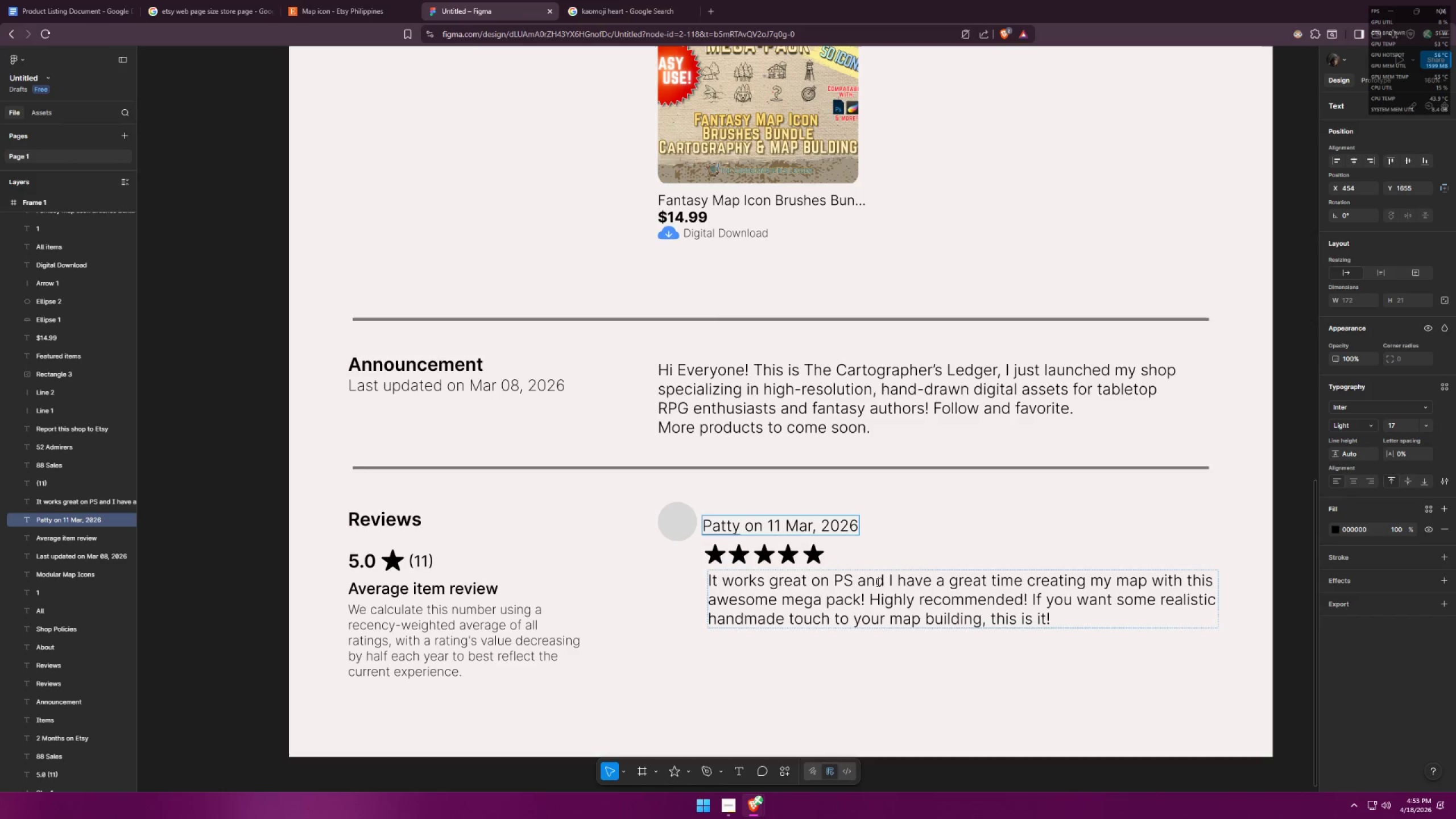 
key(Alt+AltLeft)
 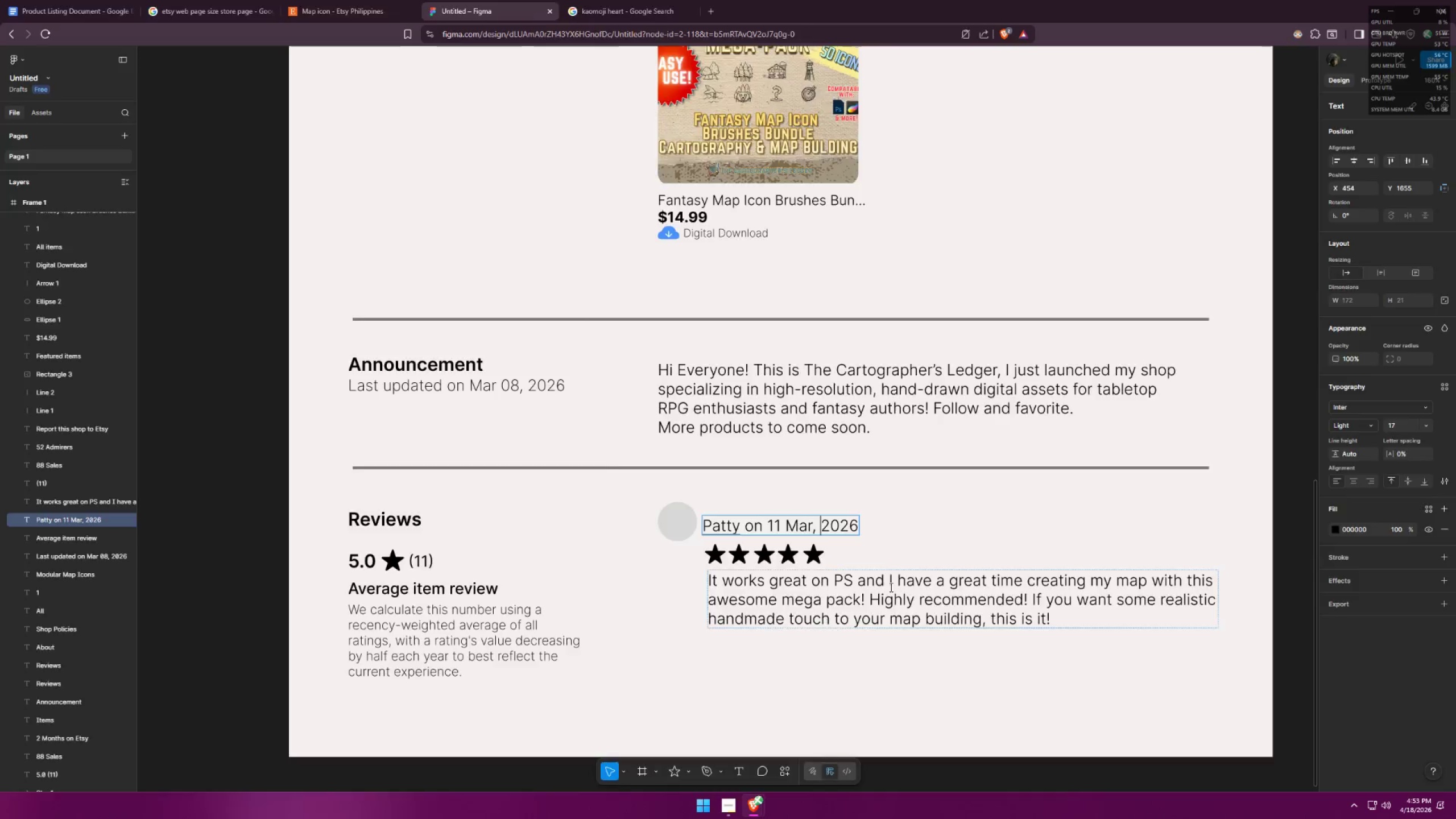 
key(Alt+Tab)
 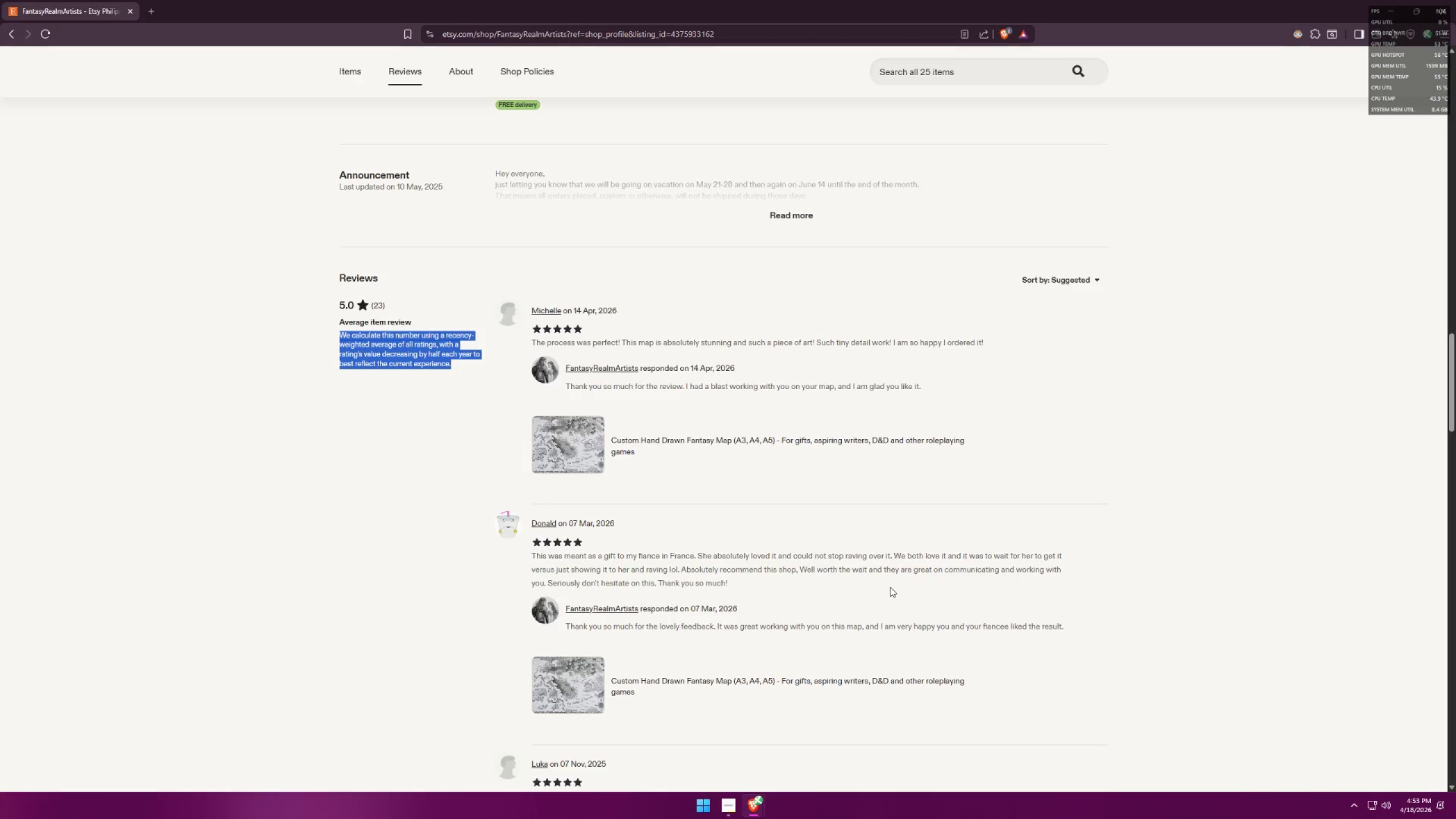 
key(Alt+AltLeft)
 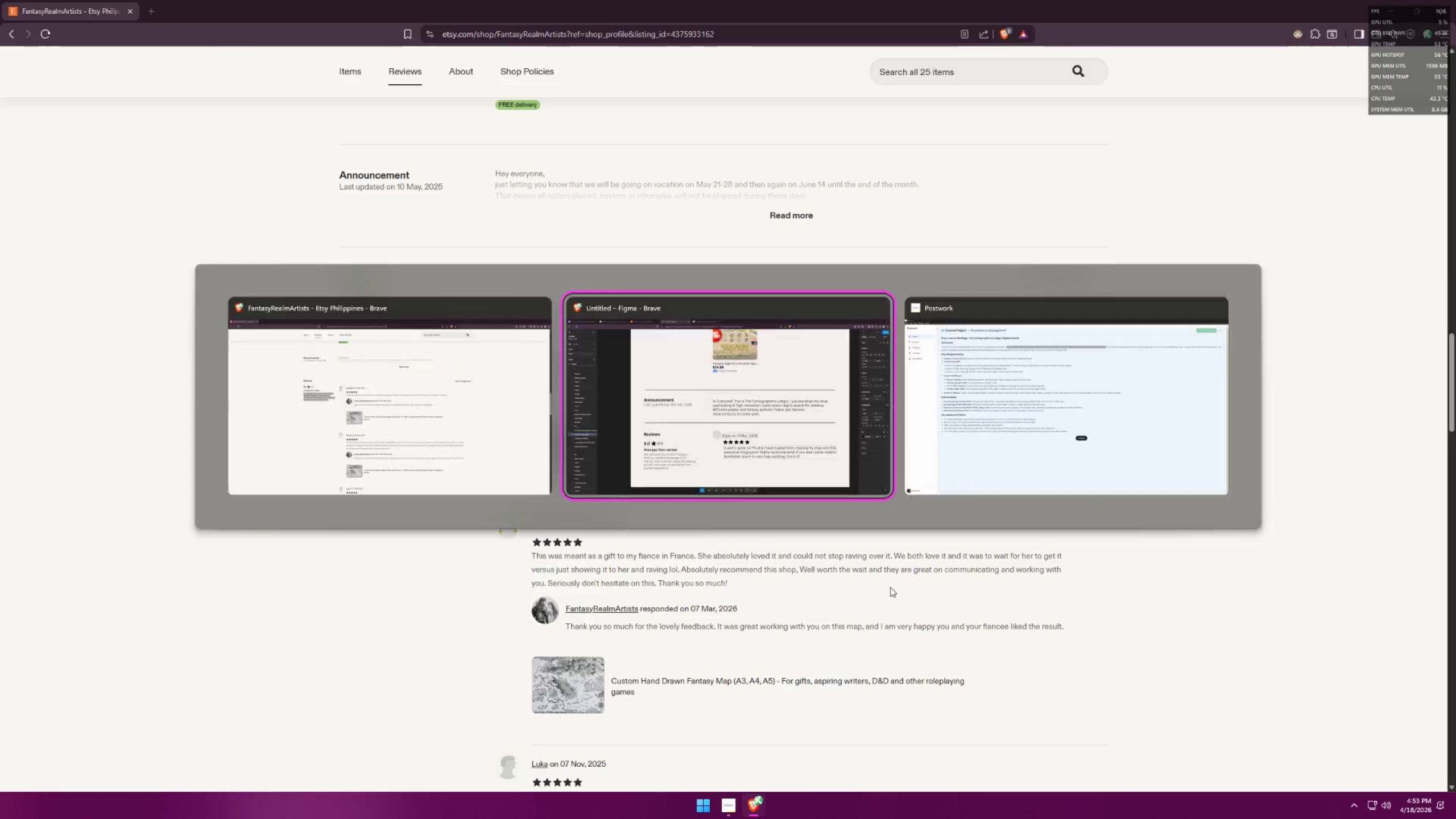 
key(Alt+Tab)
 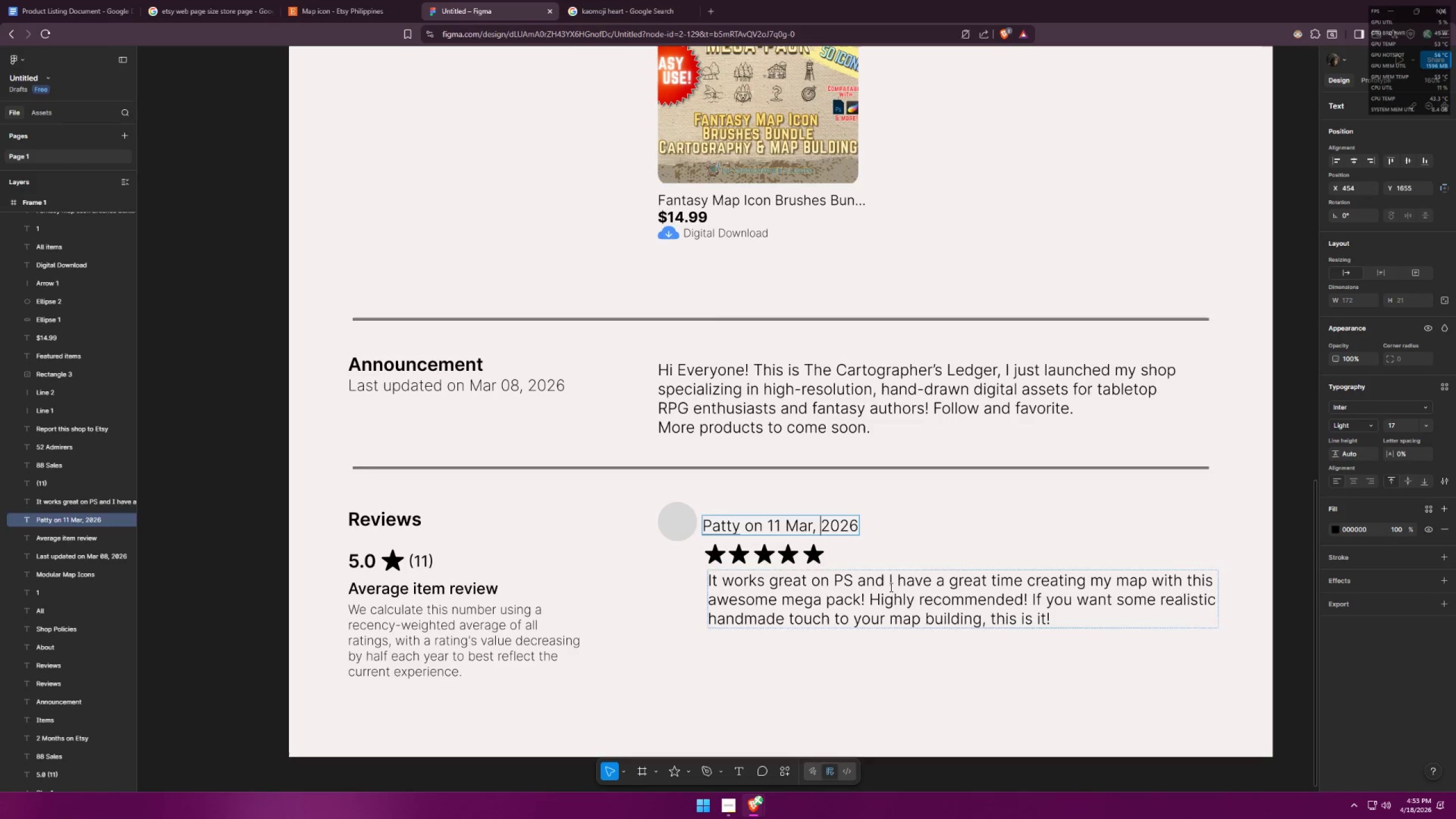 
double_click([890, 587])
 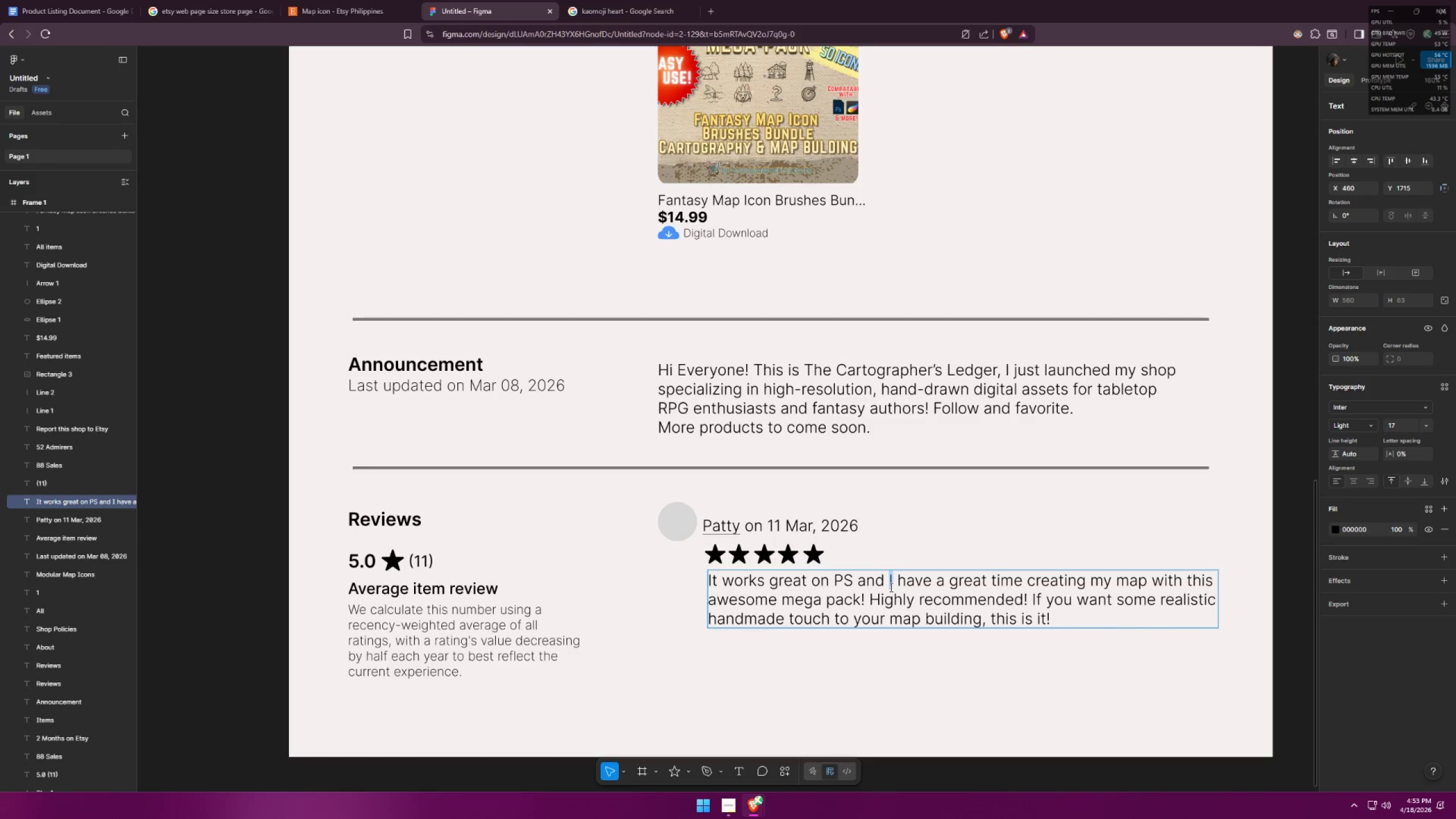 
triple_click([890, 587])
 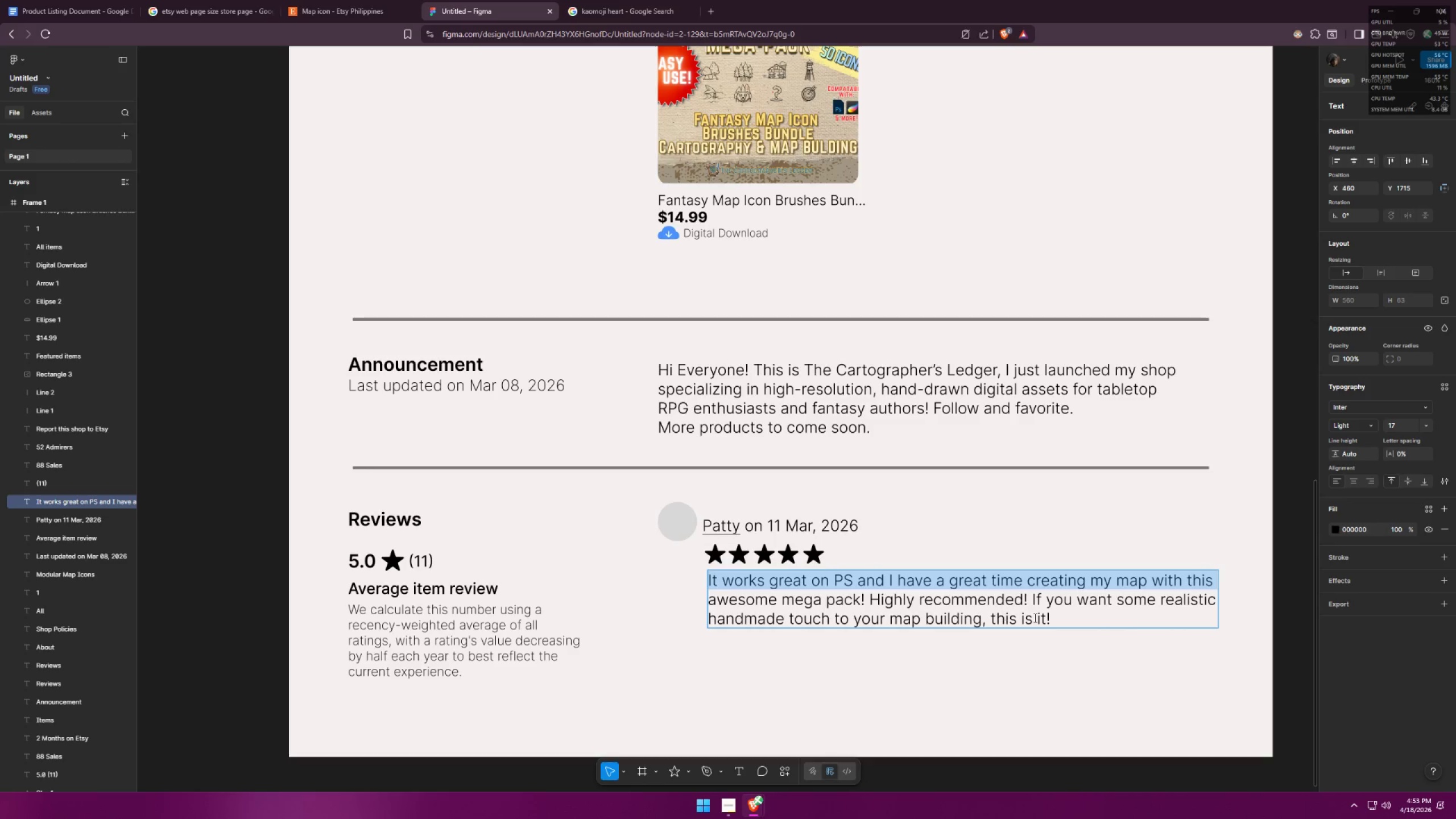 
left_click([1034, 618])
 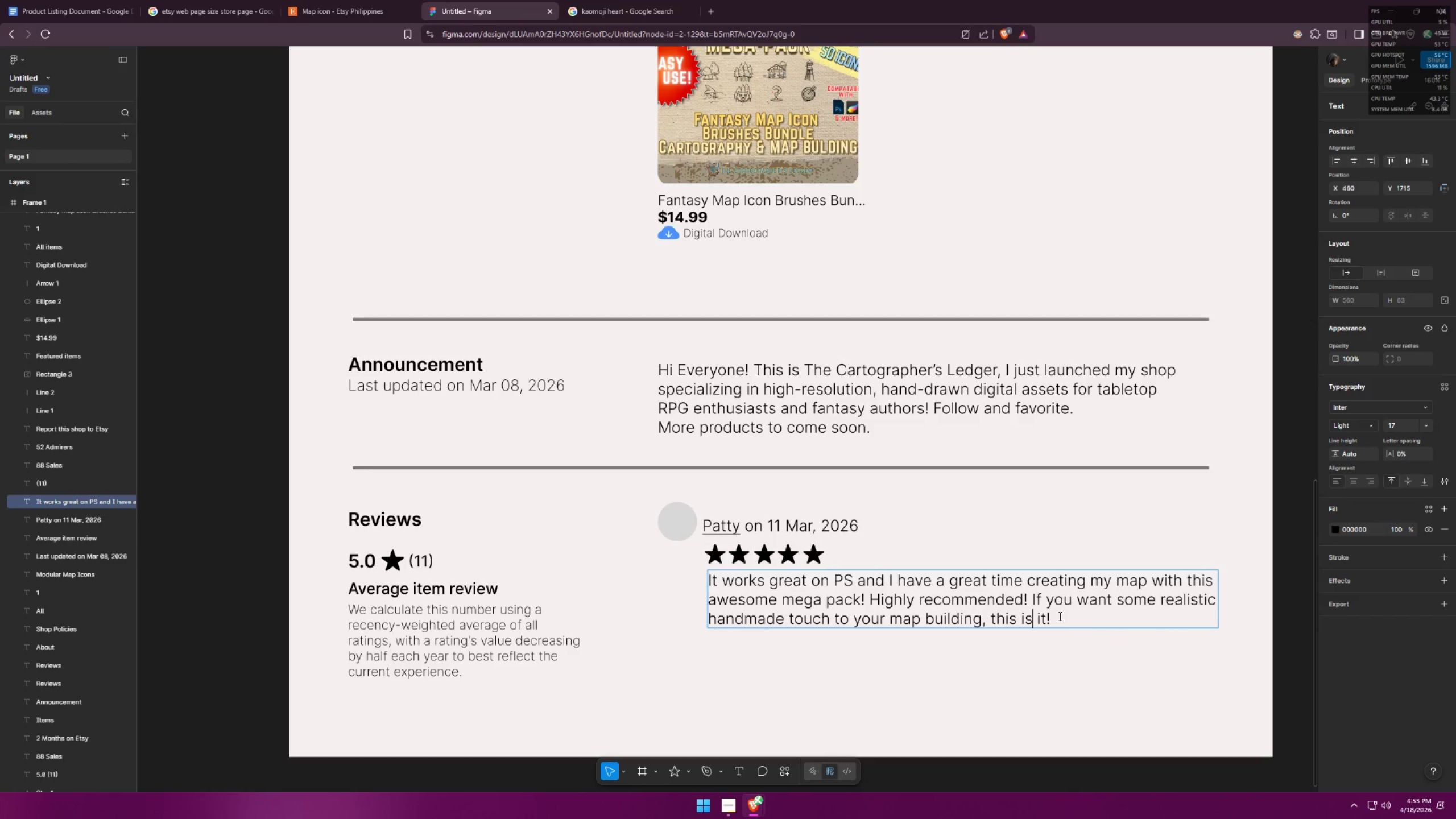 
left_click_drag(start_coordinate=[1059, 616], to_coordinate=[708, 587])
 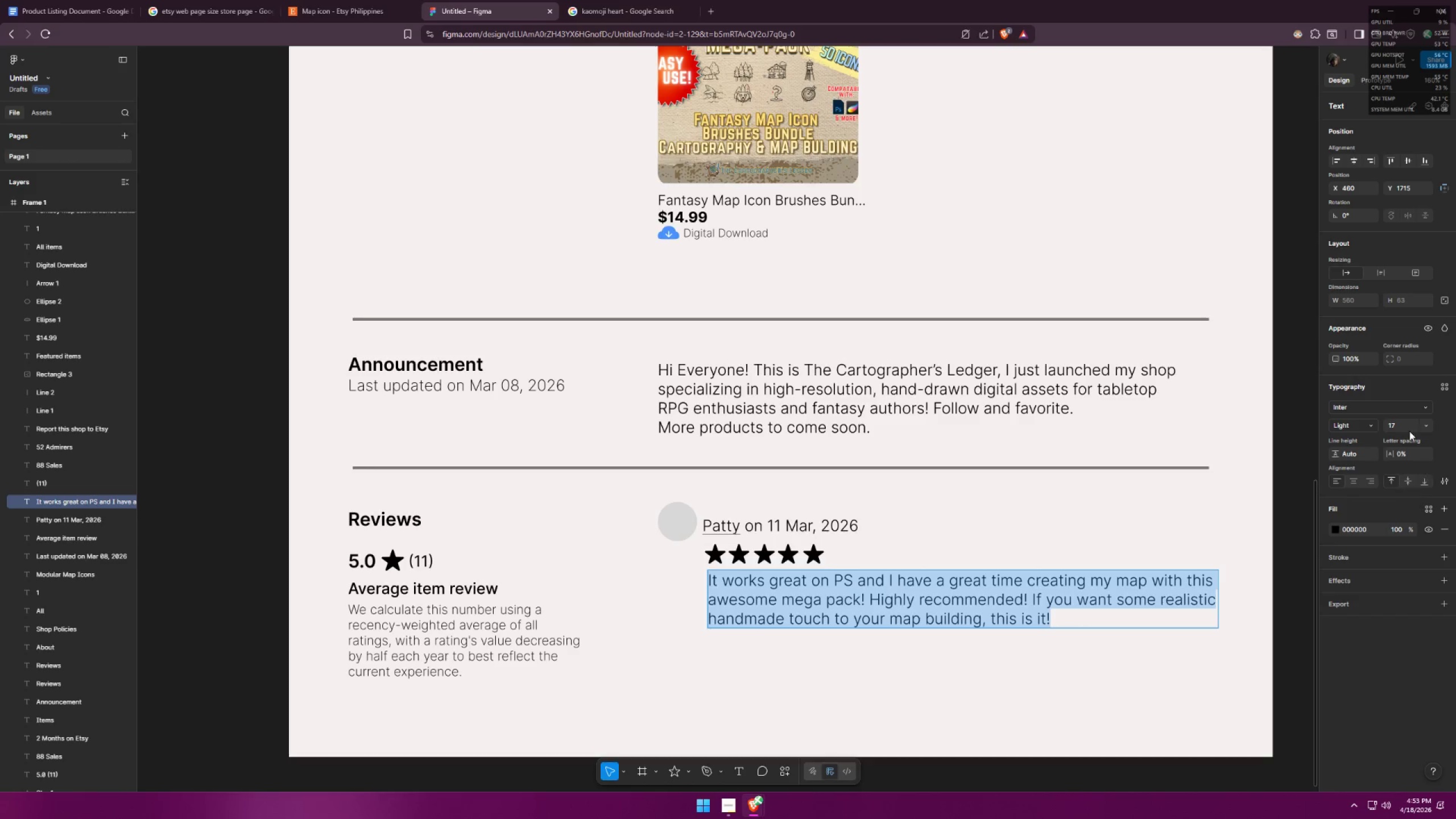 
left_click_drag(start_coordinate=[1402, 426], to_coordinate=[1383, 425])
 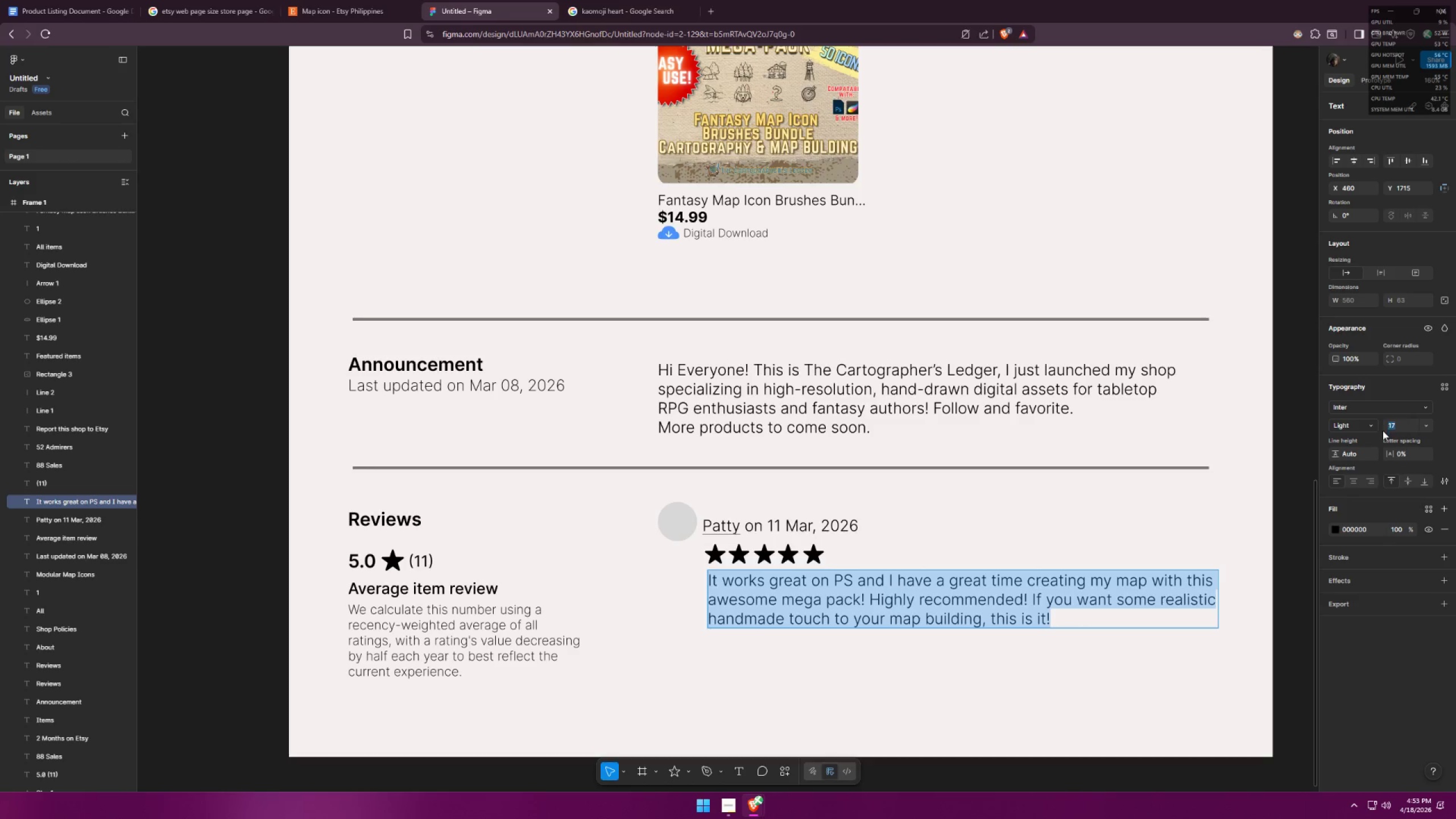 
type(15)
 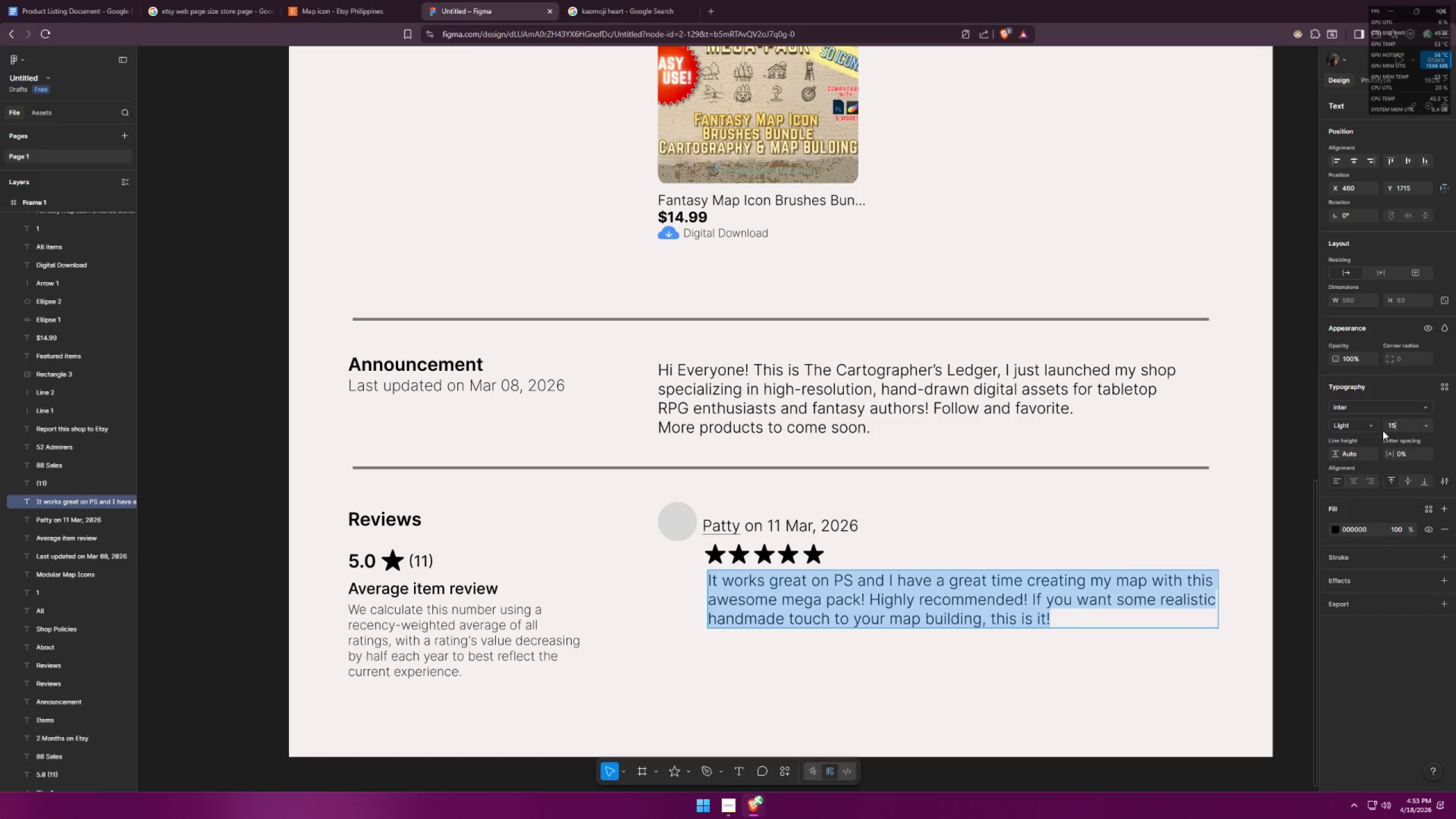 
key(Enter)
 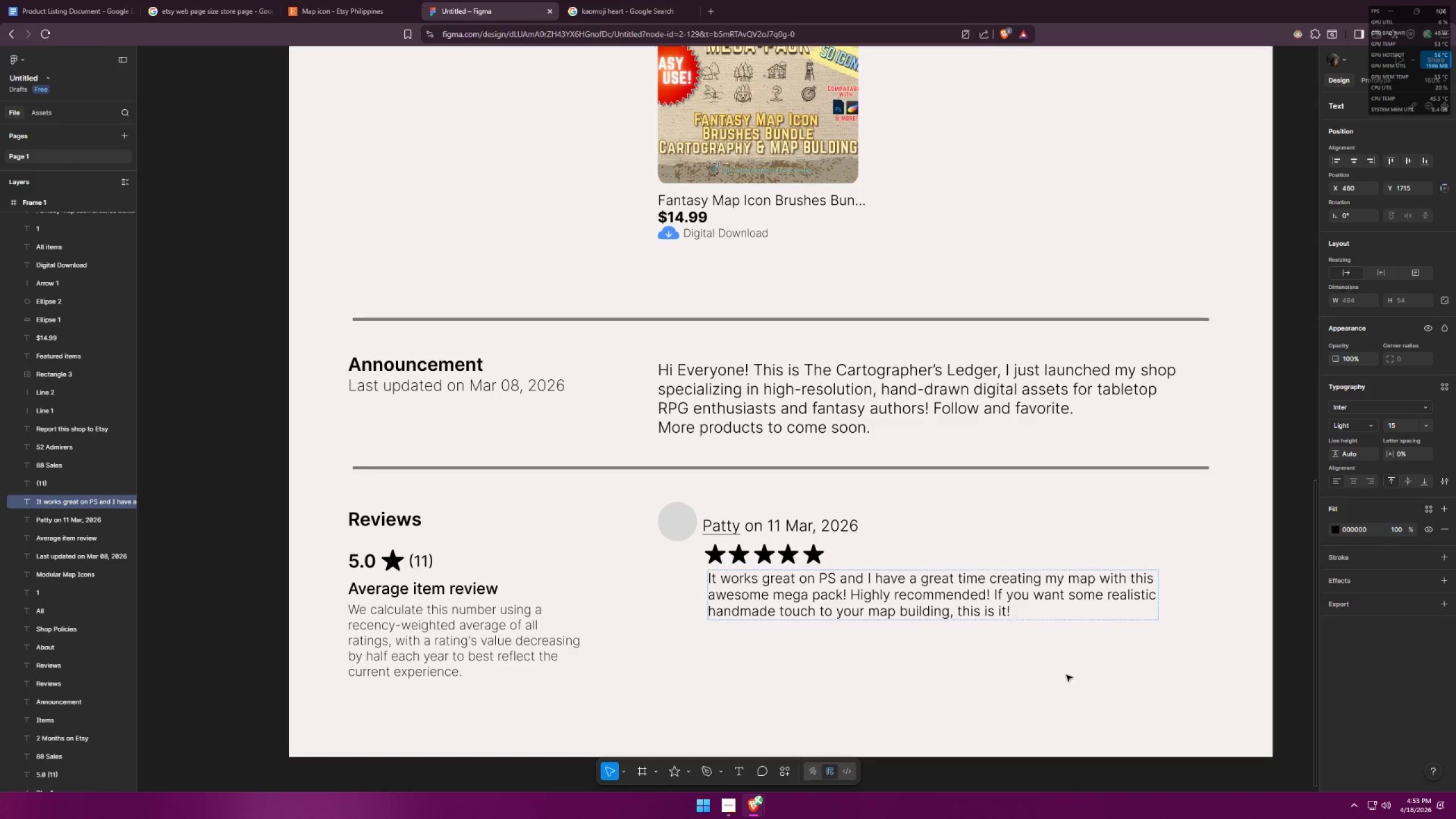 
left_click([989, 675])
 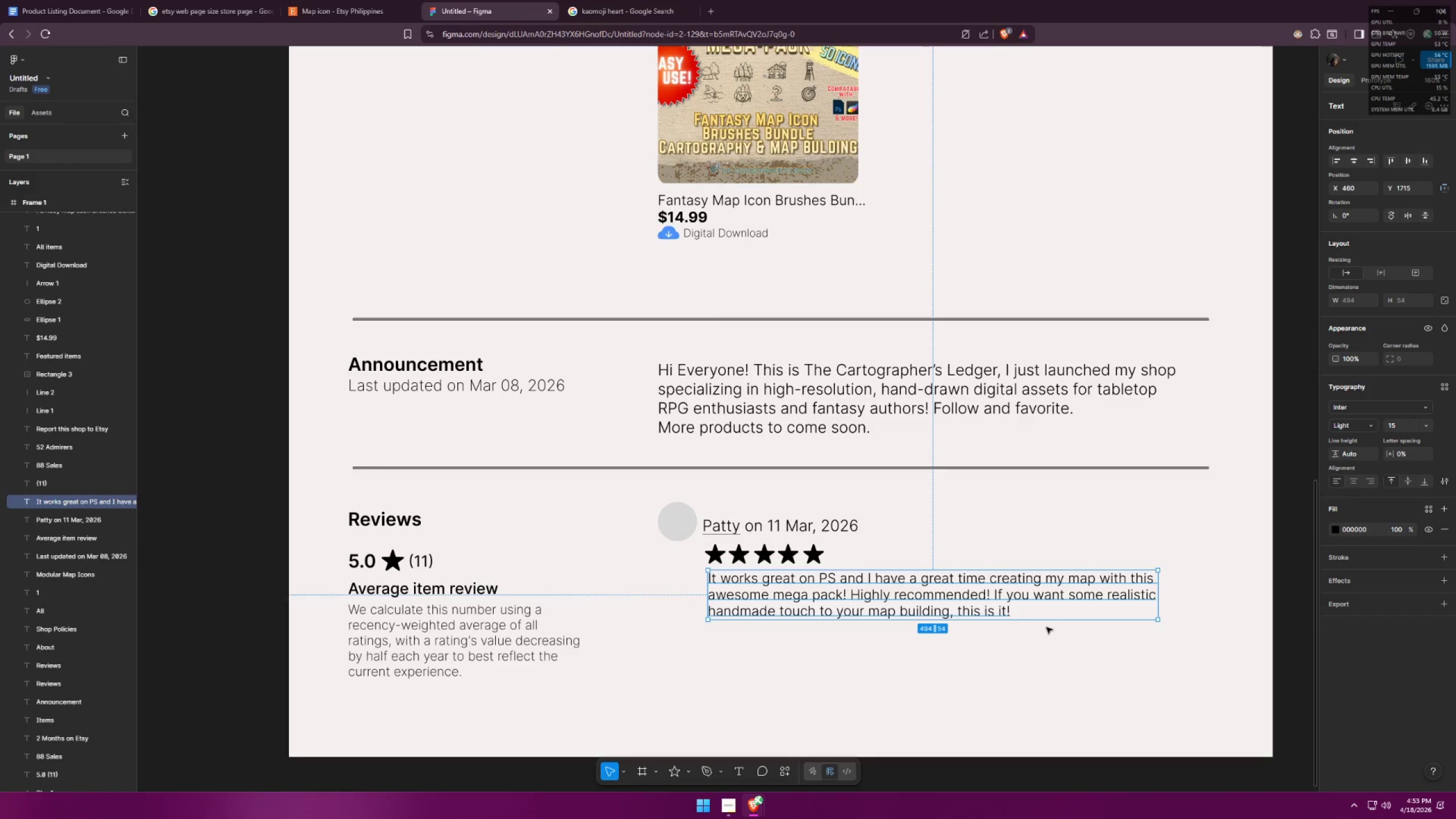 
double_click([1029, 602])
 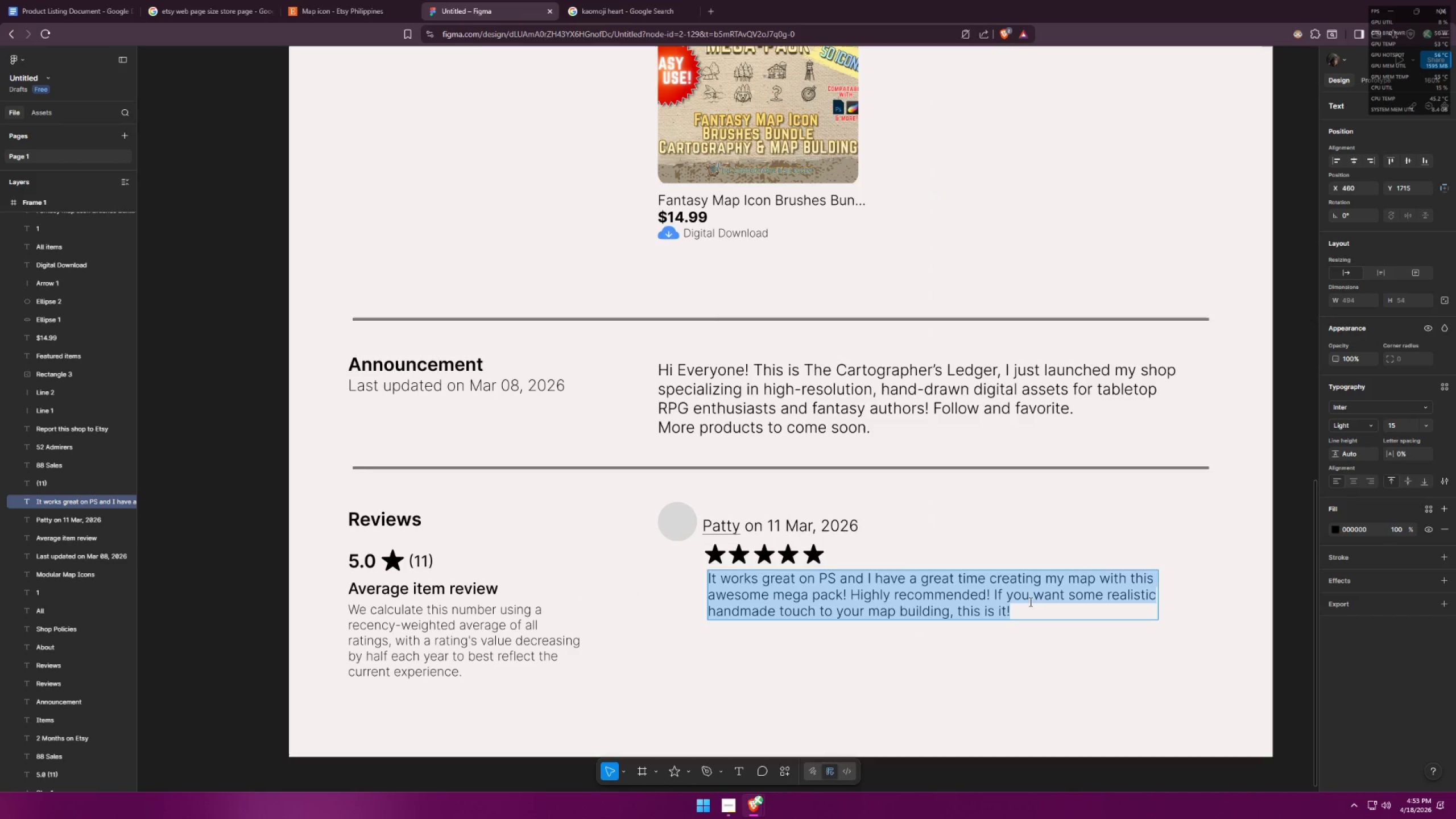 
triple_click([1029, 602])
 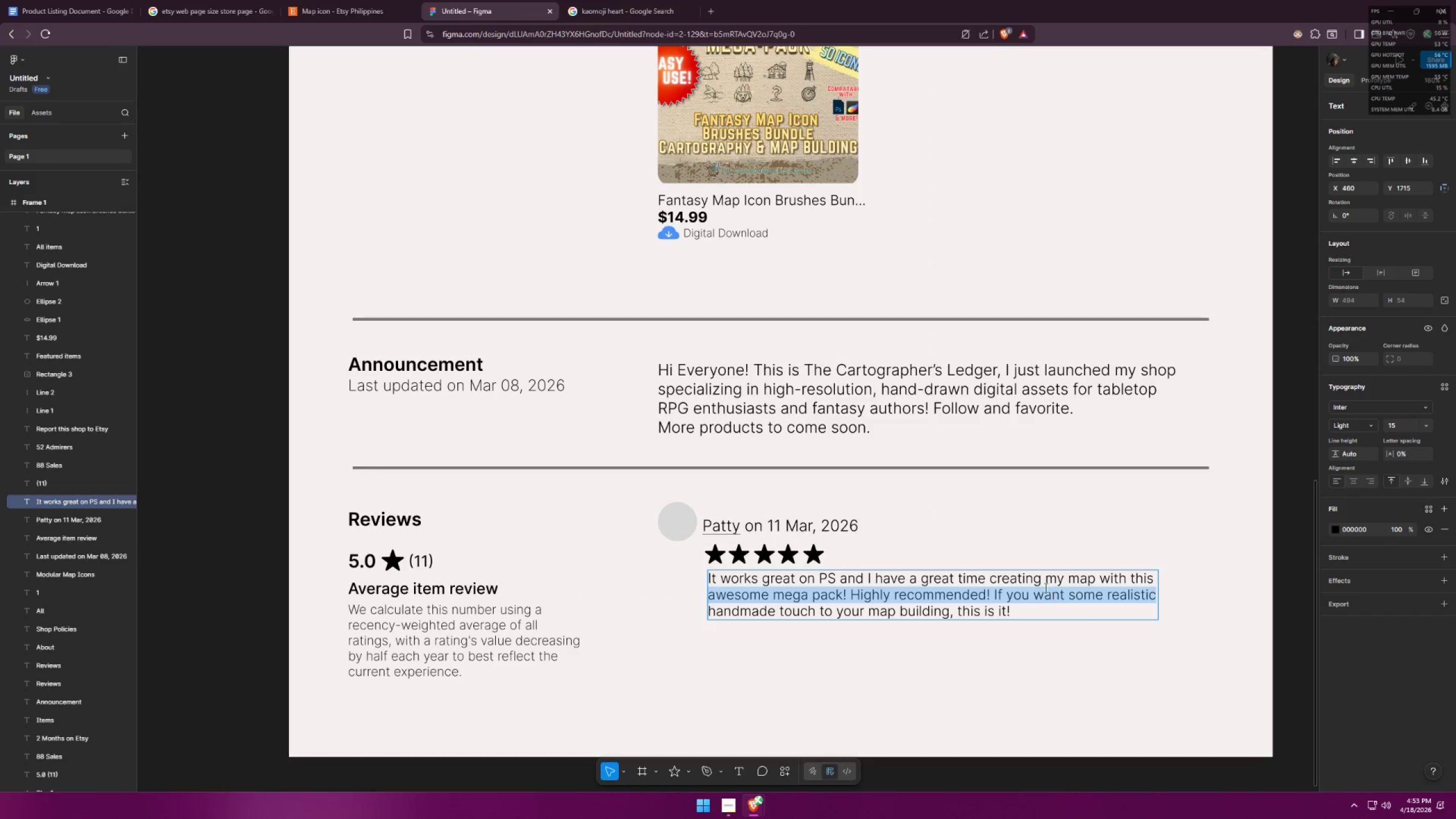 
triple_click([1043, 586])
 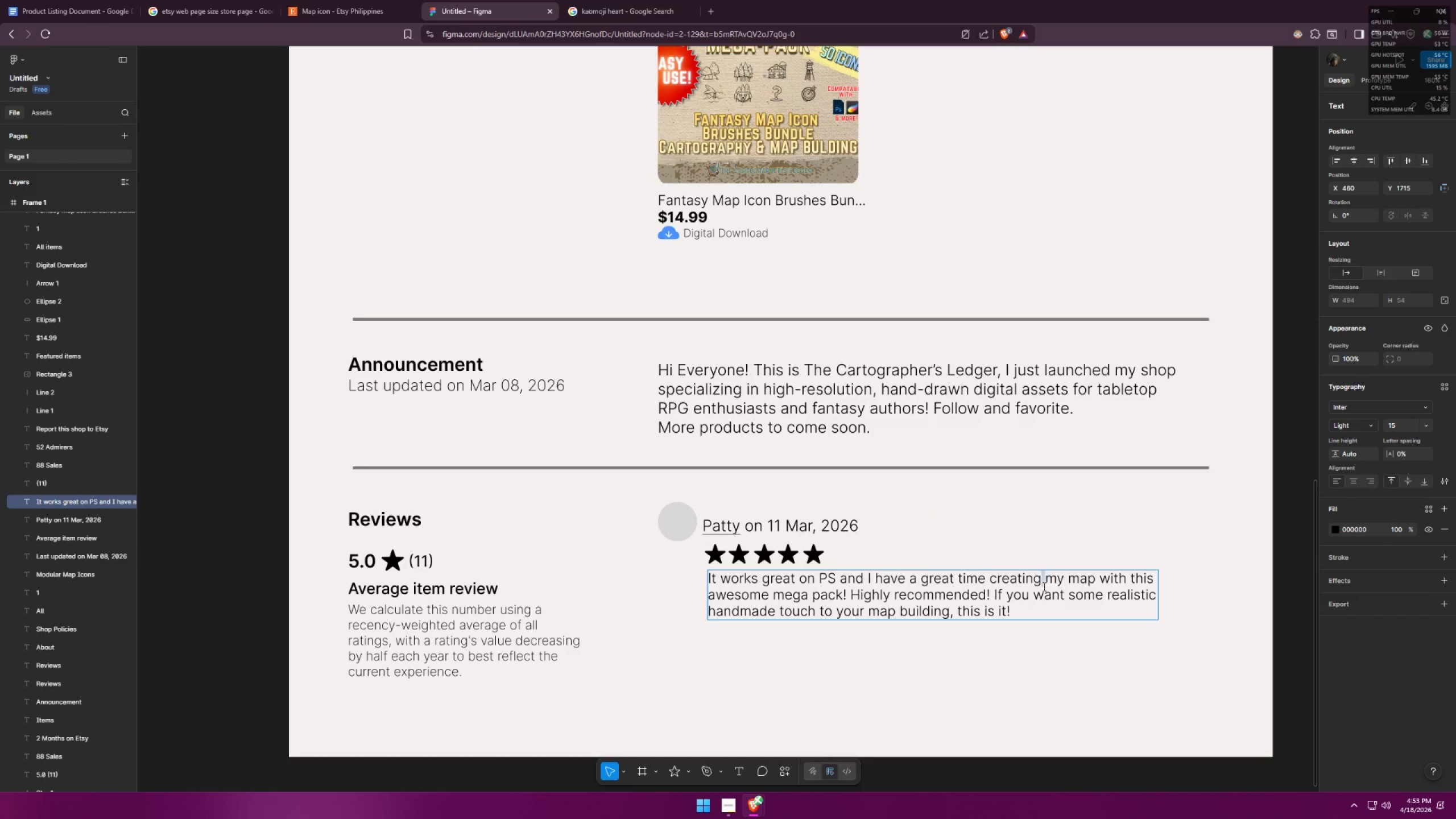 
triple_click([1043, 586])
 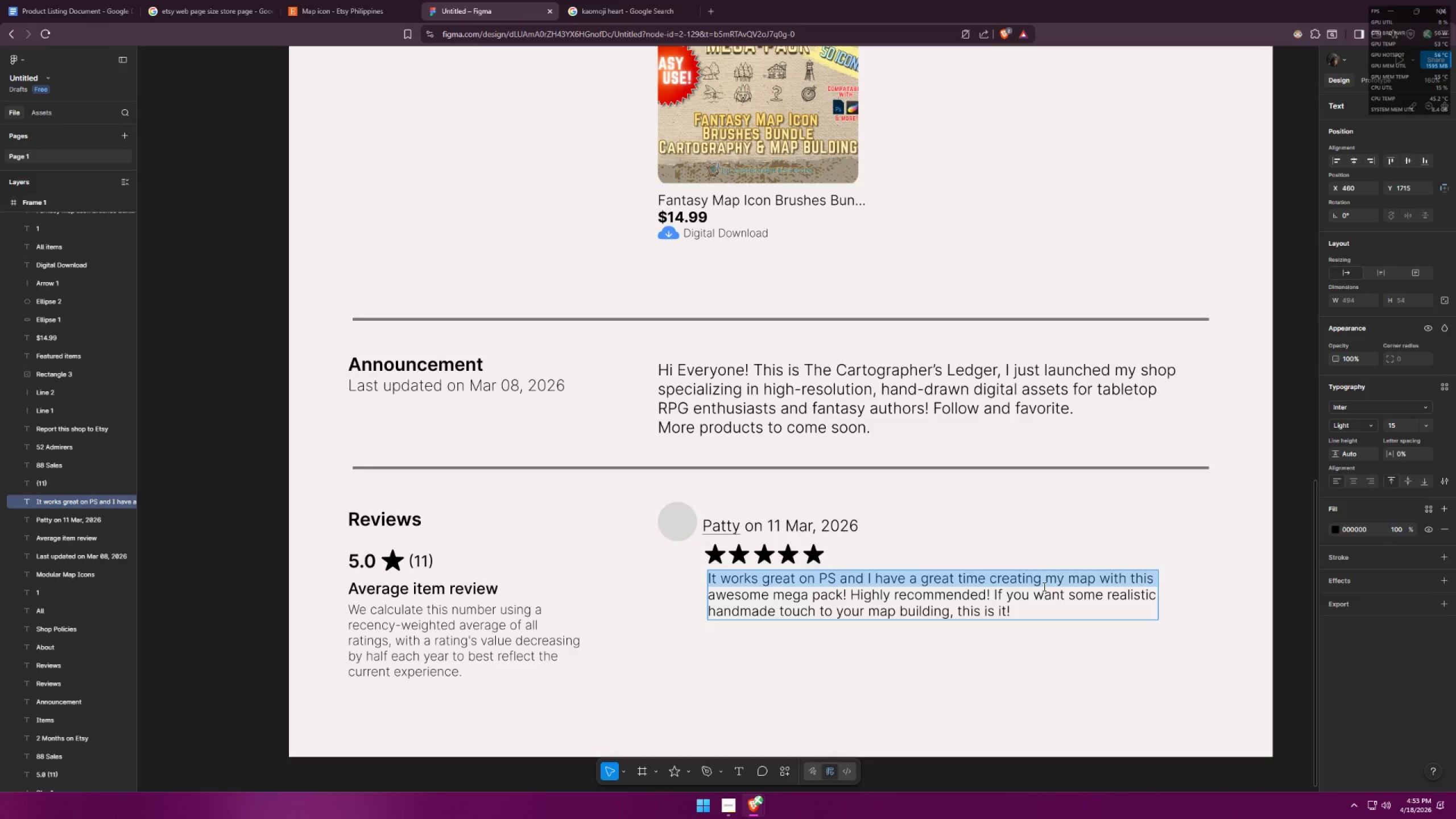 
triple_click([1043, 586])
 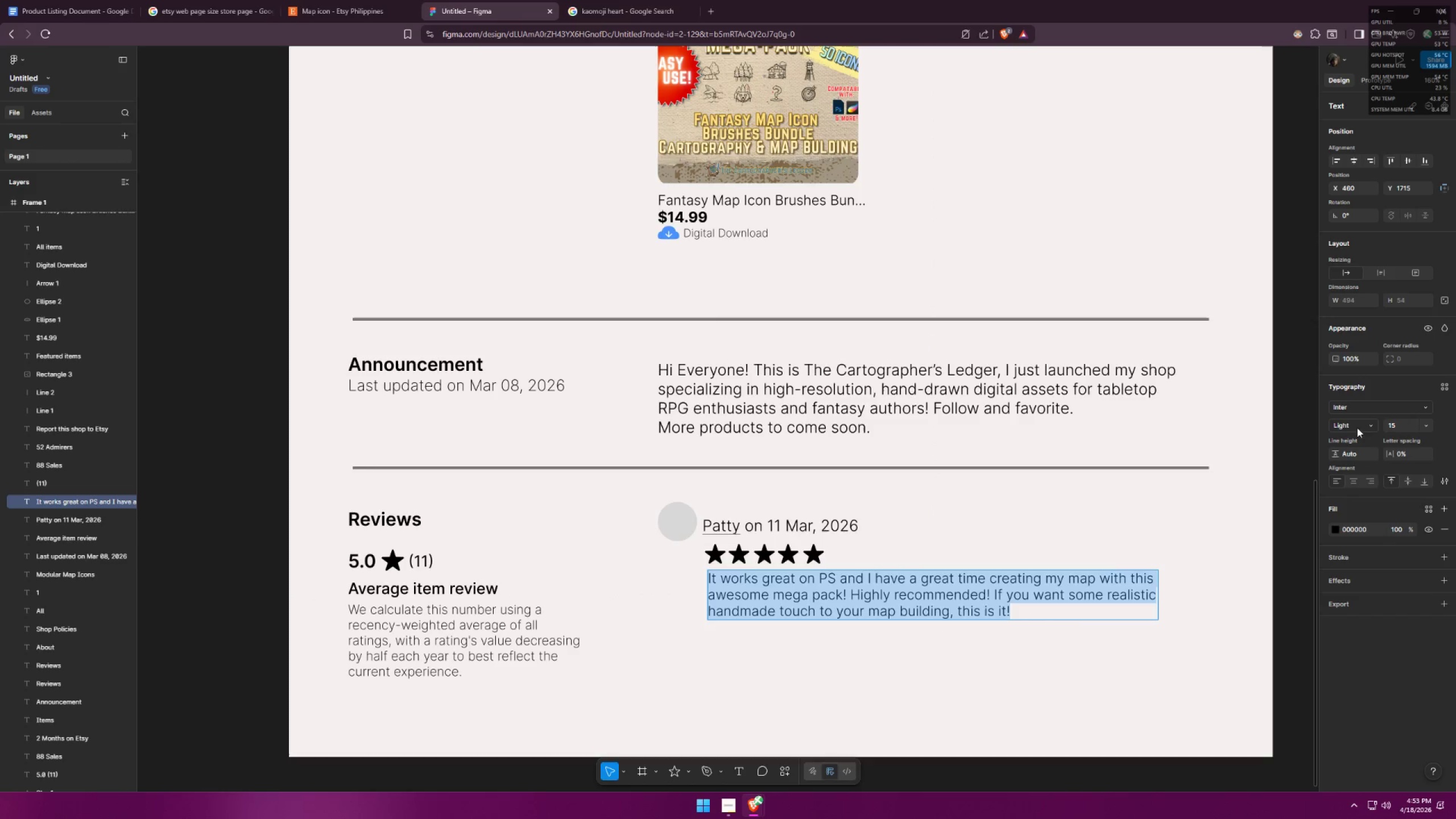 
left_click([1350, 426])
 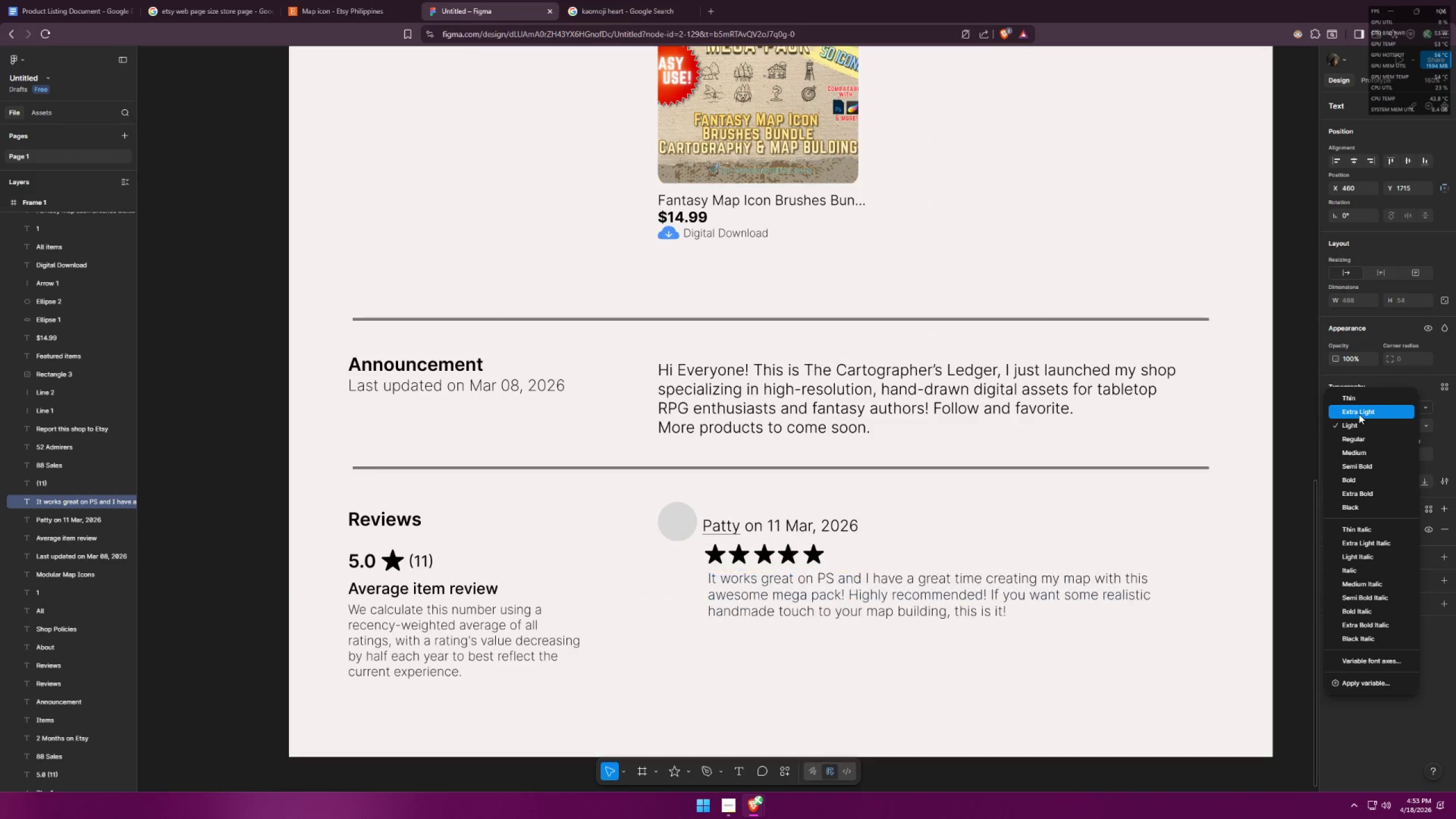 
left_click([1359, 414])
 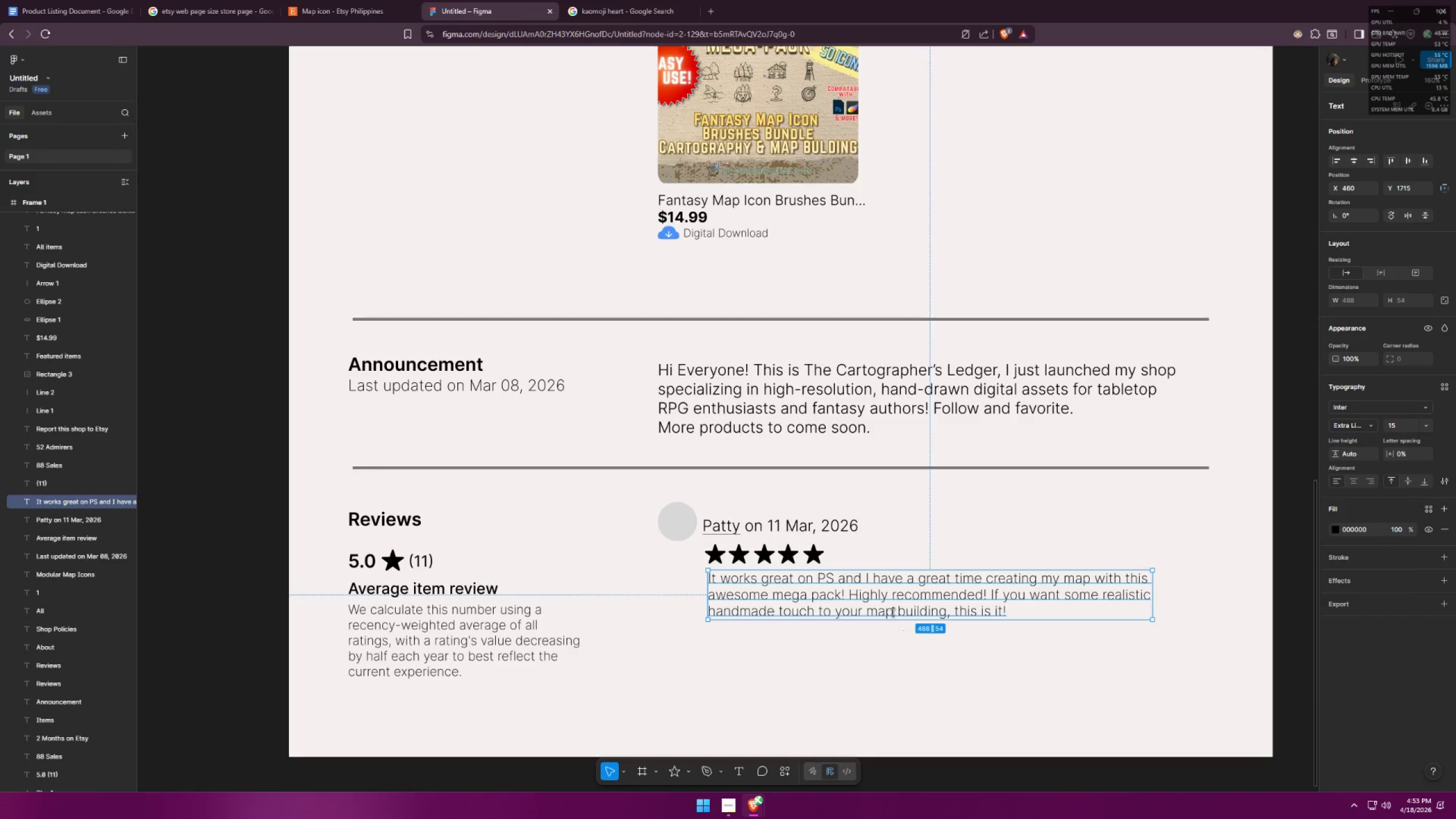 
left_click_drag(start_coordinate=[890, 599], to_coordinate=[883, 599])
 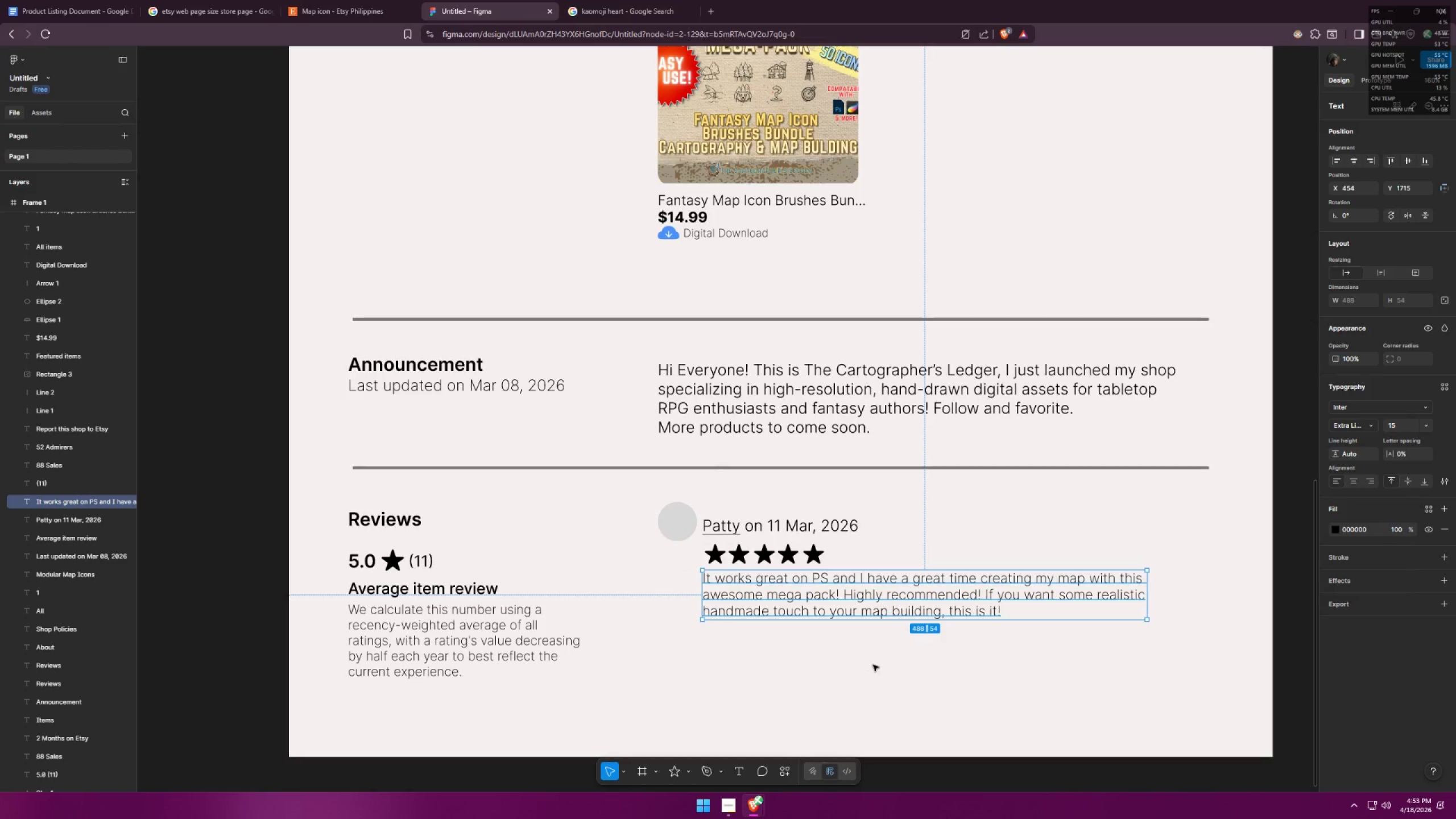 
left_click([873, 665])
 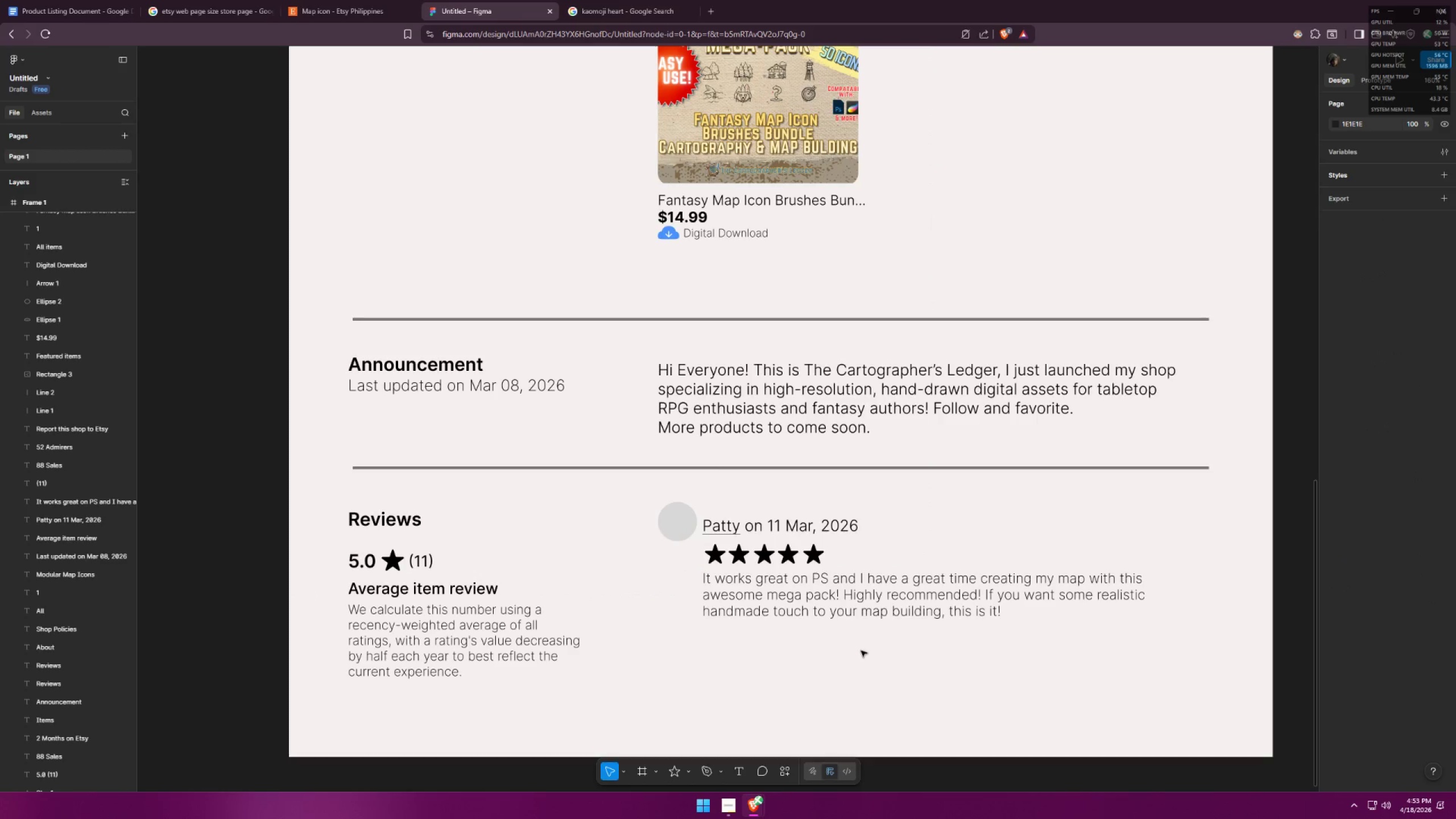 
key(Alt+AltLeft)
 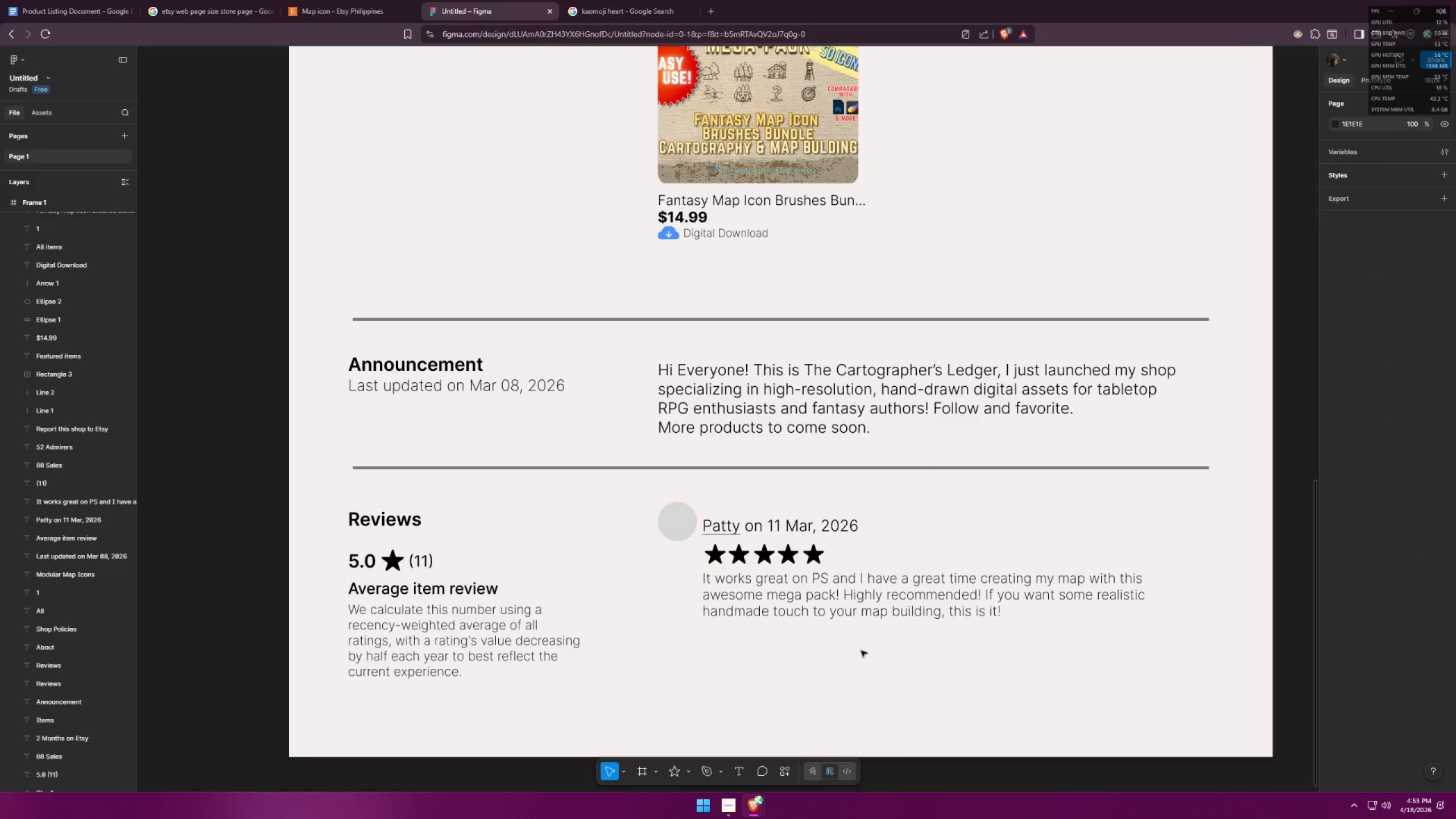 
key(Alt+Tab)
 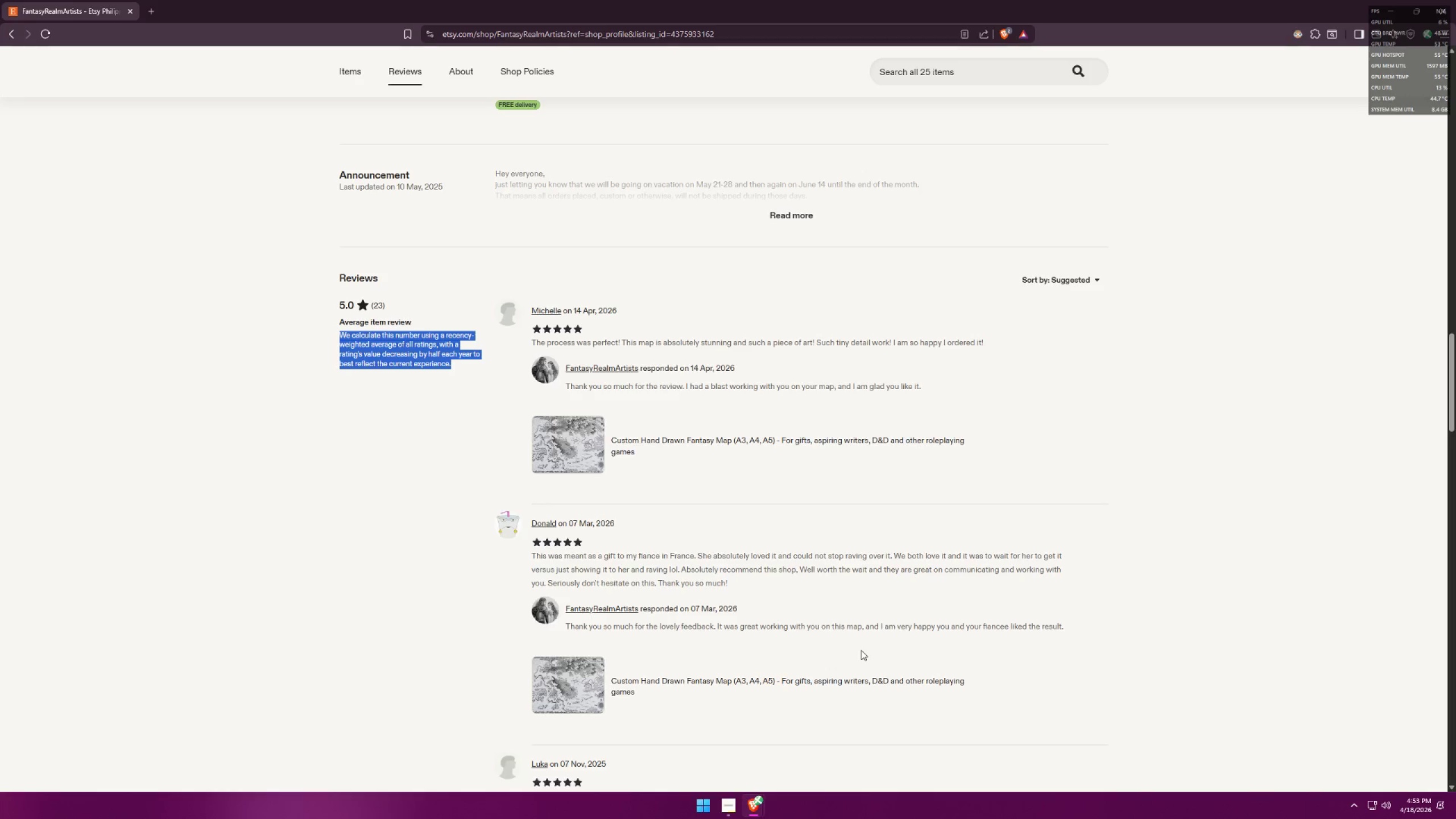 
key(Alt+AltLeft)
 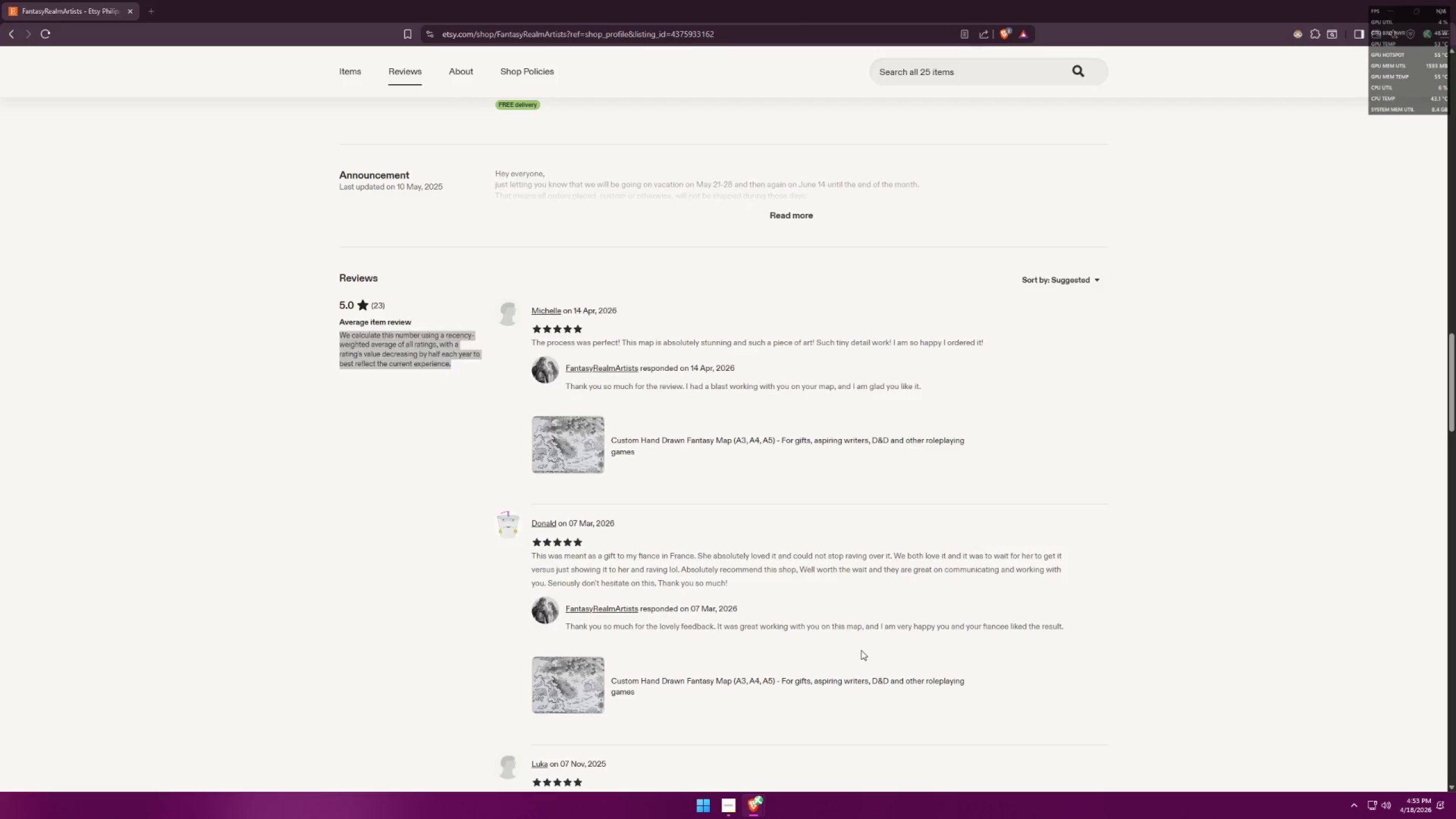 
key(Alt+Tab)
 